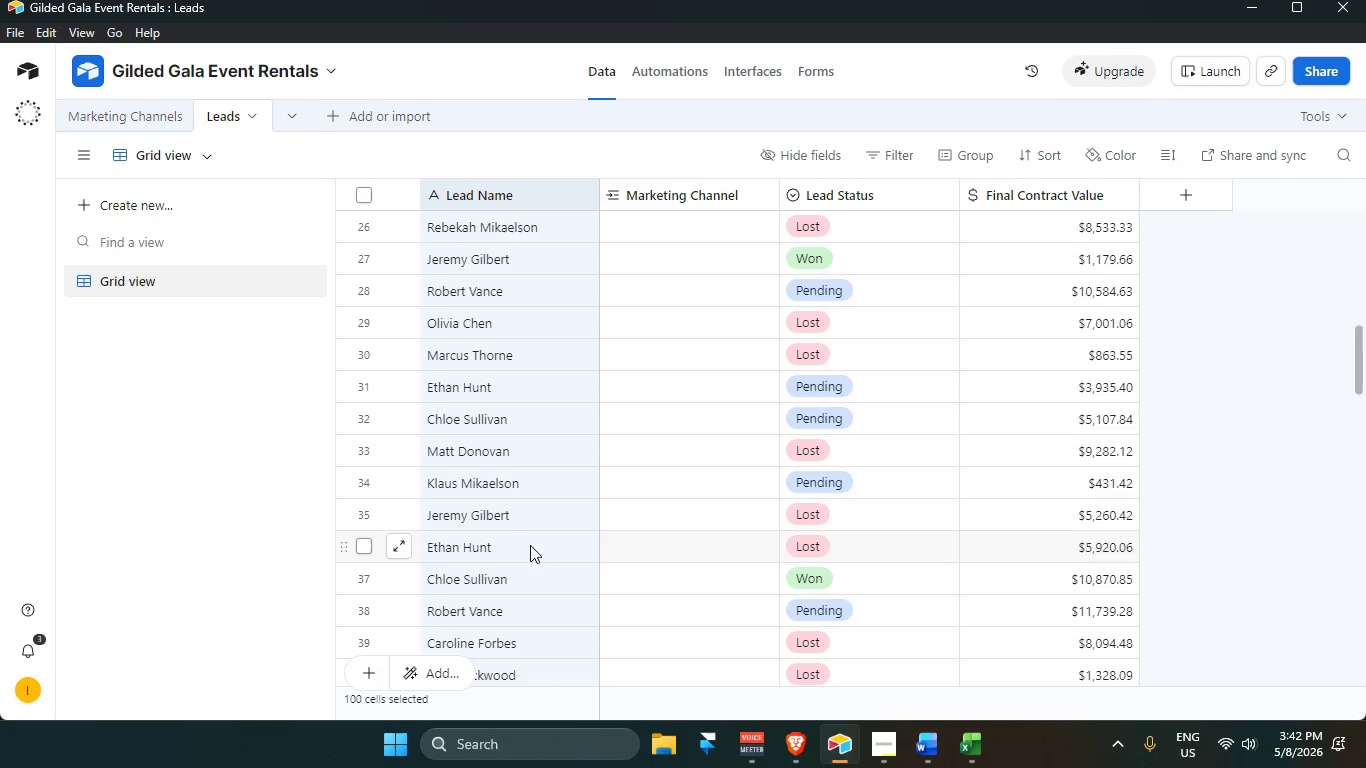 
left_click([129, 520])
 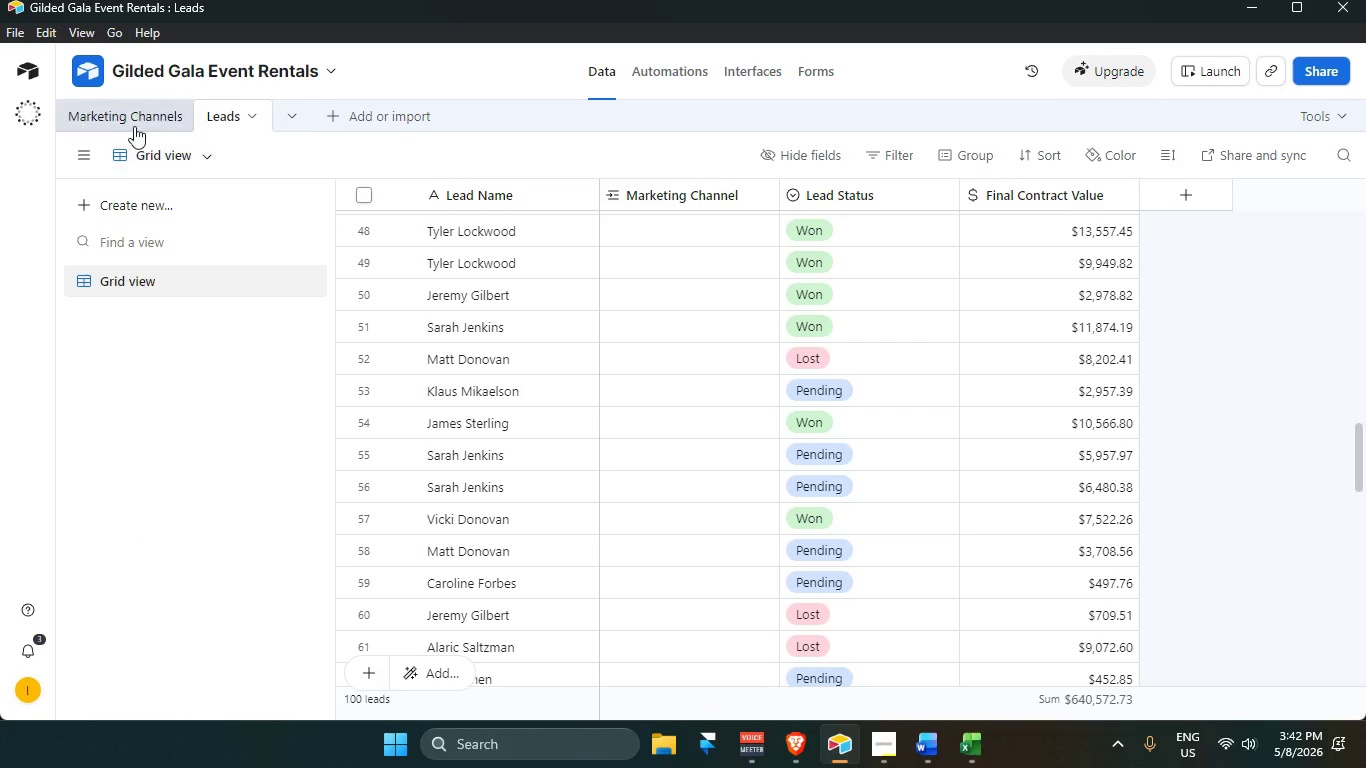 
scroll: coordinate [525, 542], scroll_direction: down, amount: 7.0
 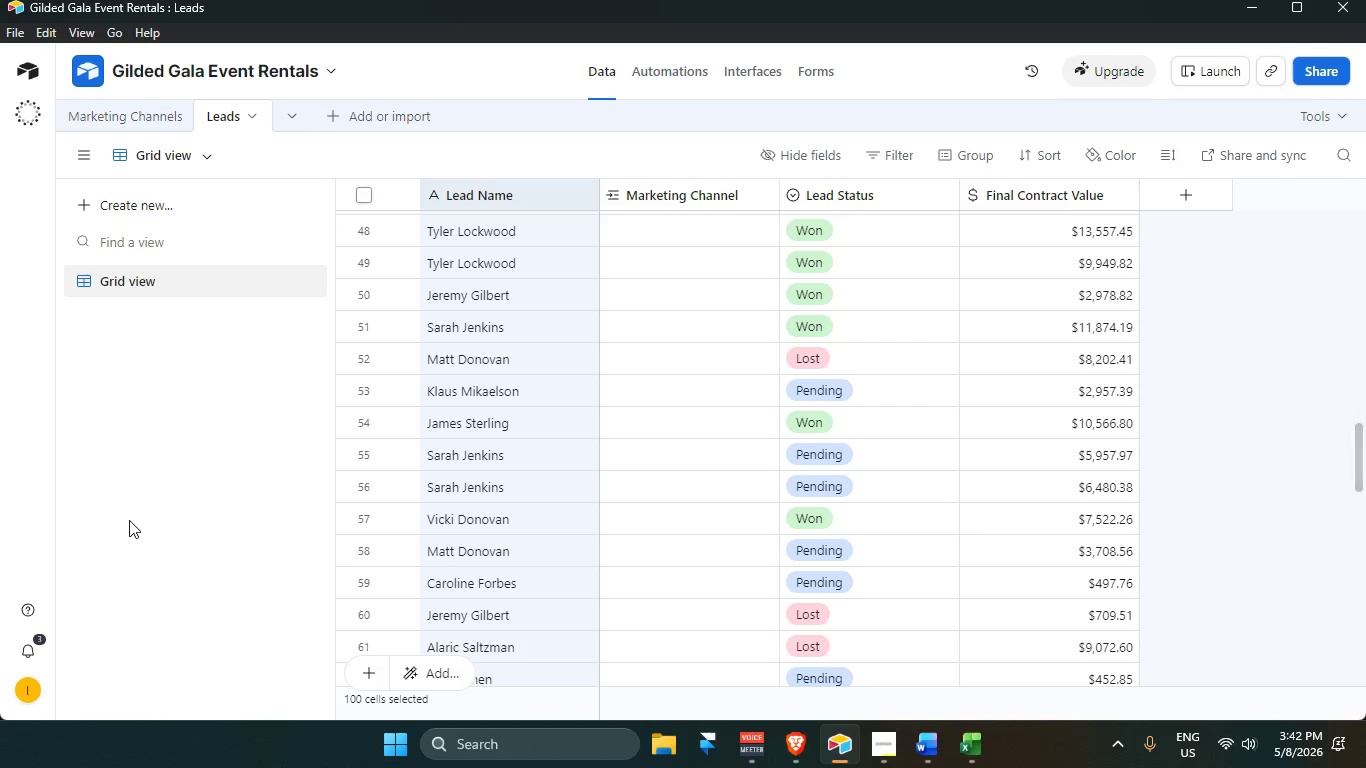 
left_click([137, 109])
 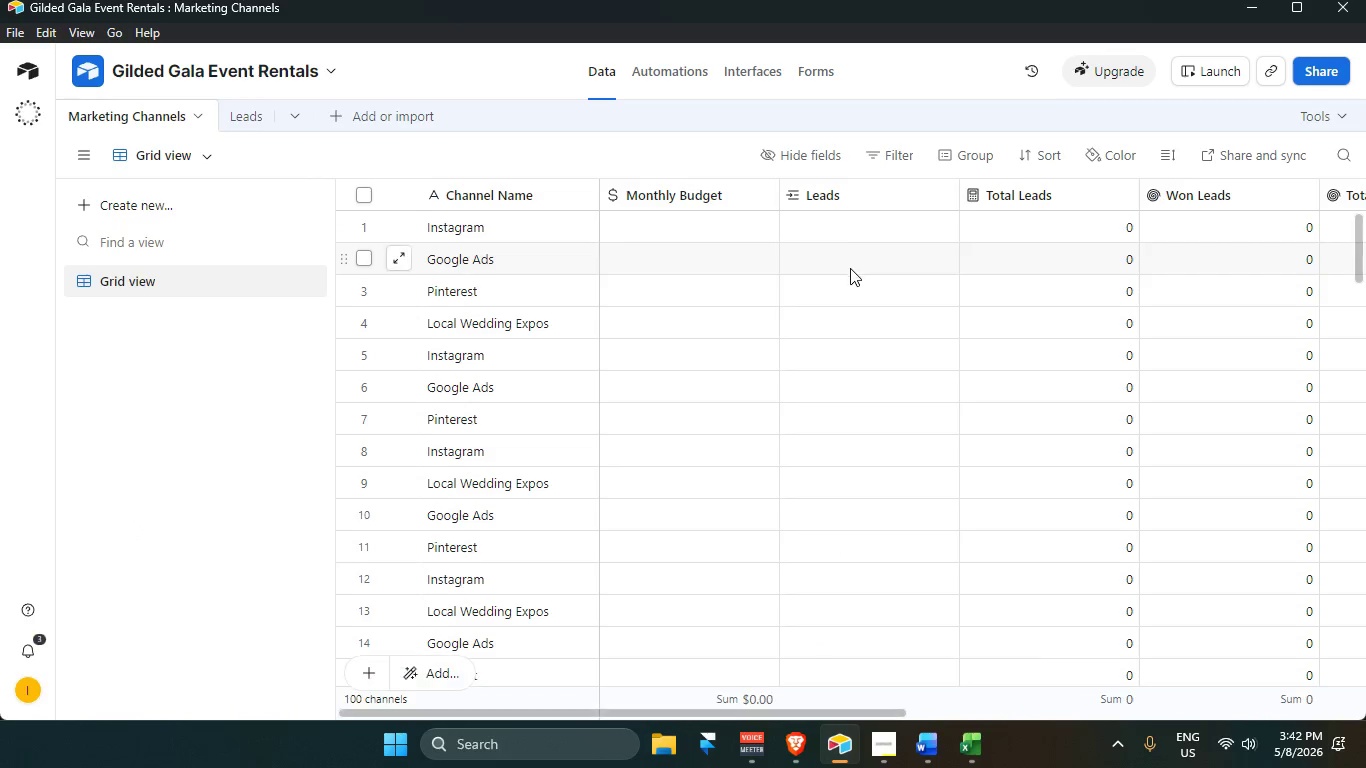 
scroll: coordinate [853, 282], scroll_direction: up, amount: 3.0
 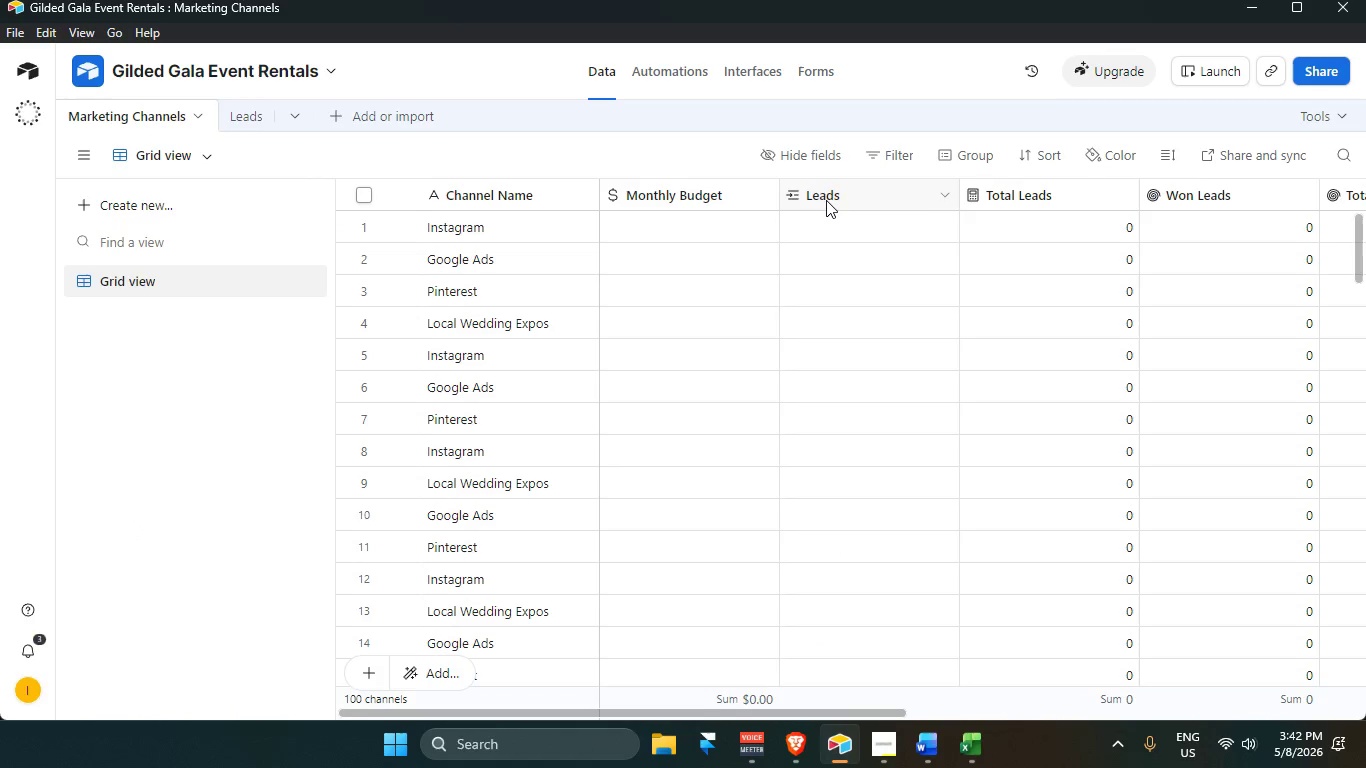 
left_click([824, 196])
 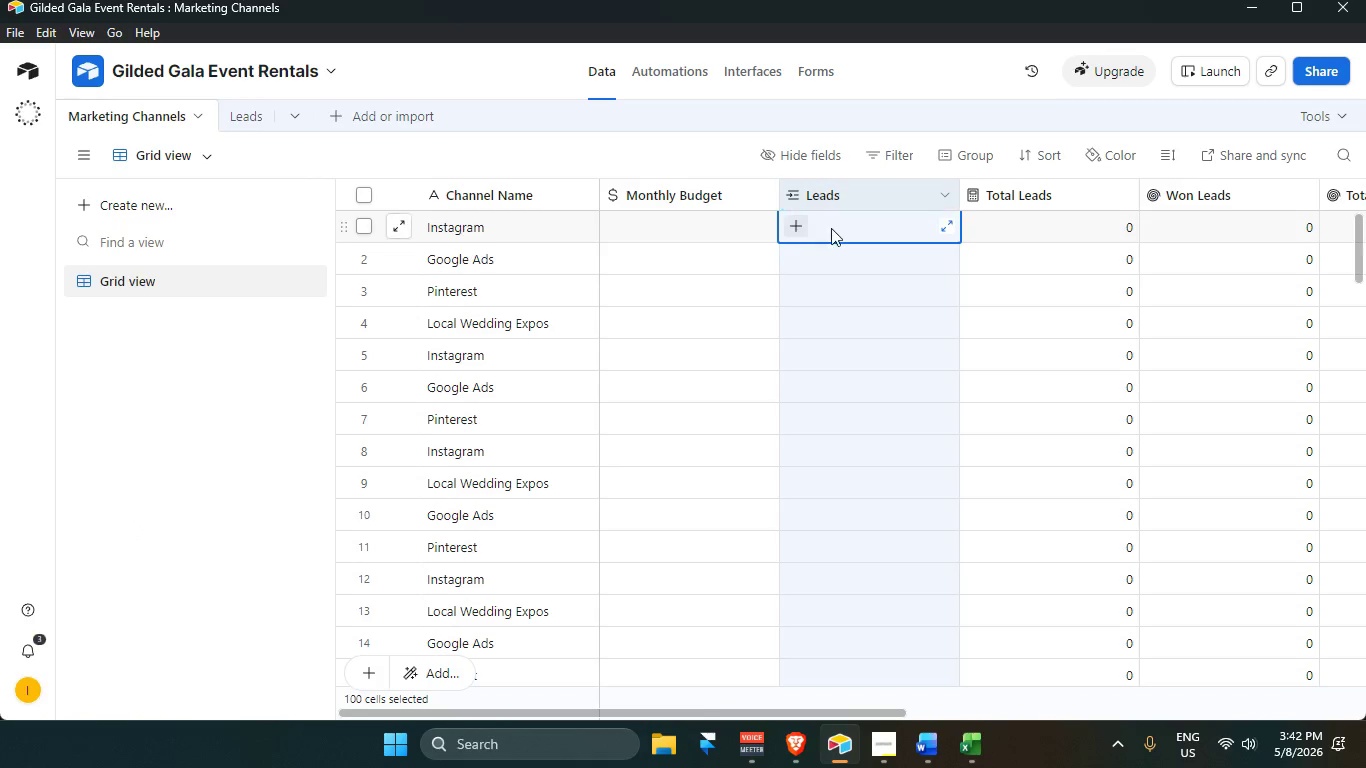 
key(Control+V)
 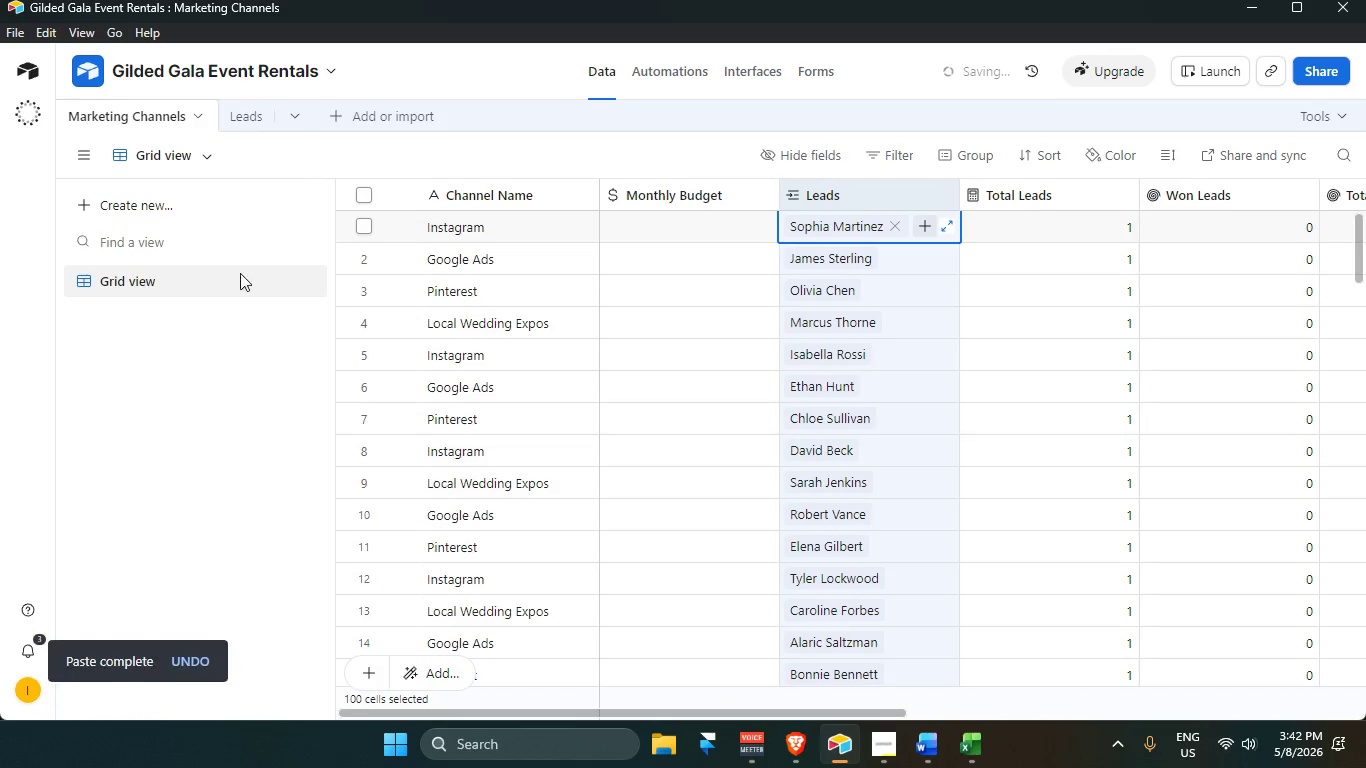 
left_click([248, 114])
 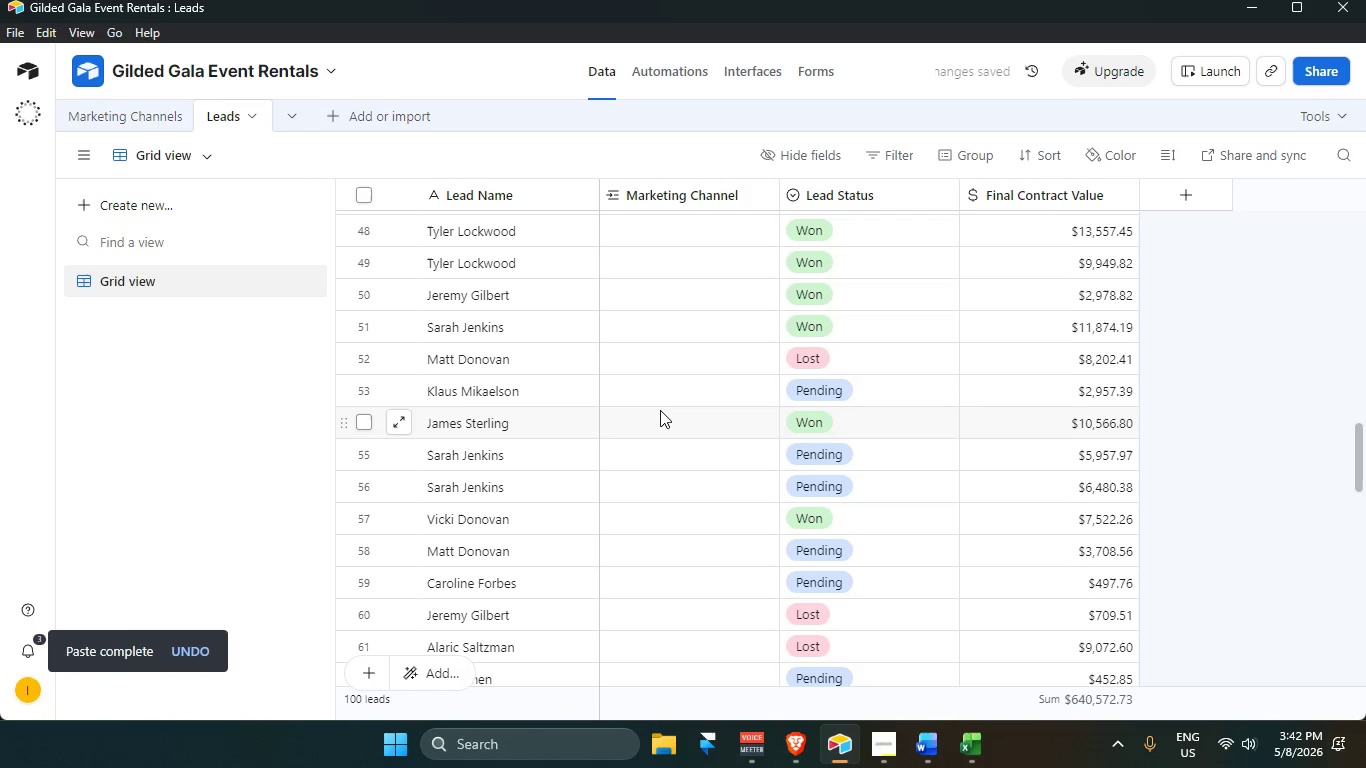 
scroll: coordinate [667, 464], scroll_direction: up, amount: 25.0
 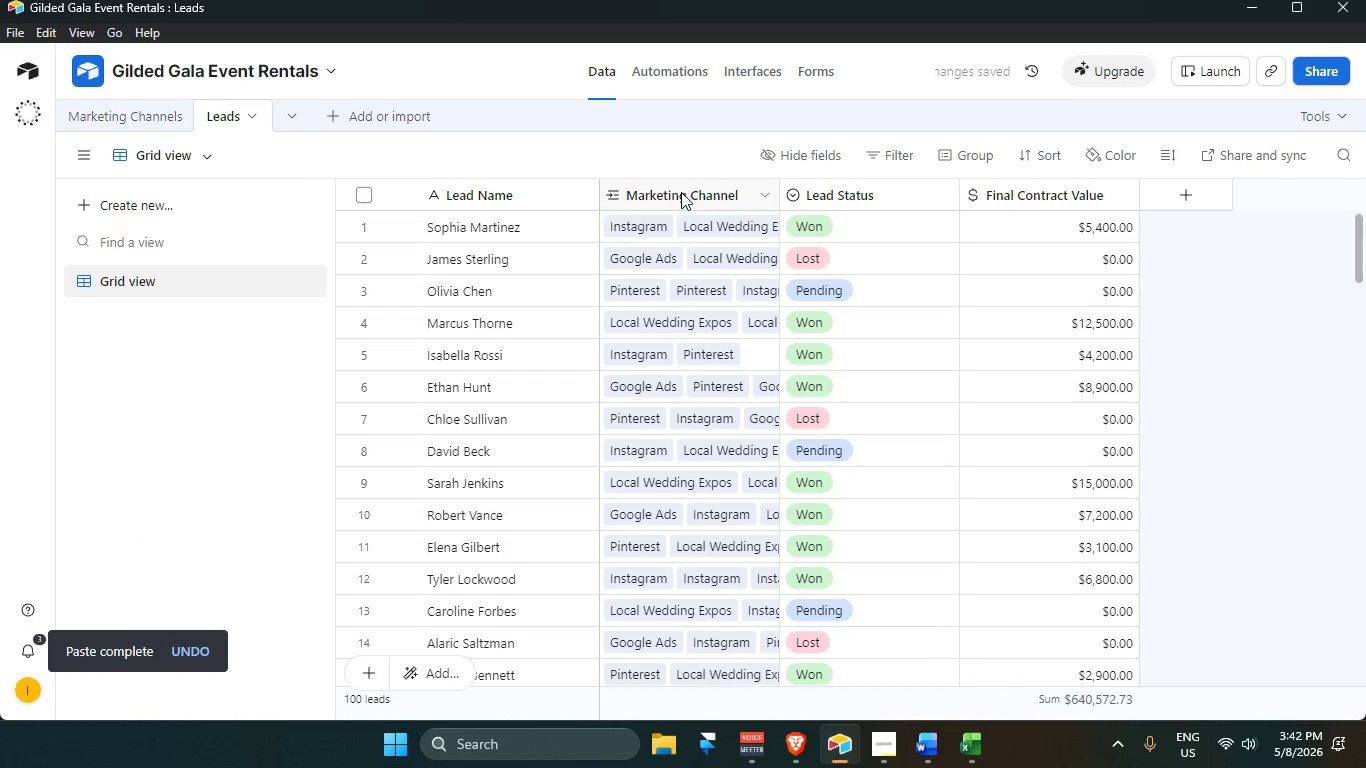 
left_click([681, 191])
 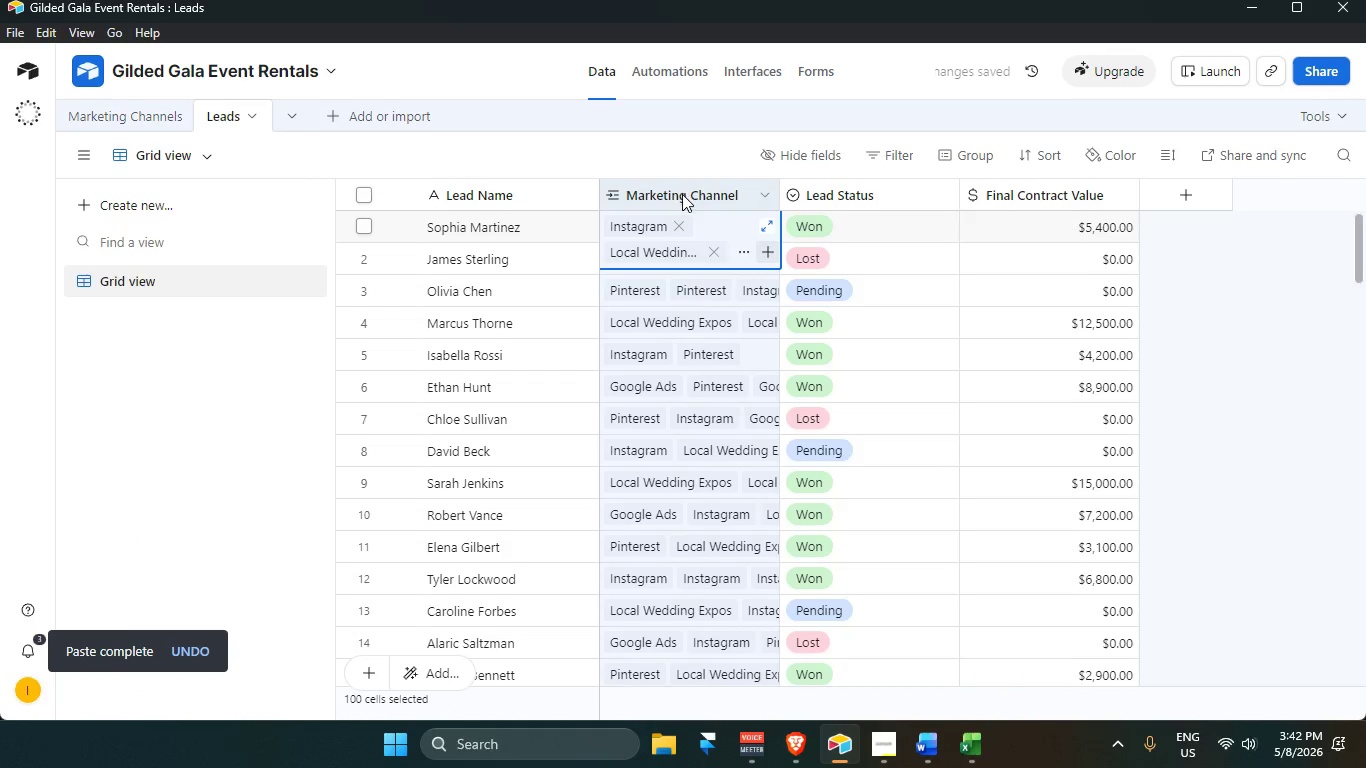 
hold_key(key=ControlLeft, duration=0.56)
 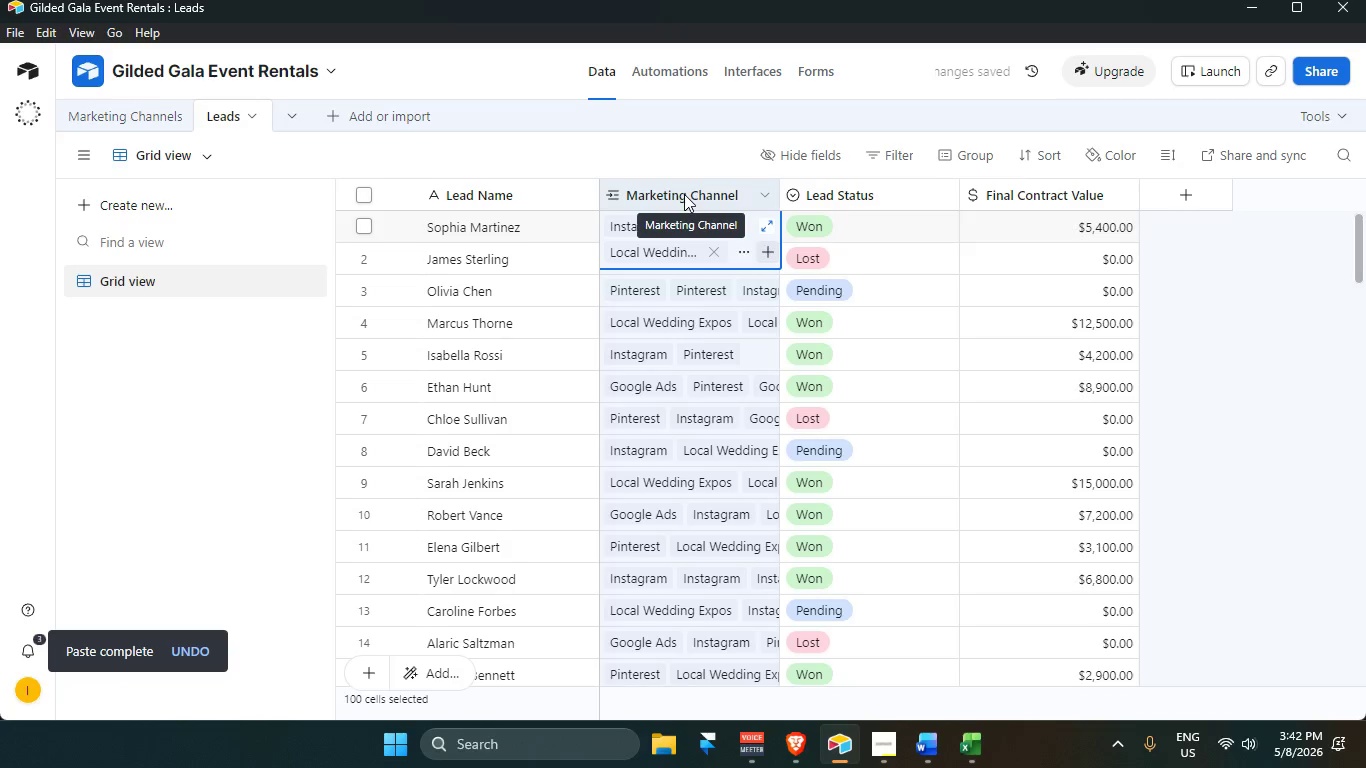 
key(Backspace)
 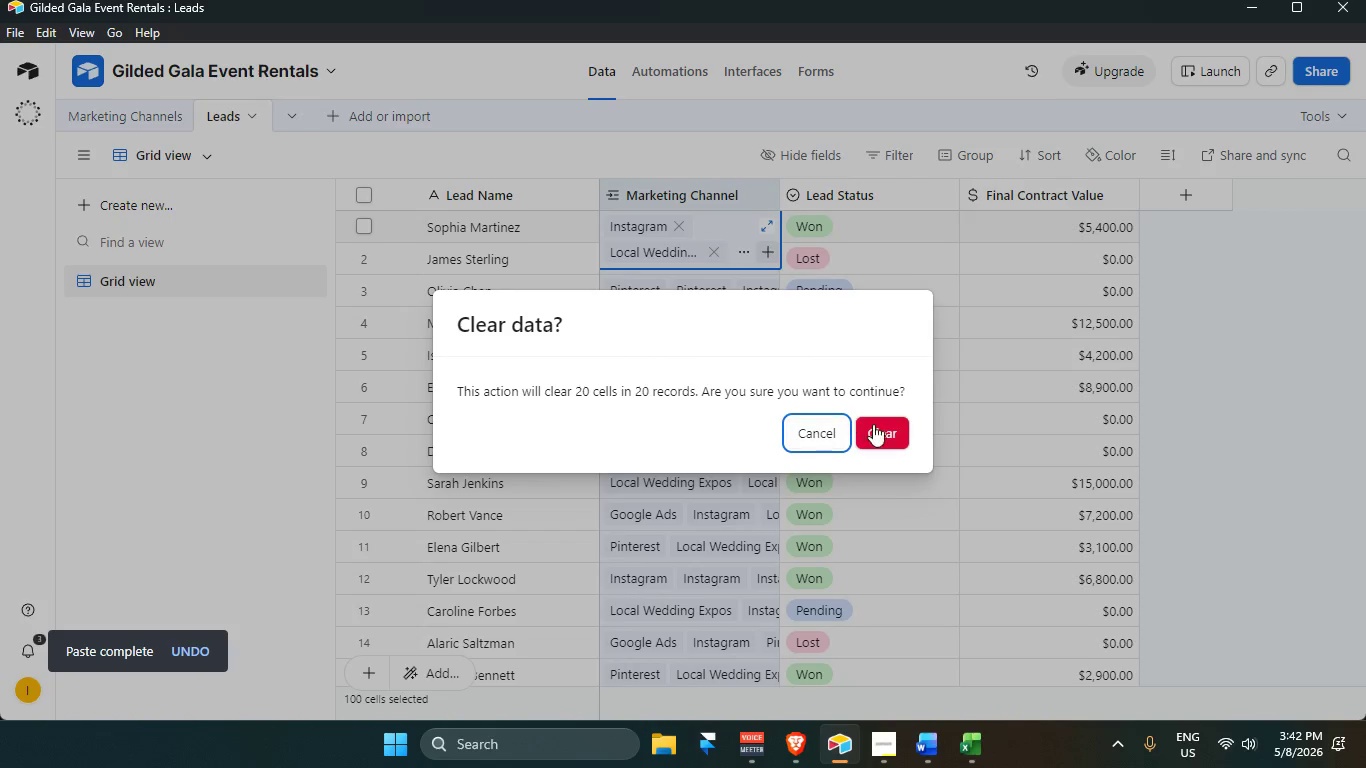 
left_click([886, 428])
 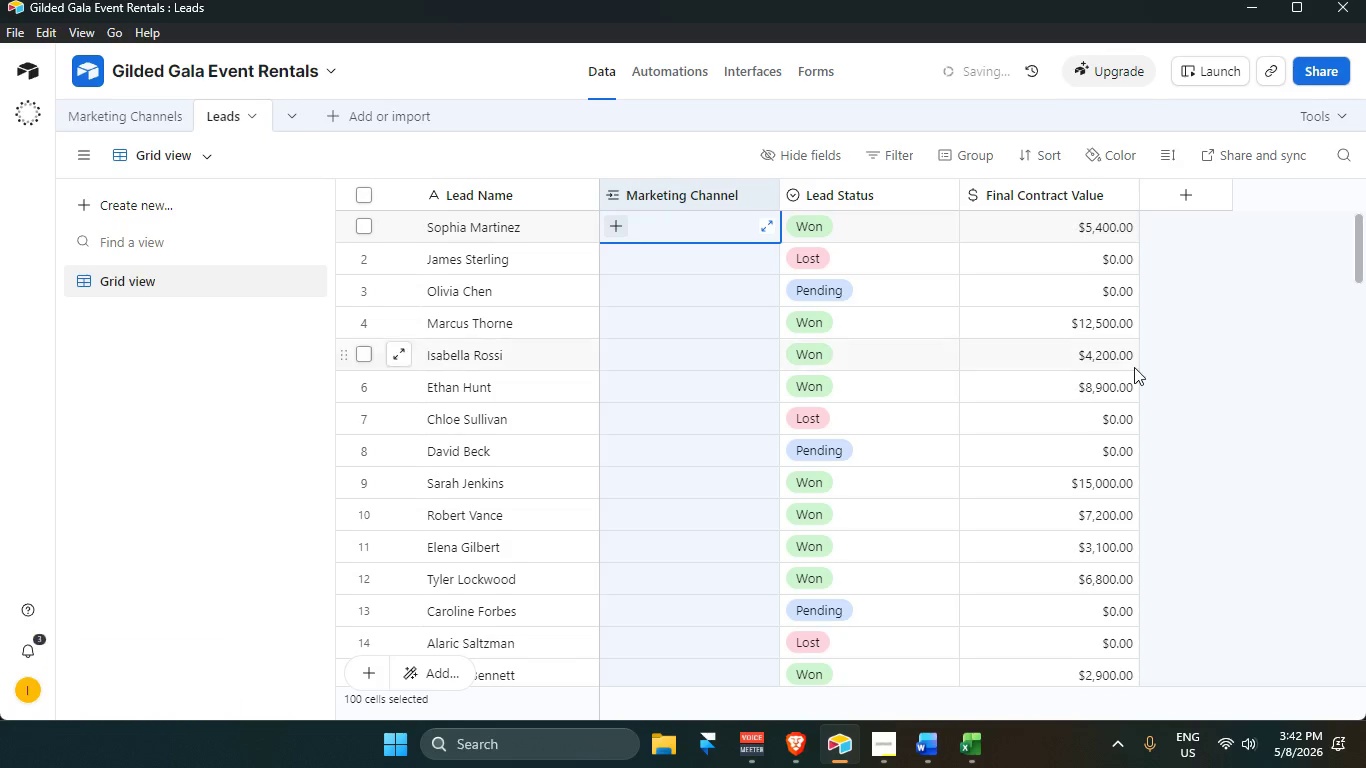 
left_click([1348, 354])
 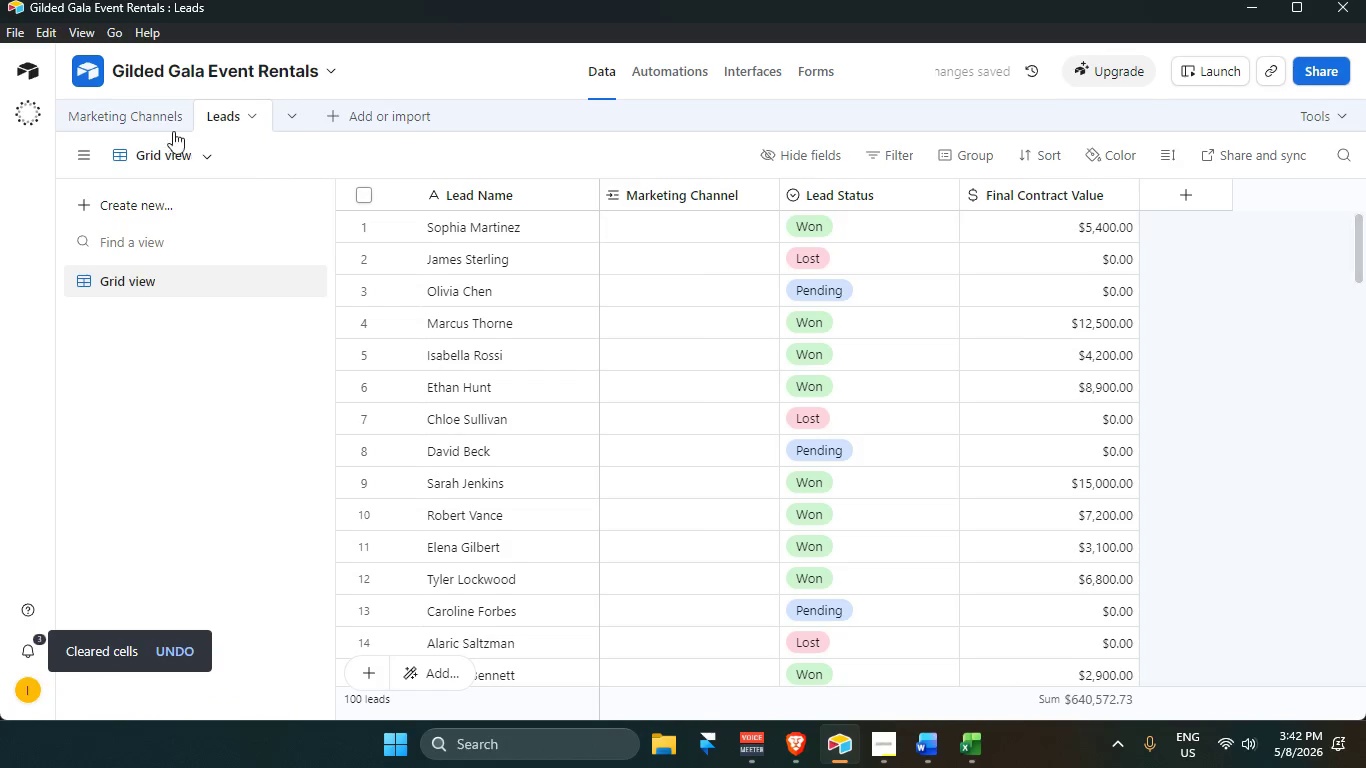 
left_click([164, 131])
 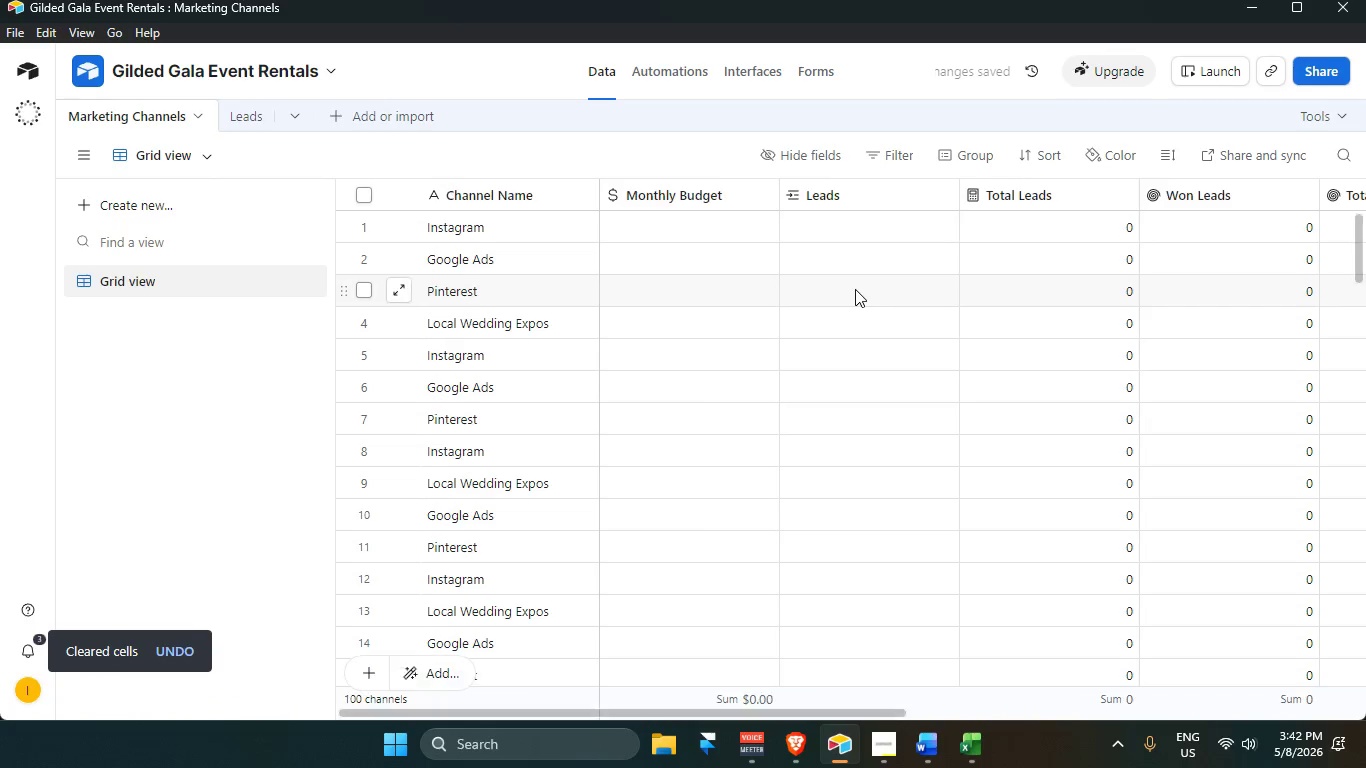 
scroll: coordinate [871, 282], scroll_direction: up, amount: 6.0
 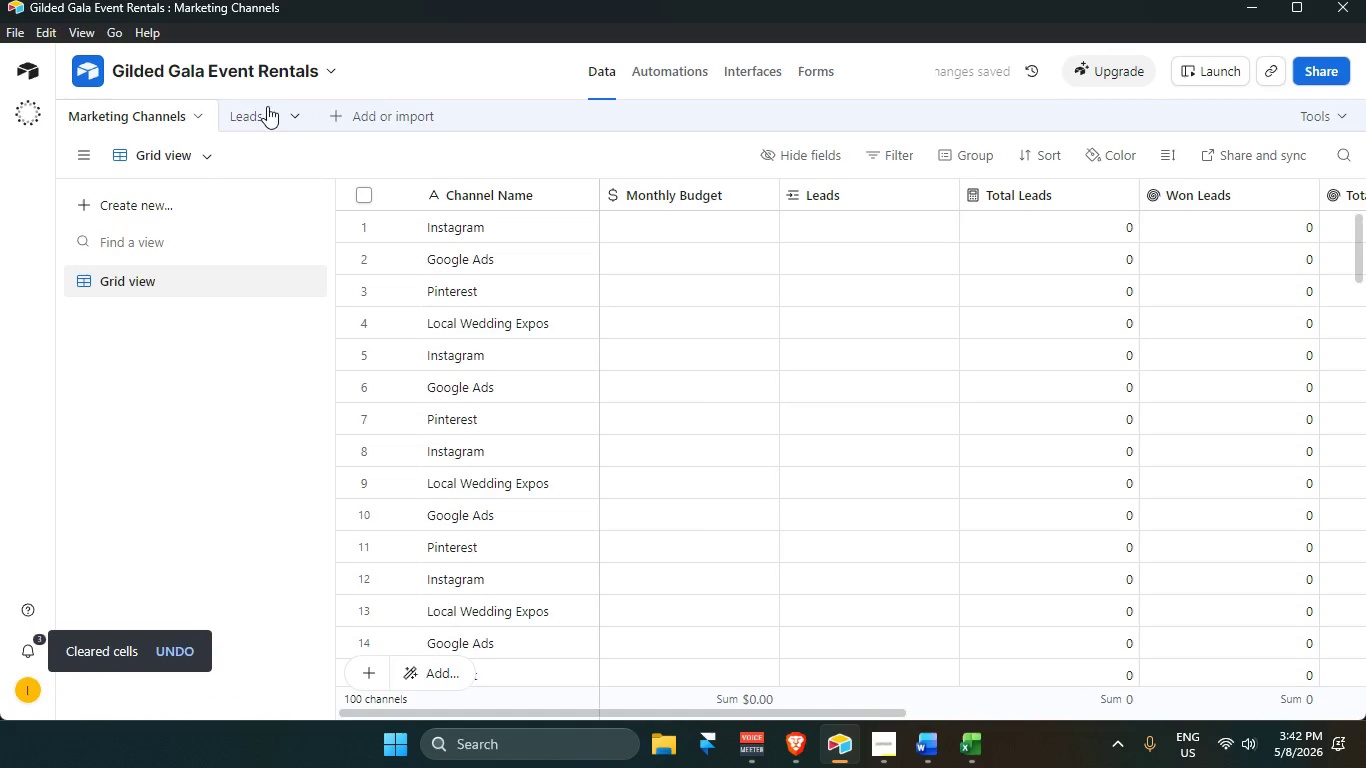 
left_click([252, 112])
 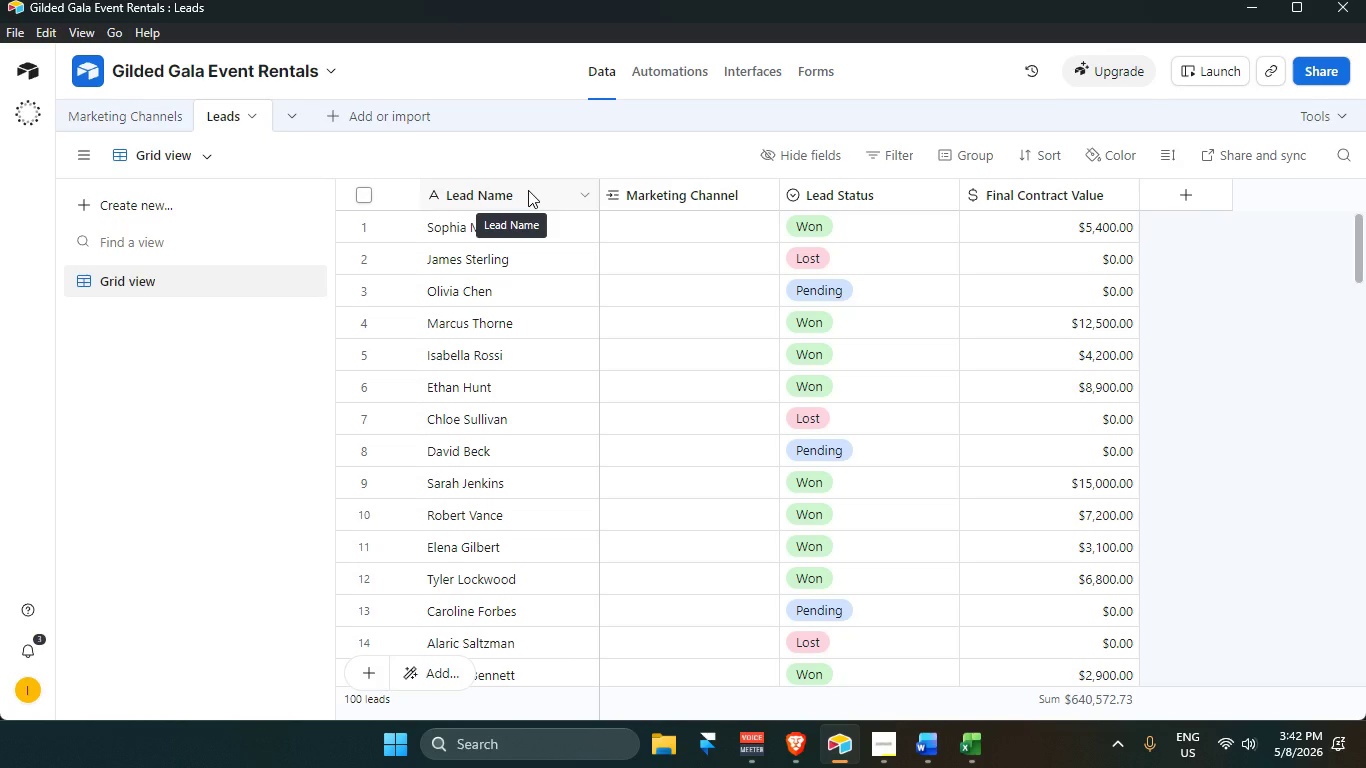 
wait(6.72)
 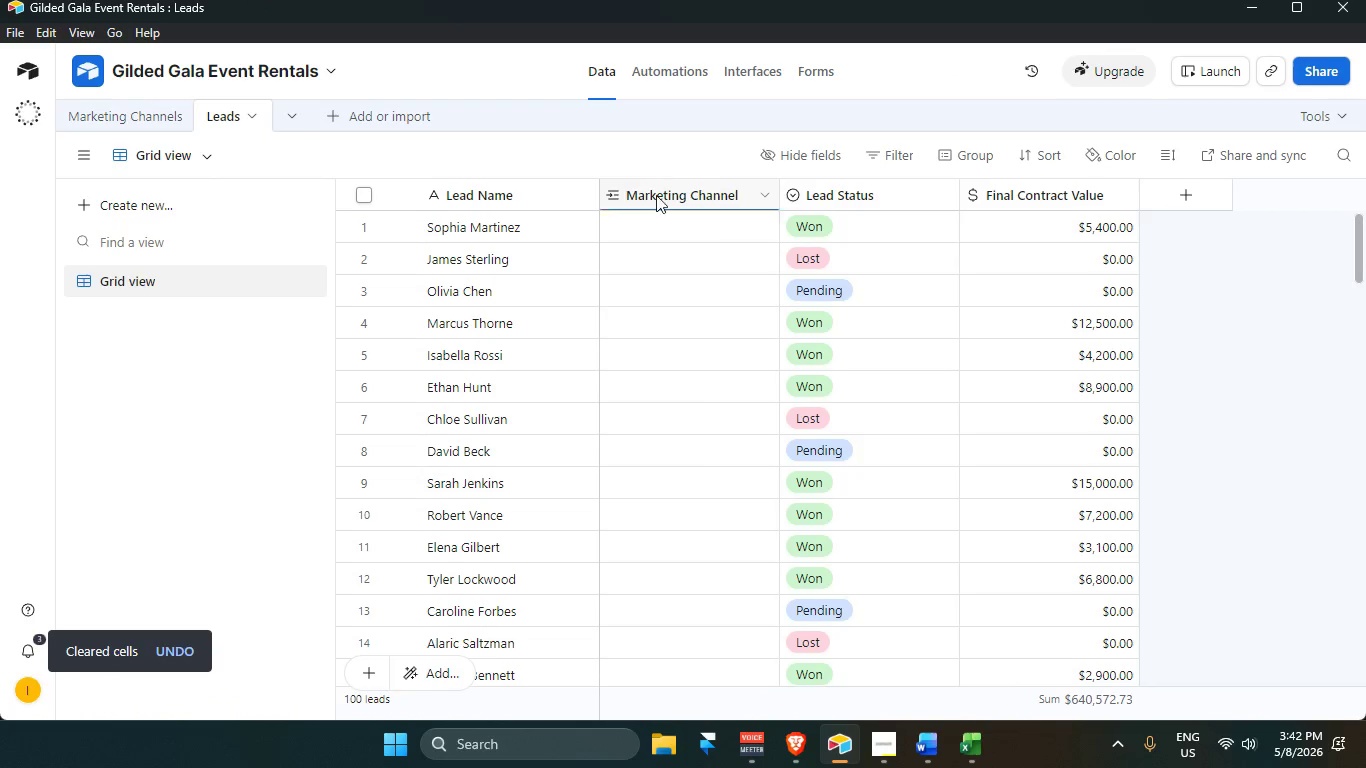 
left_click([539, 353])
 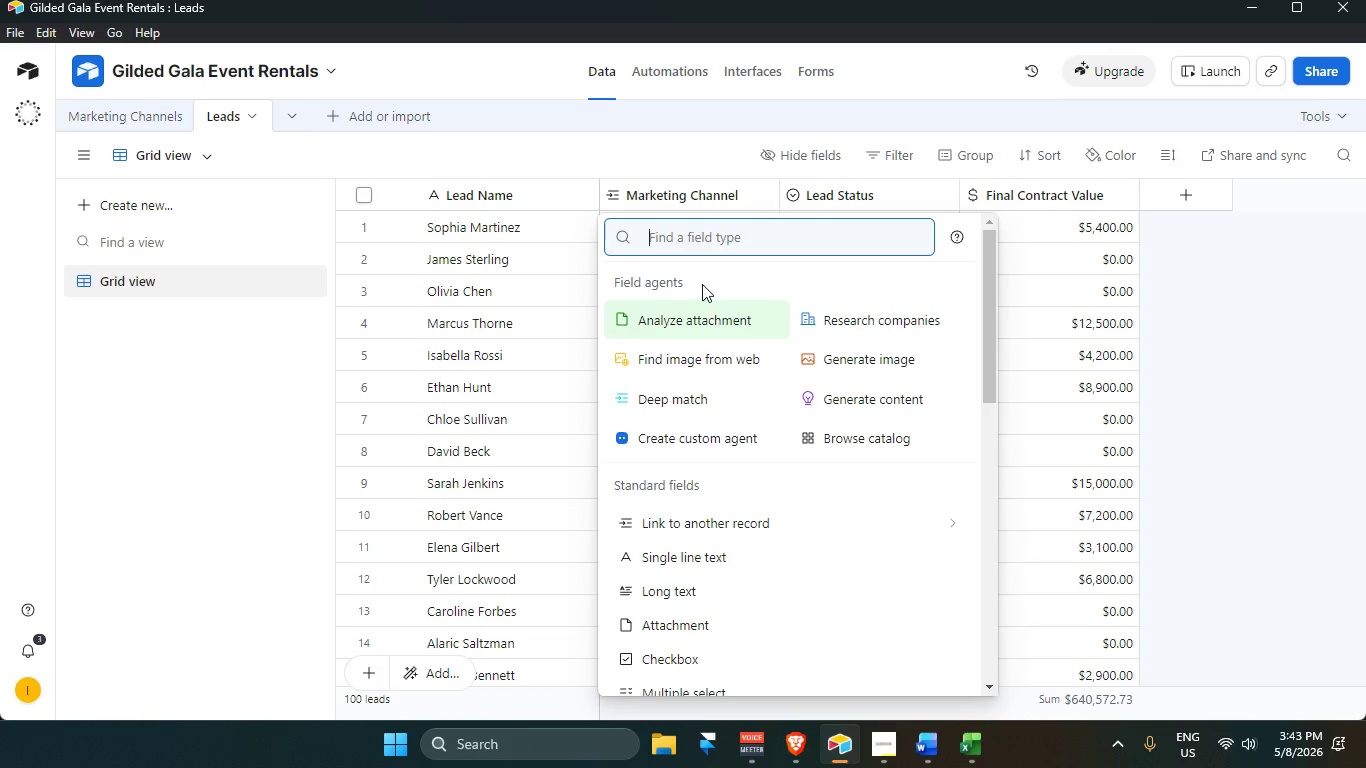 
type(Lead)
key(Backspace)
key(Backspace)
key(Backspace)
key(Backspace)
key(Backspace)
key(Backspace)
type(sin)
 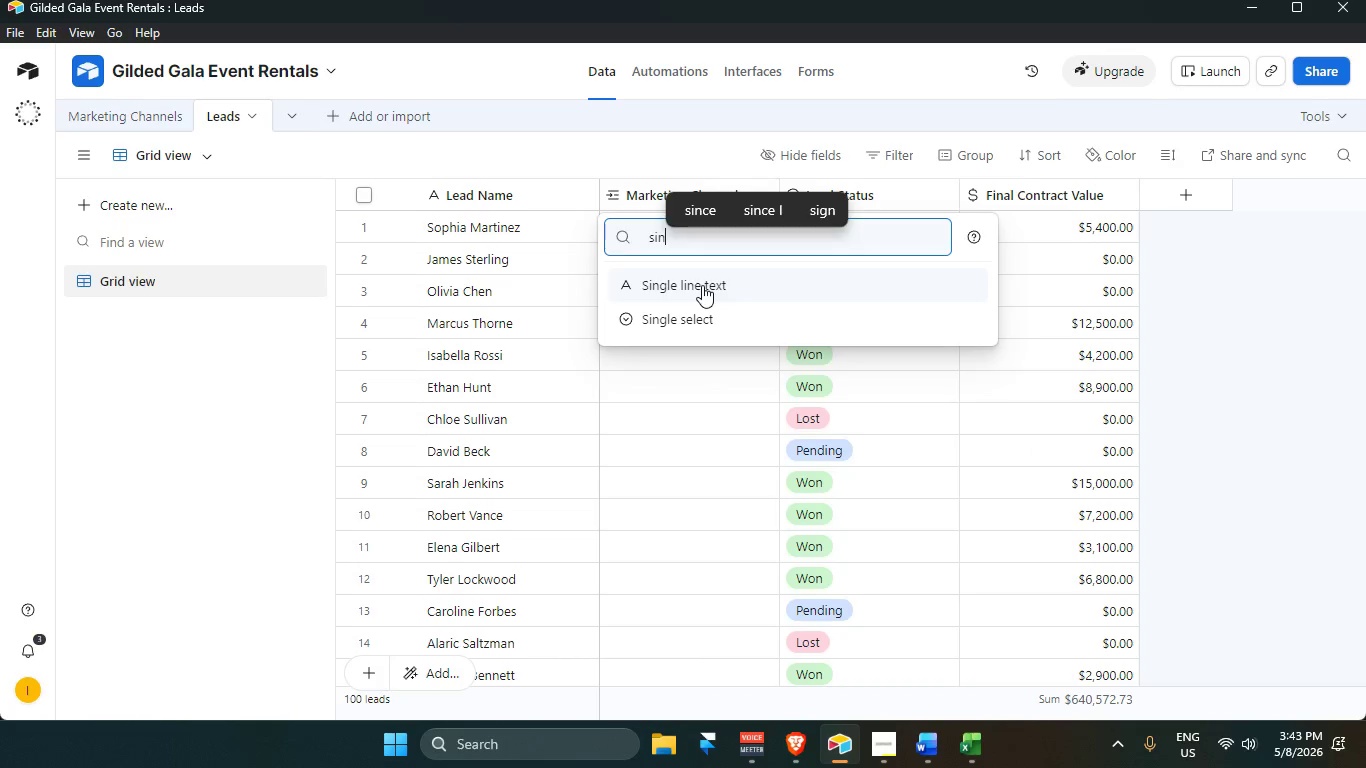 
key(Enter)
 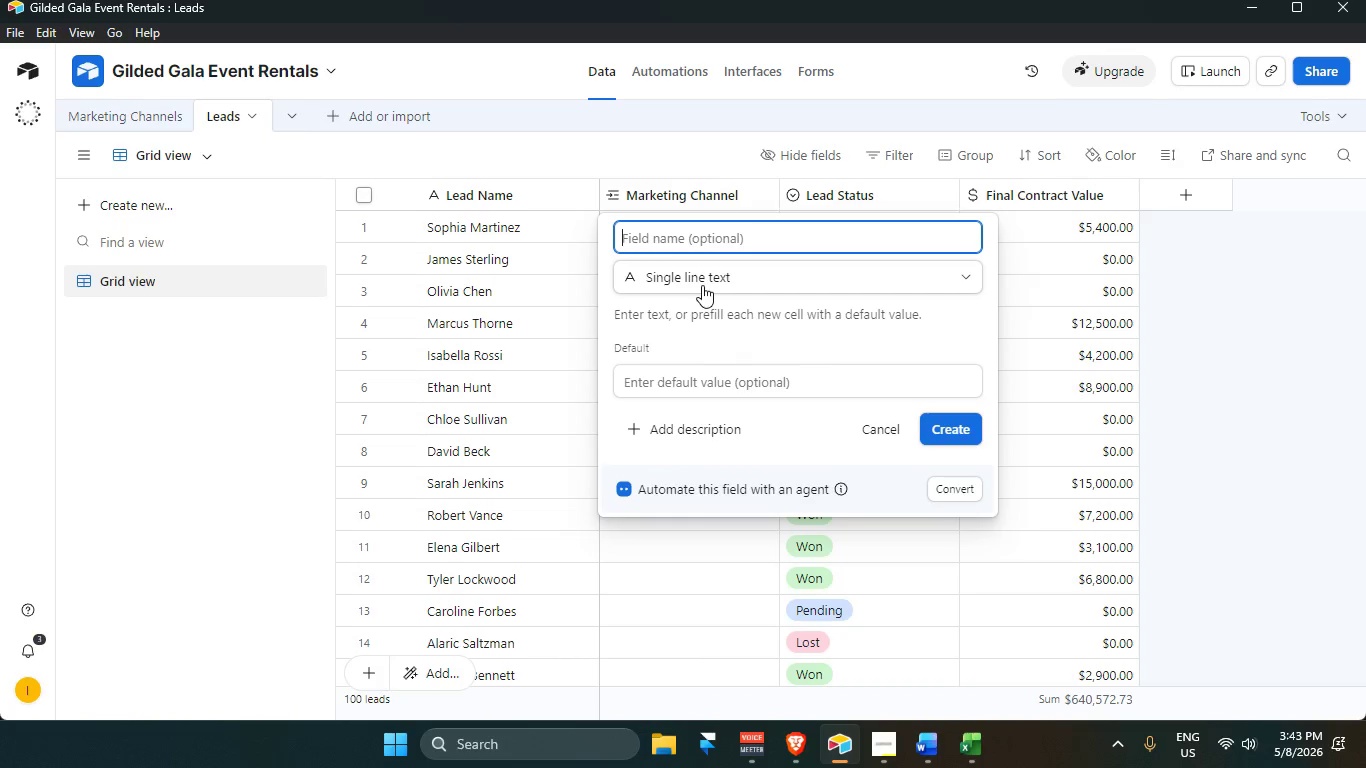 
type(Lead ID)
 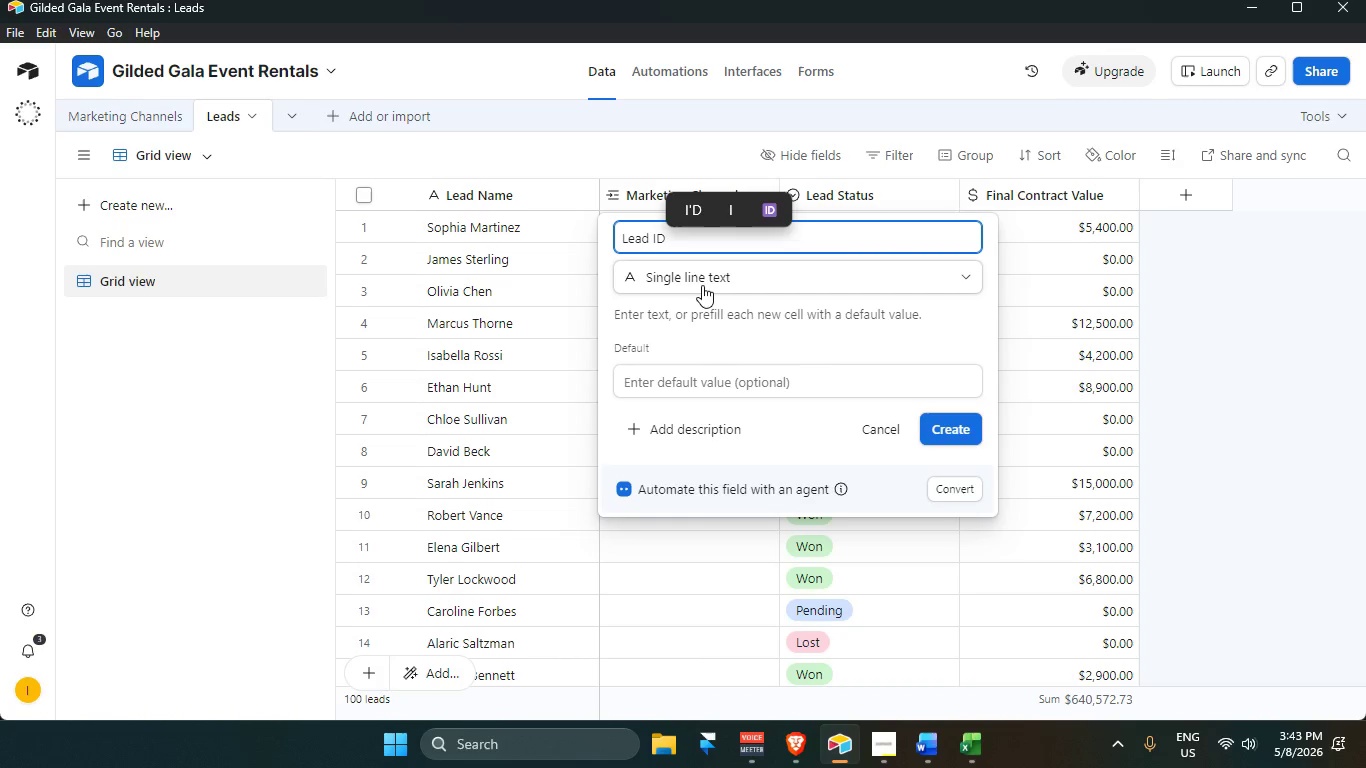 
left_click([963, 434])
 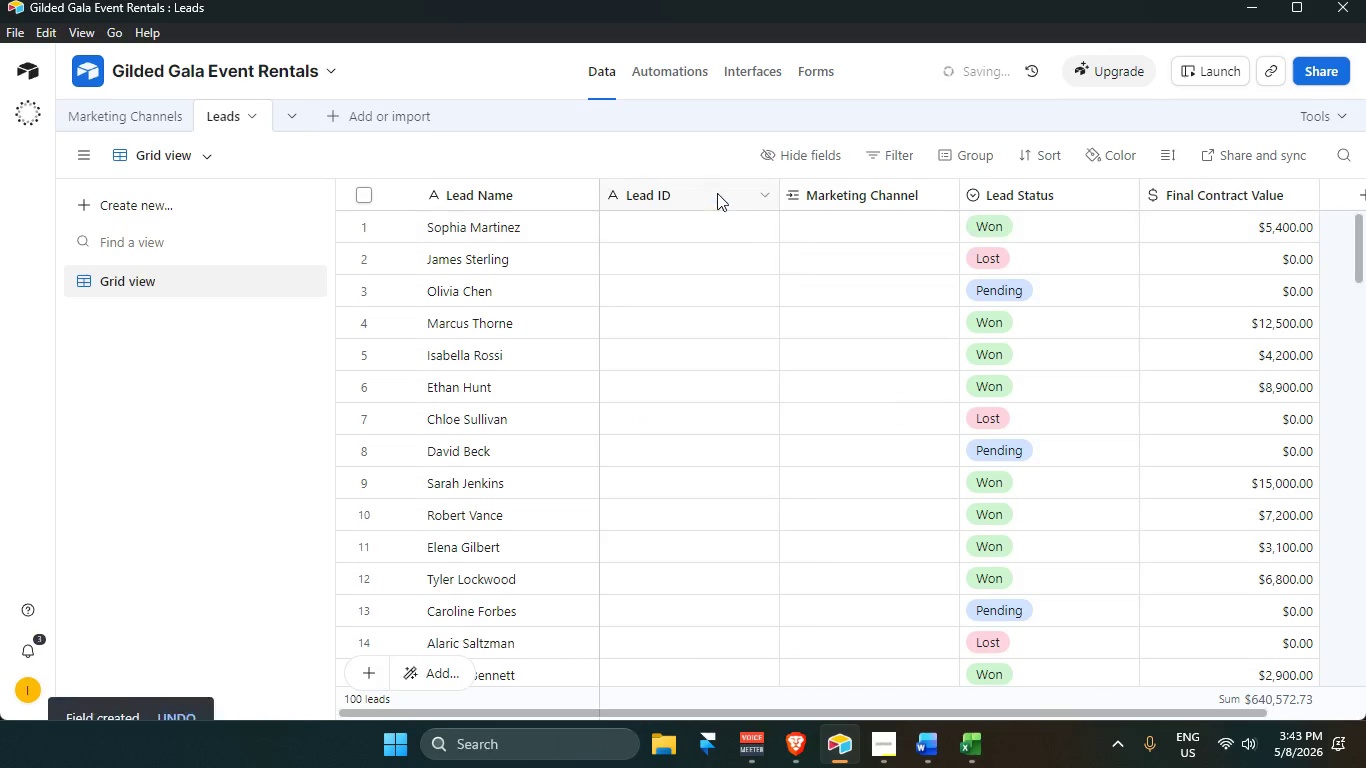 
left_click_drag(start_coordinate=[717, 191], to_coordinate=[531, 205])
 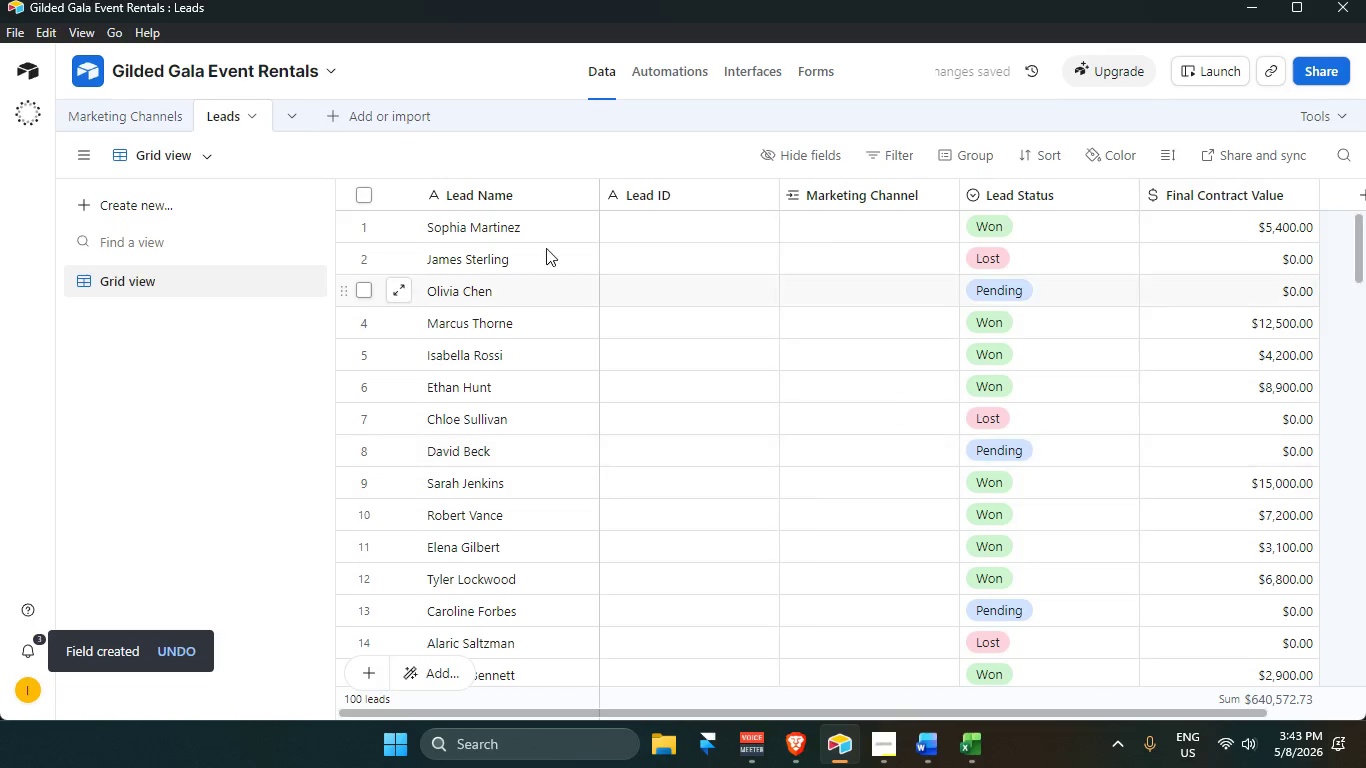 
right_click([527, 198])
 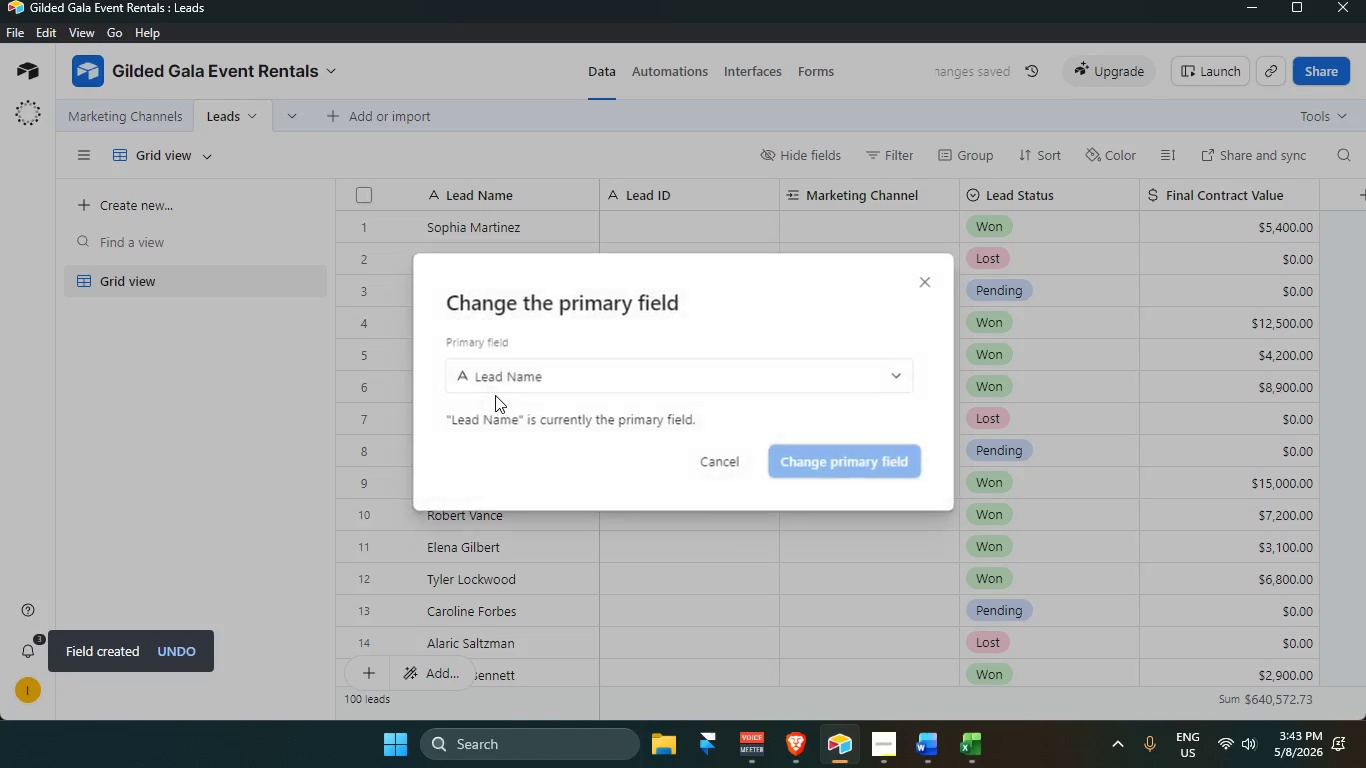 
left_click([641, 366])
 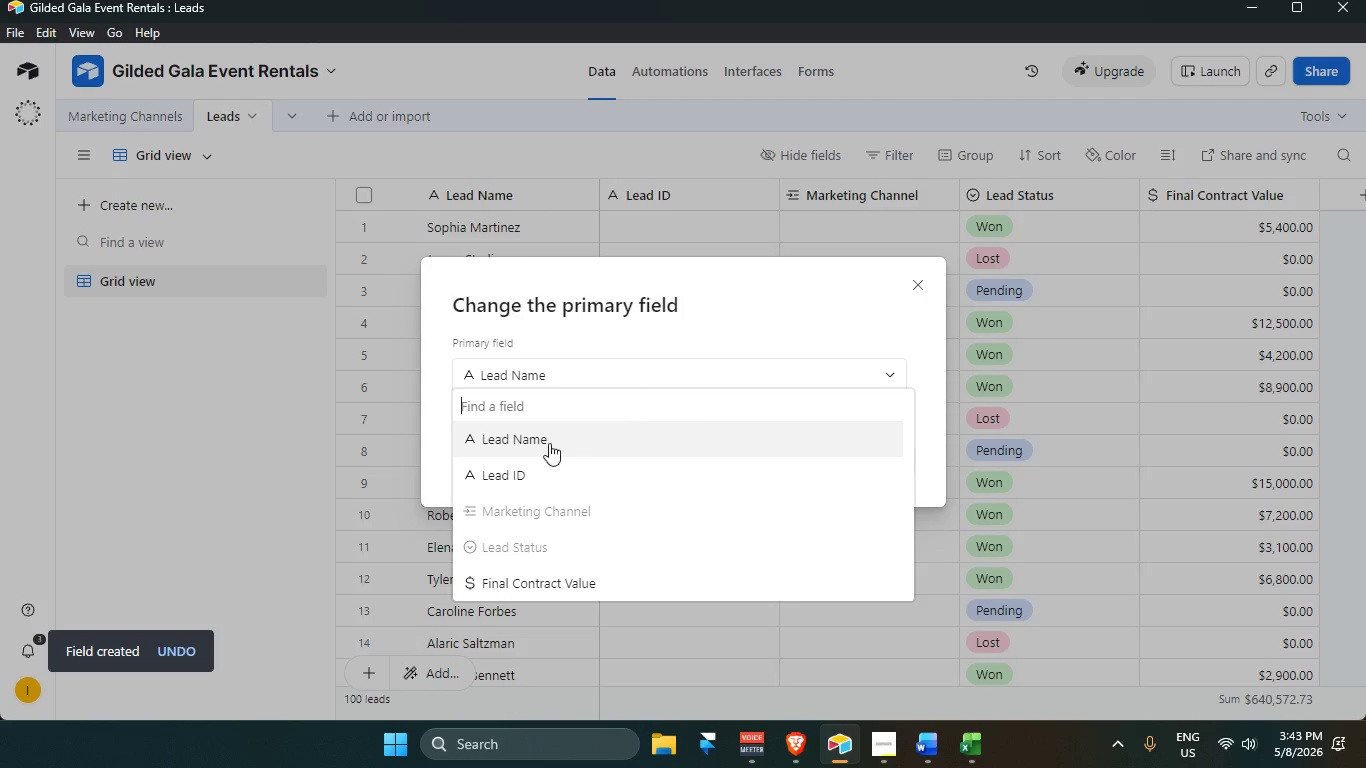 
scroll: coordinate [535, 458], scroll_direction: up, amount: 3.0
 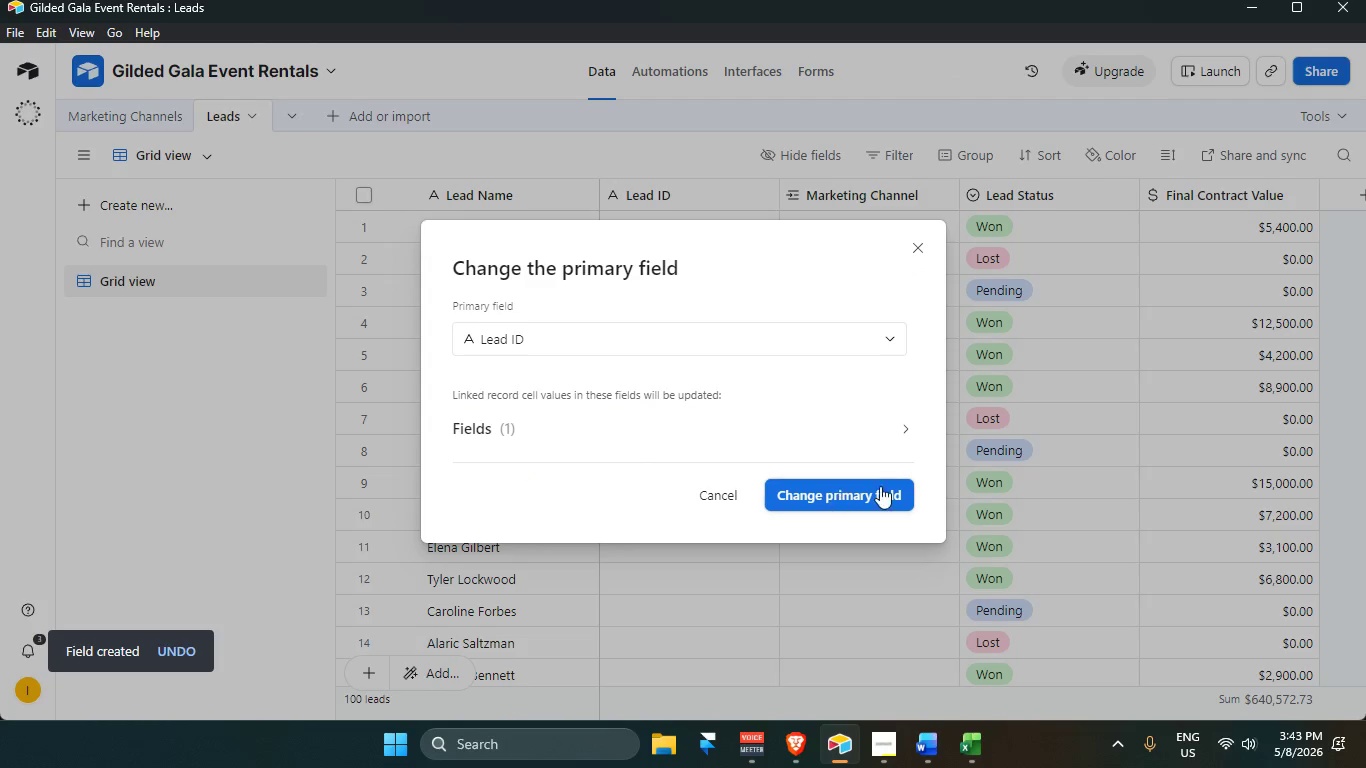 
left_click([879, 487])
 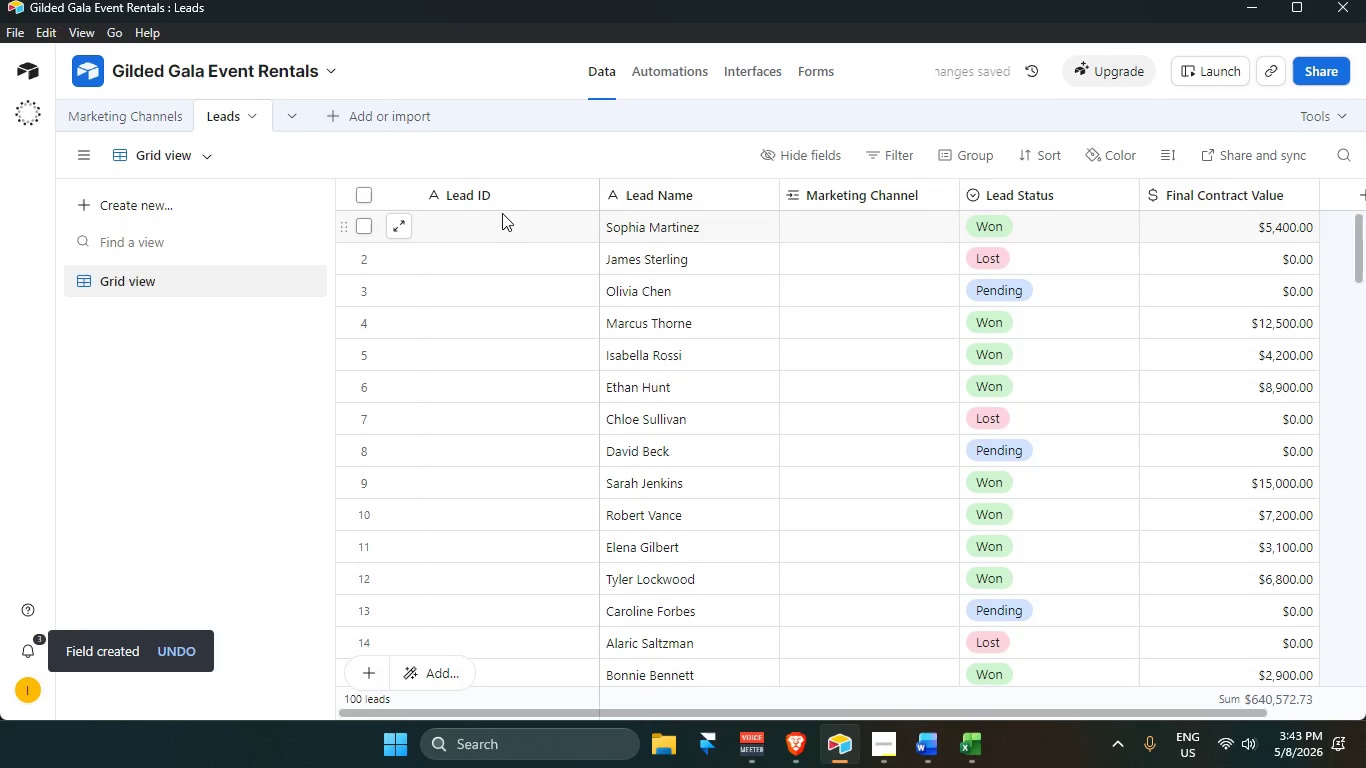 
left_click([482, 227])
 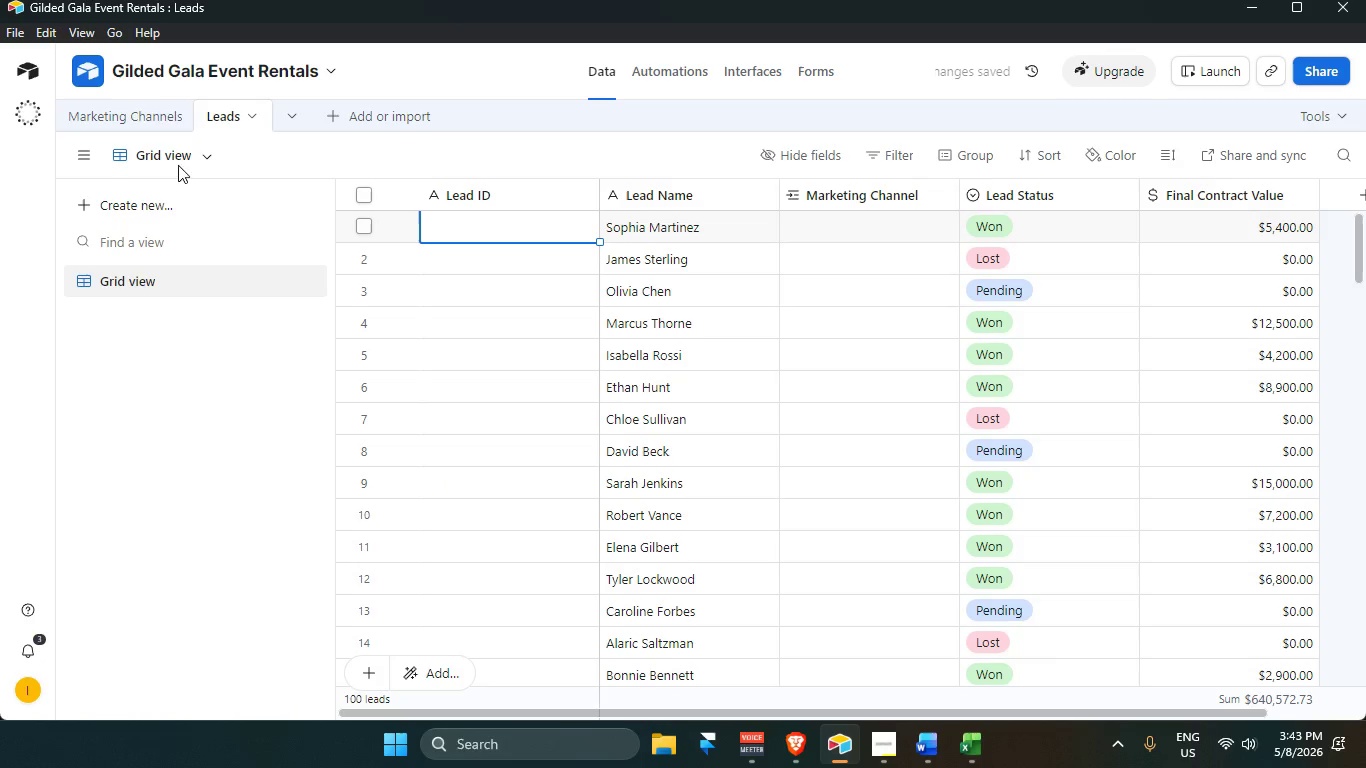 
left_click([138, 104])
 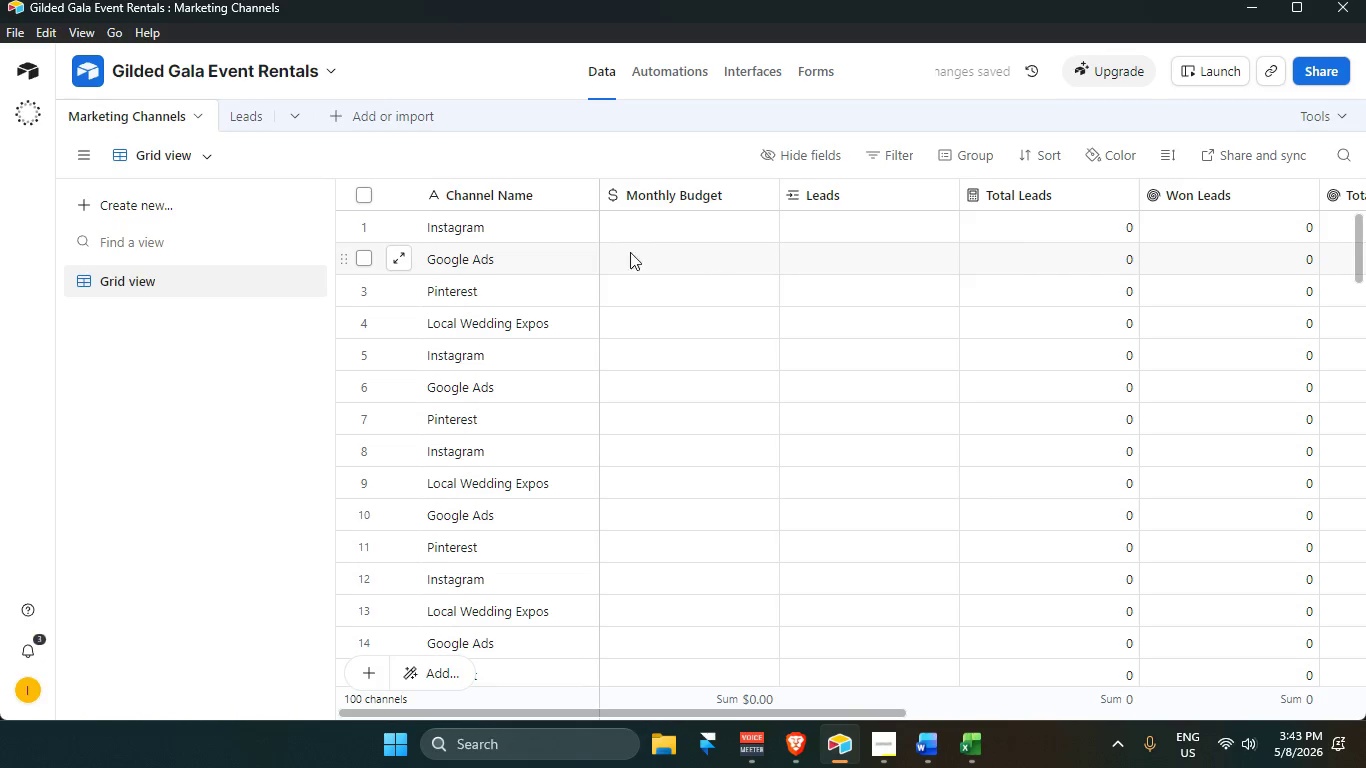 
scroll: coordinate [881, 257], scroll_direction: up, amount: 2.0
 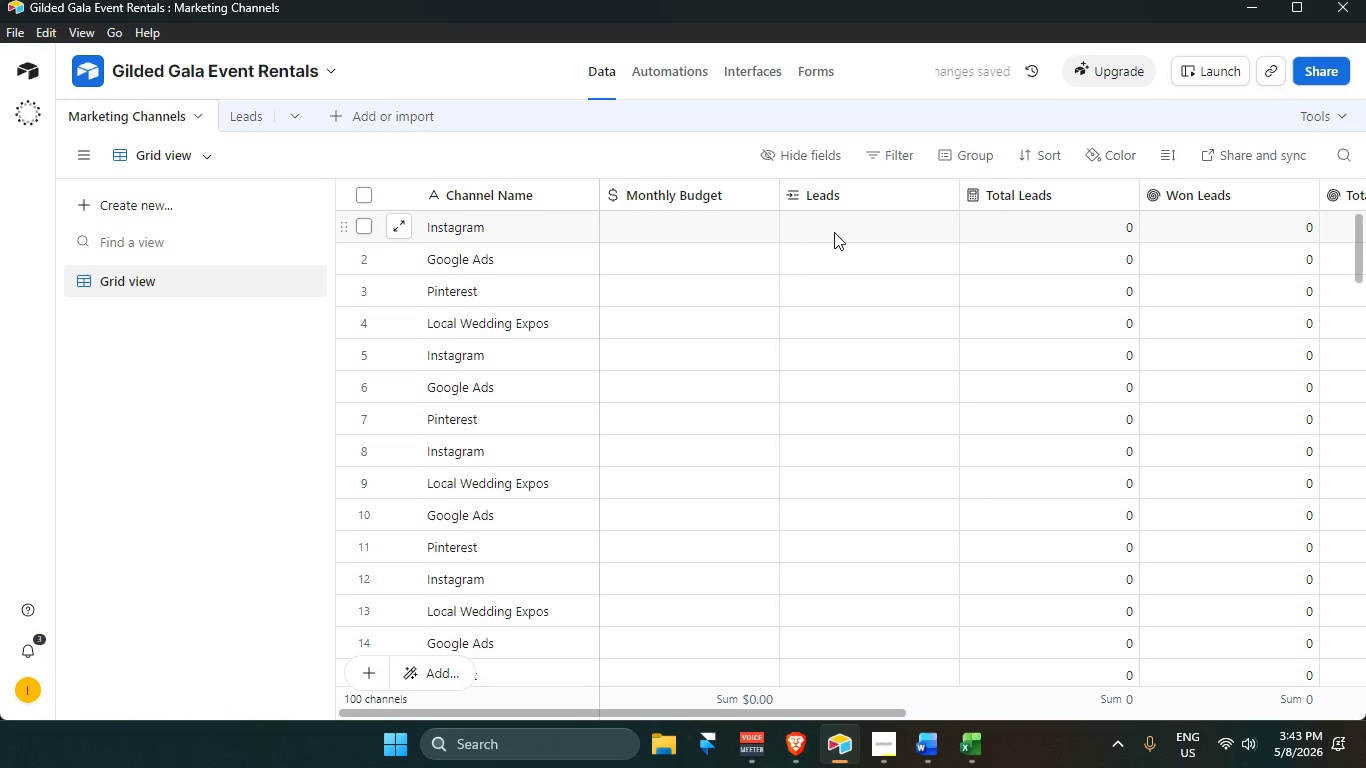 
mouse_move([826, 216])
 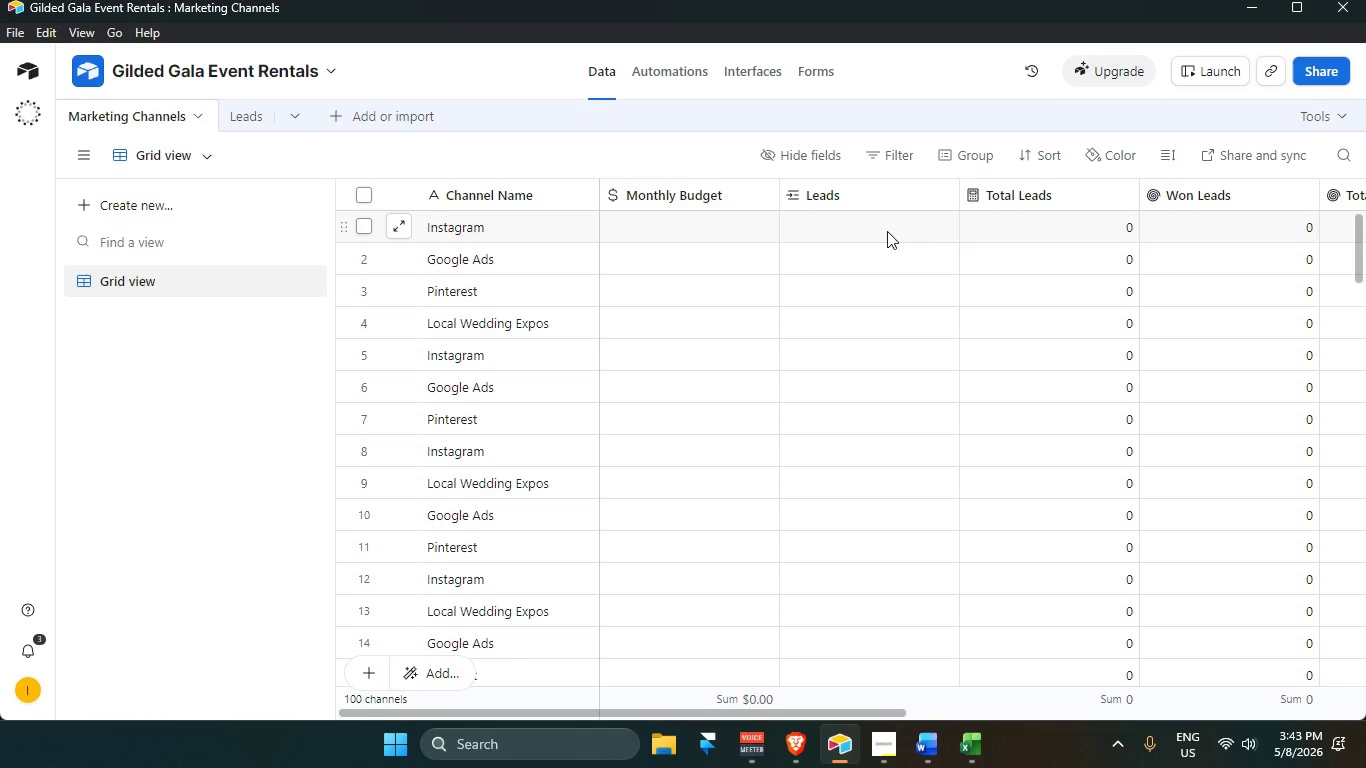 
left_click([881, 232])
 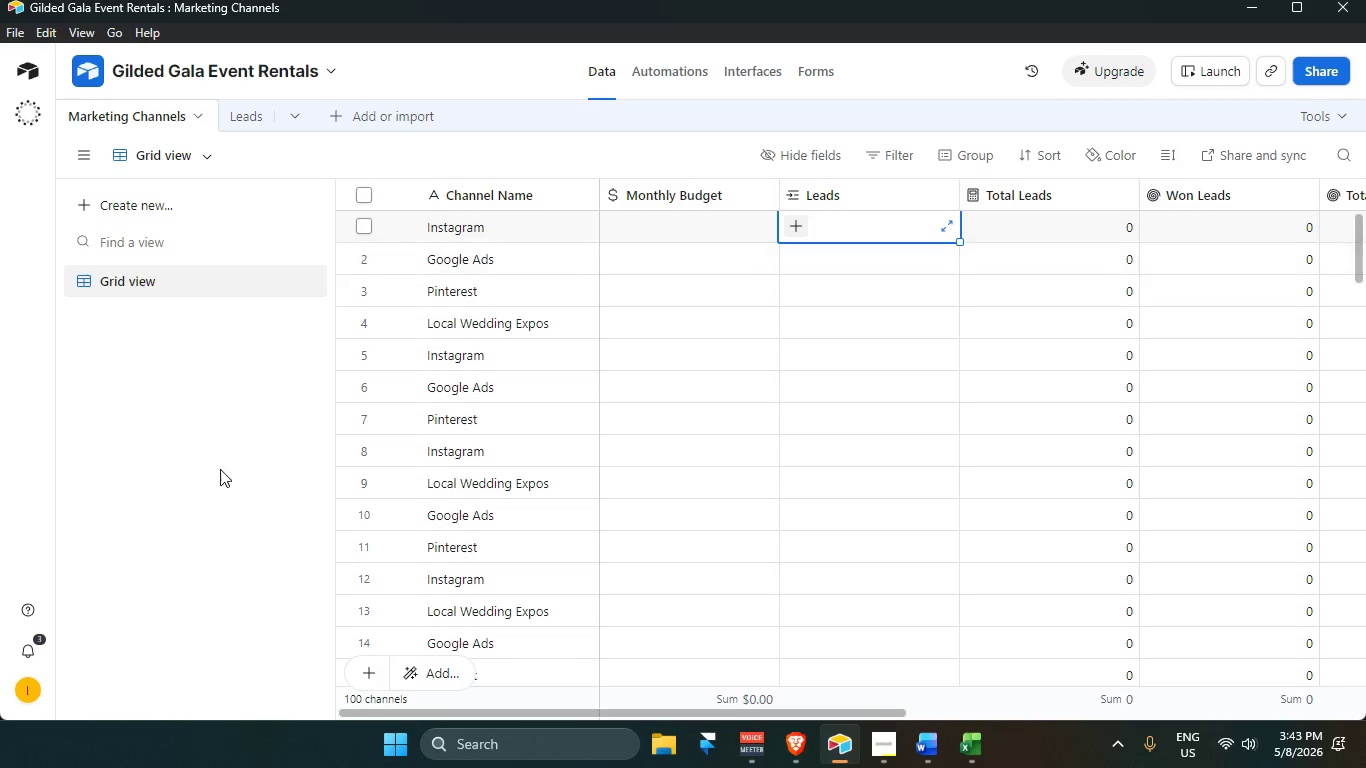 
left_click([178, 485])
 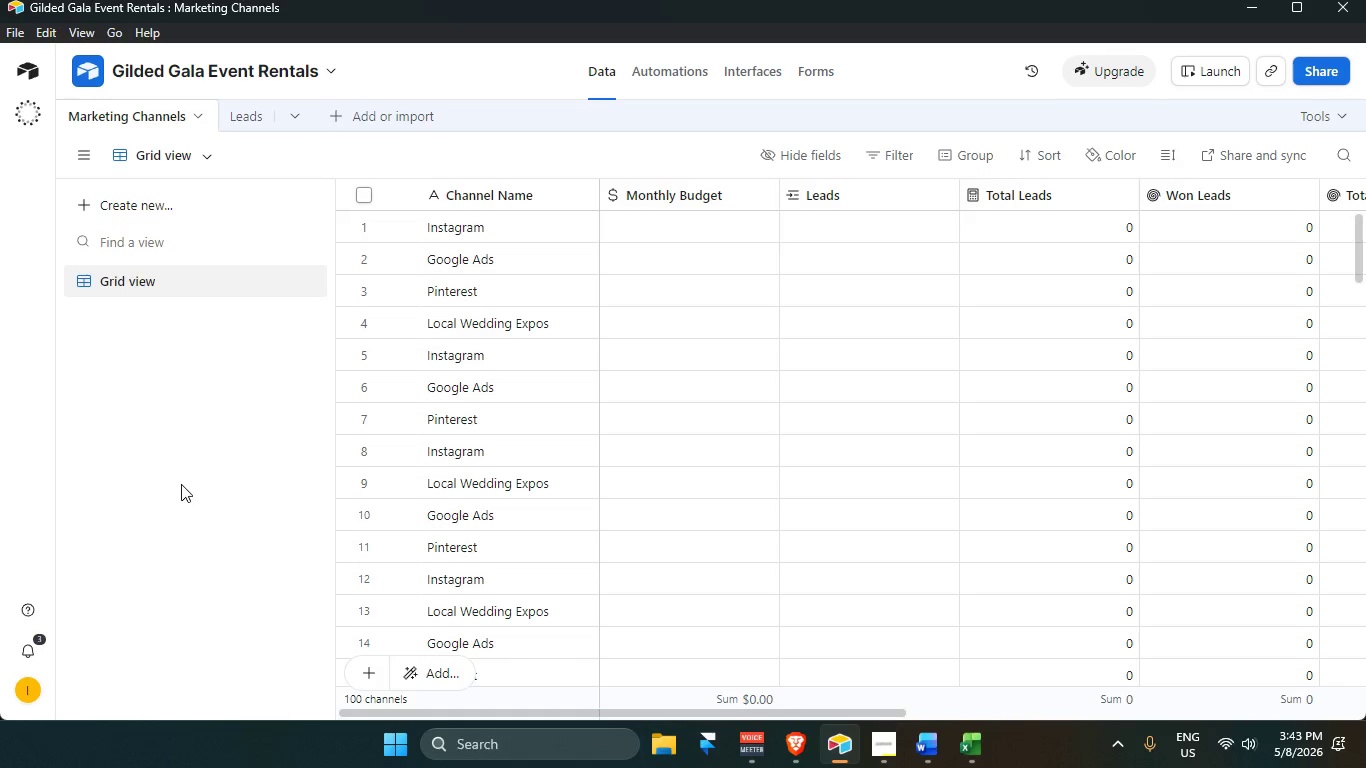 
key(Alt+AltLeft)
 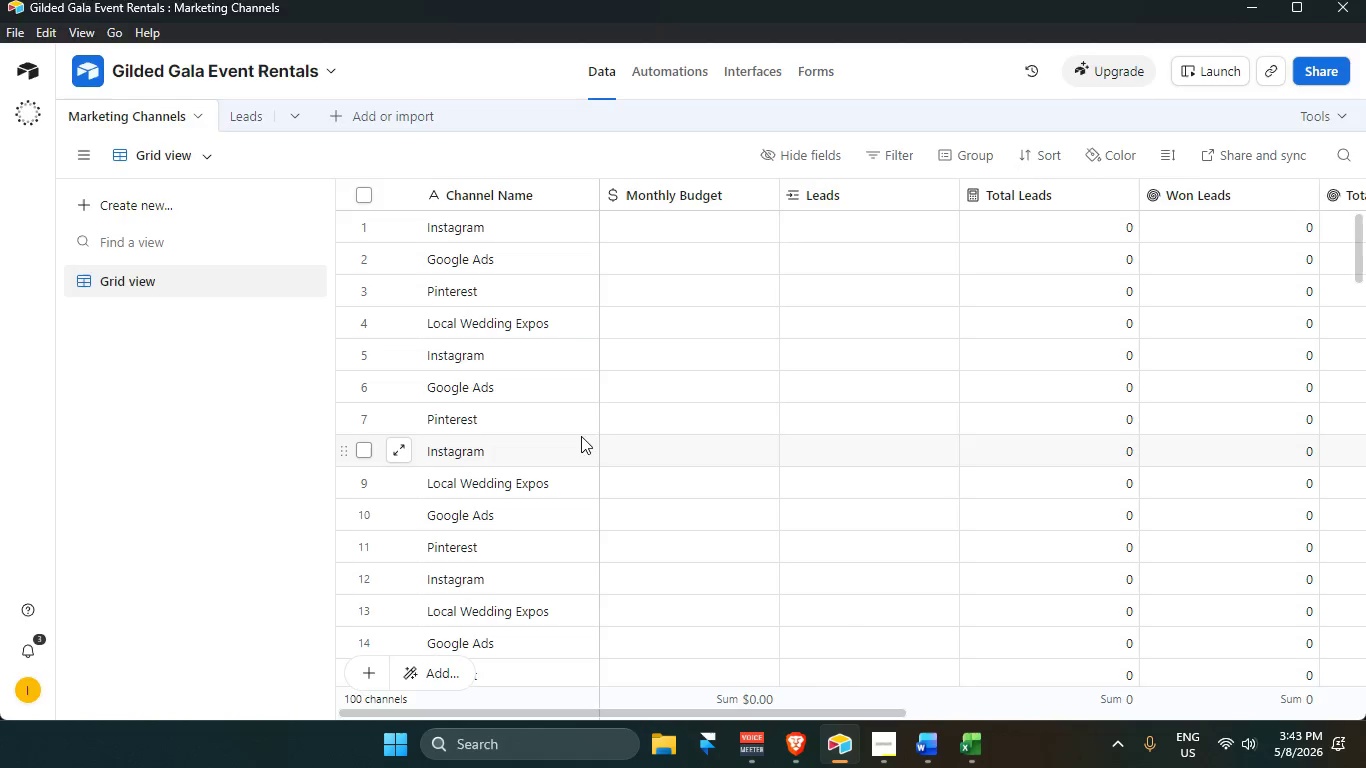 
key(Alt+Tab)
 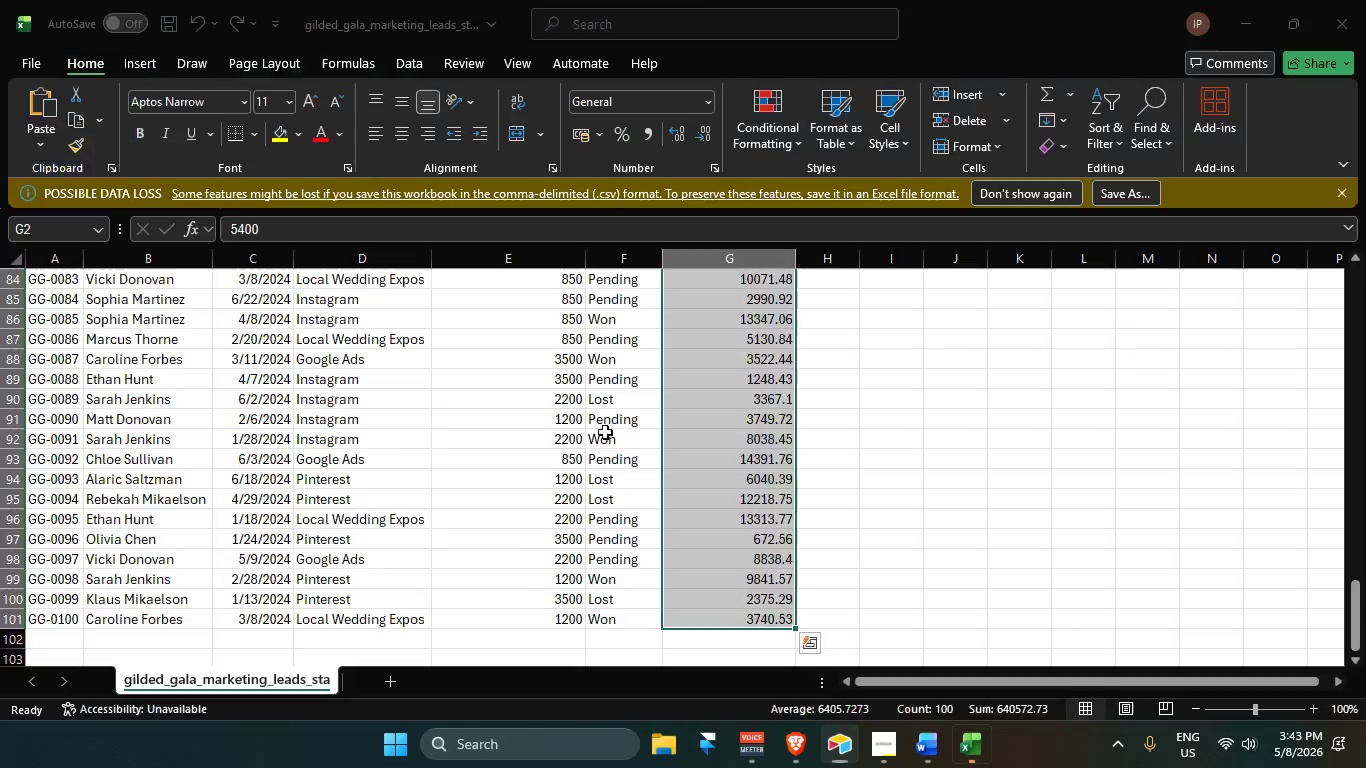 
hold_key(key=AltLeft, duration=0.53)
 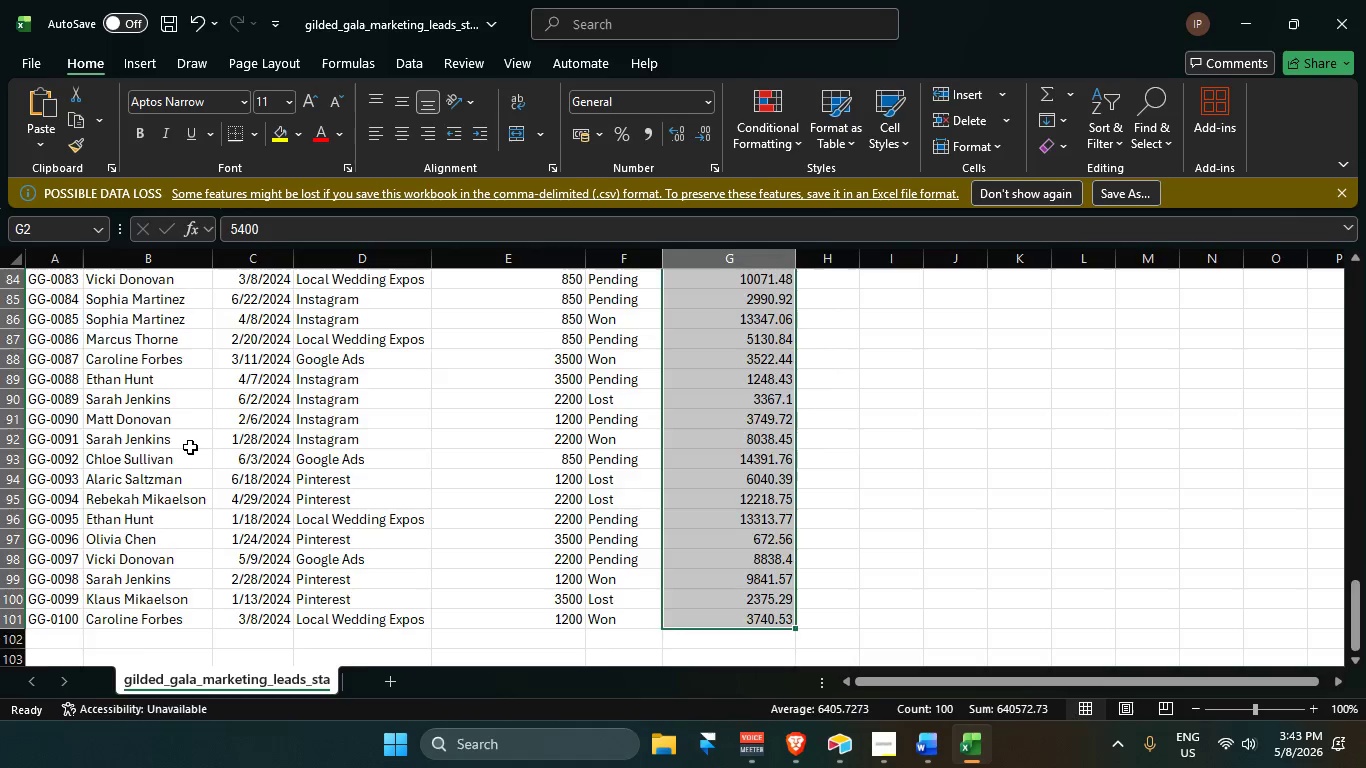 
scroll: coordinate [104, 434], scroll_direction: up, amount: 35.0
 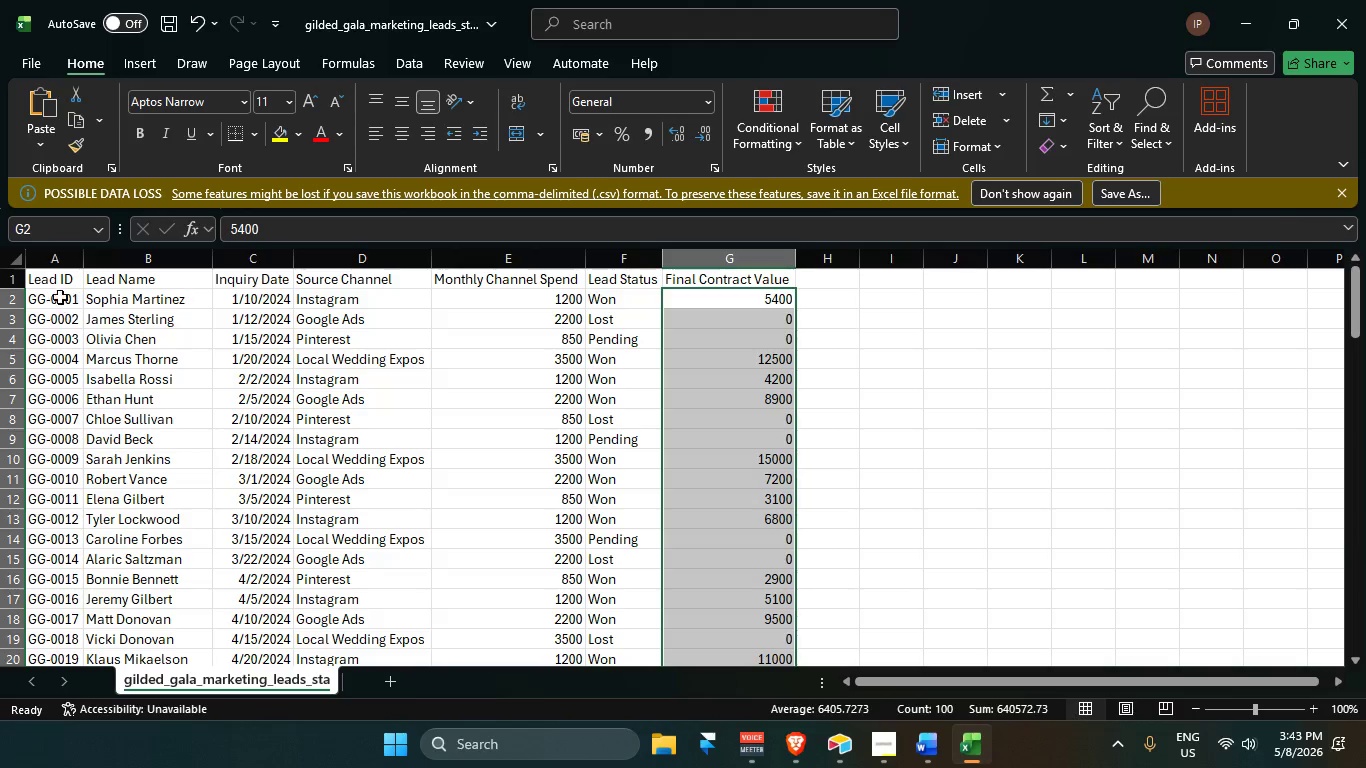 
left_click_drag(start_coordinate=[60, 297], to_coordinate=[44, 619])
 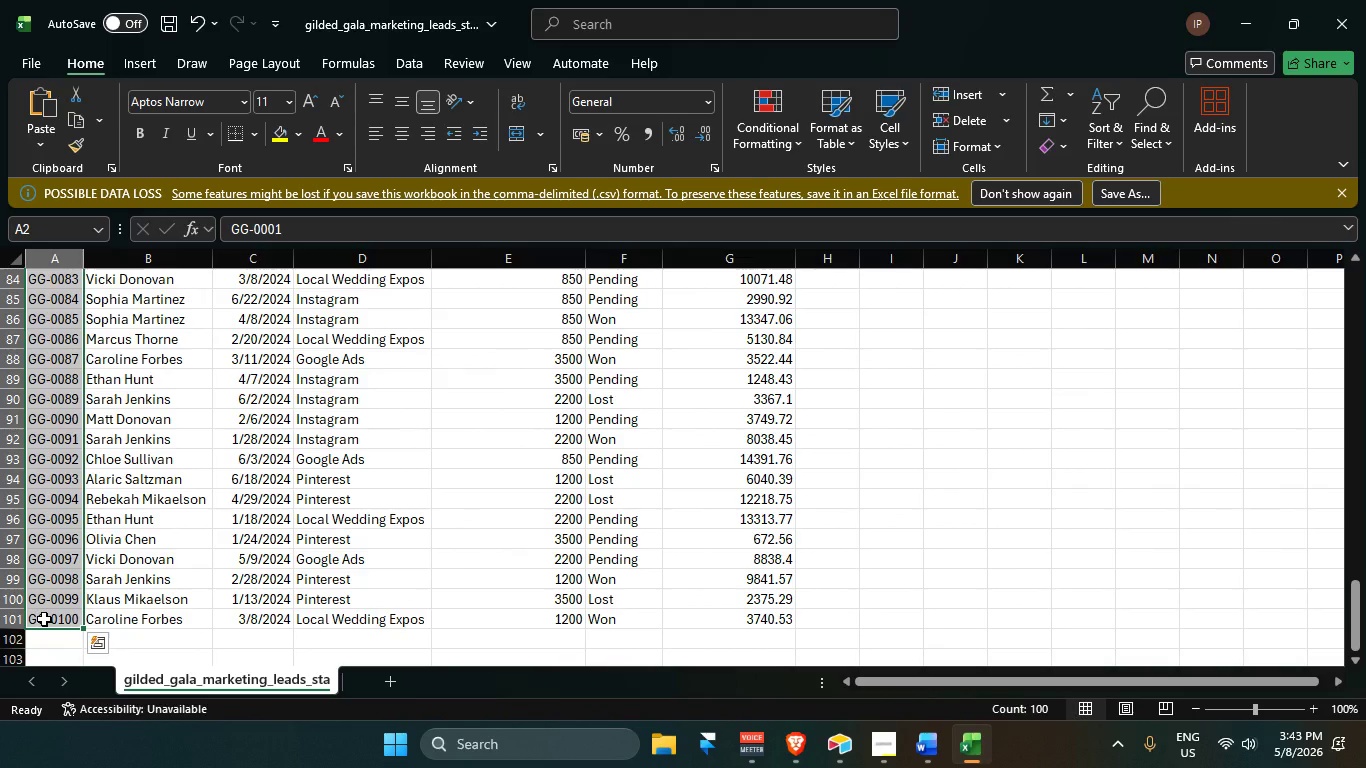 
key(Control+C)
 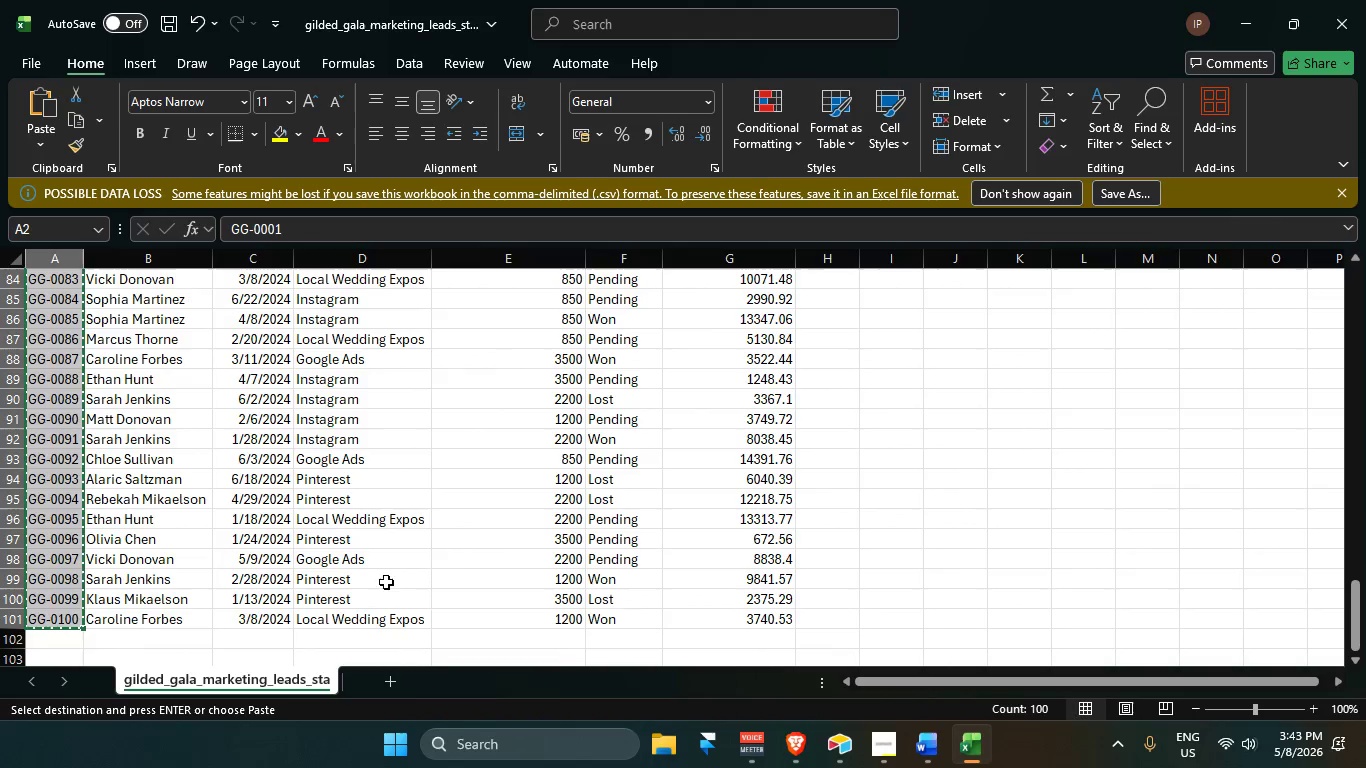 
key(Alt+AltLeft)
 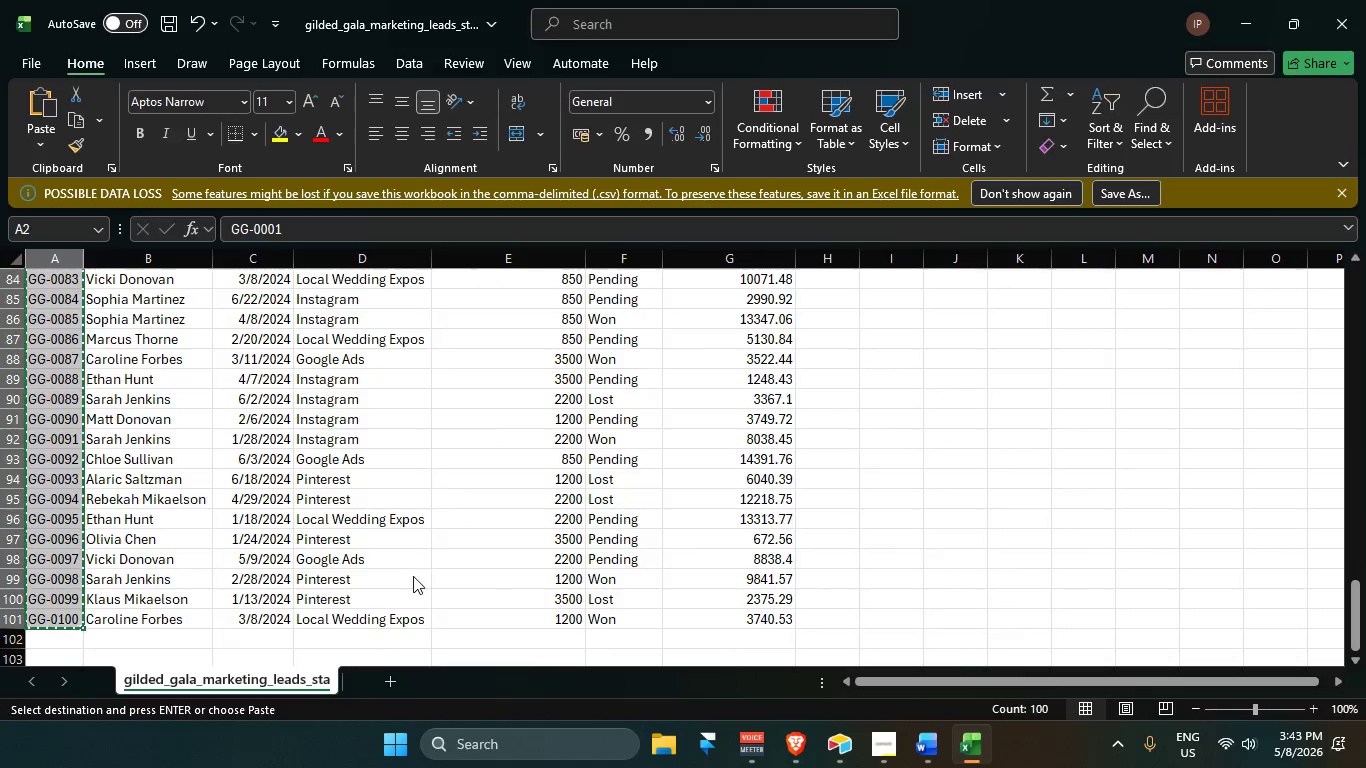 
key(Alt+Tab)
 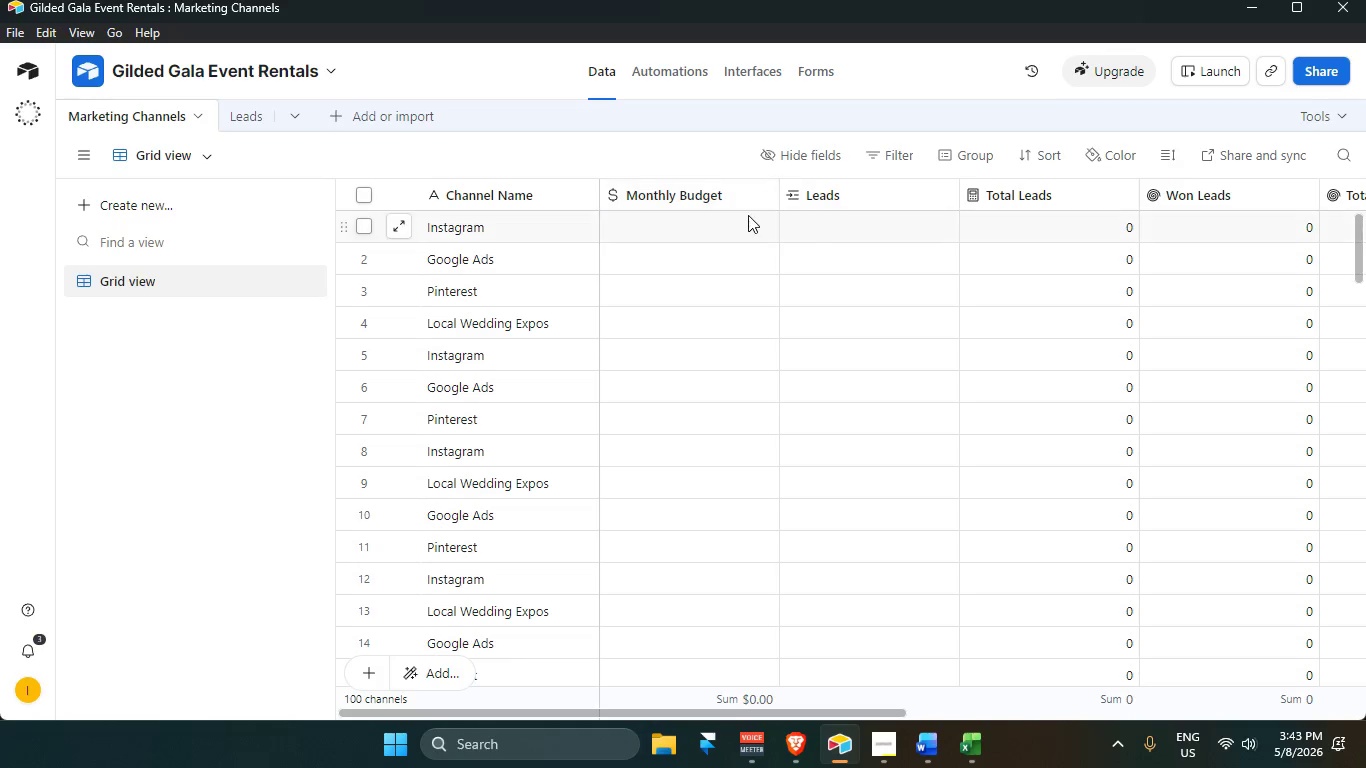 
scroll: coordinate [845, 230], scroll_direction: up, amount: 2.0
 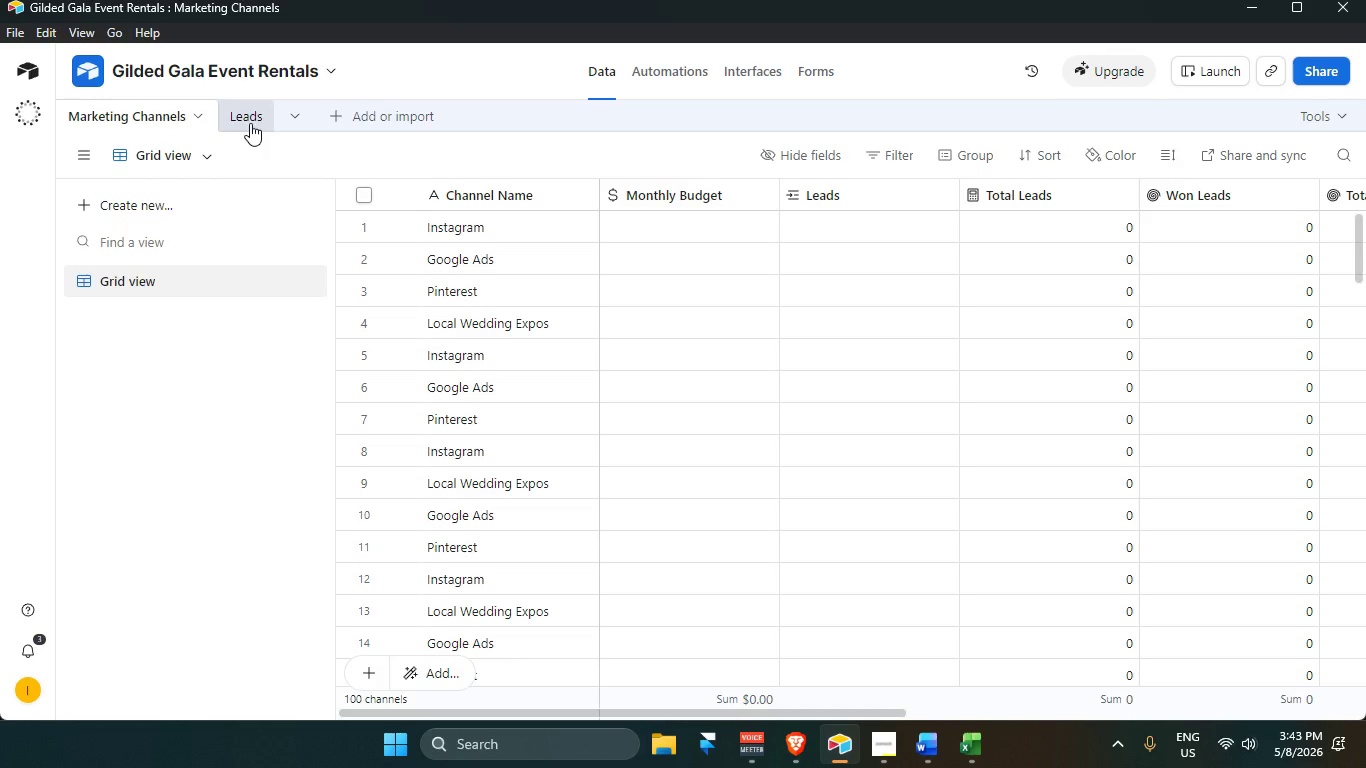 
left_click([250, 123])
 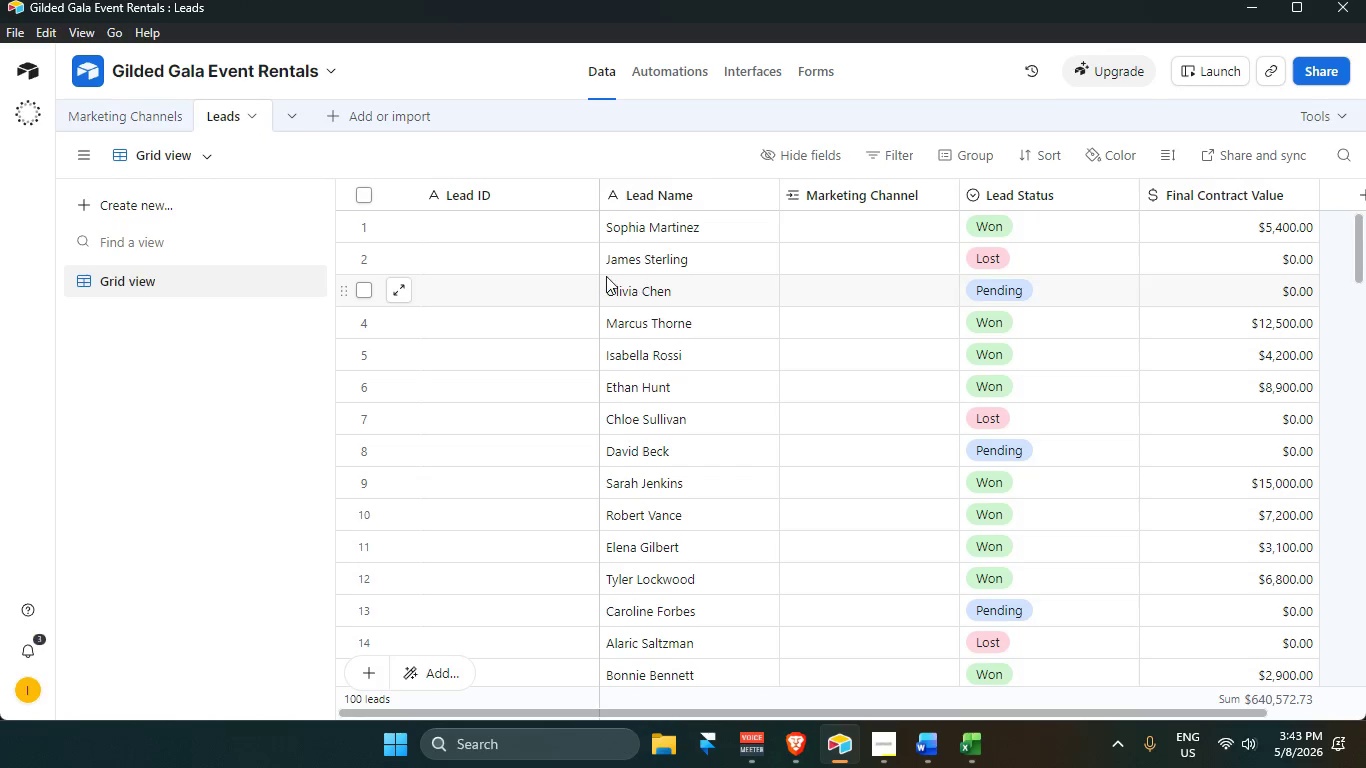 
scroll: coordinate [605, 275], scroll_direction: up, amount: 2.0
 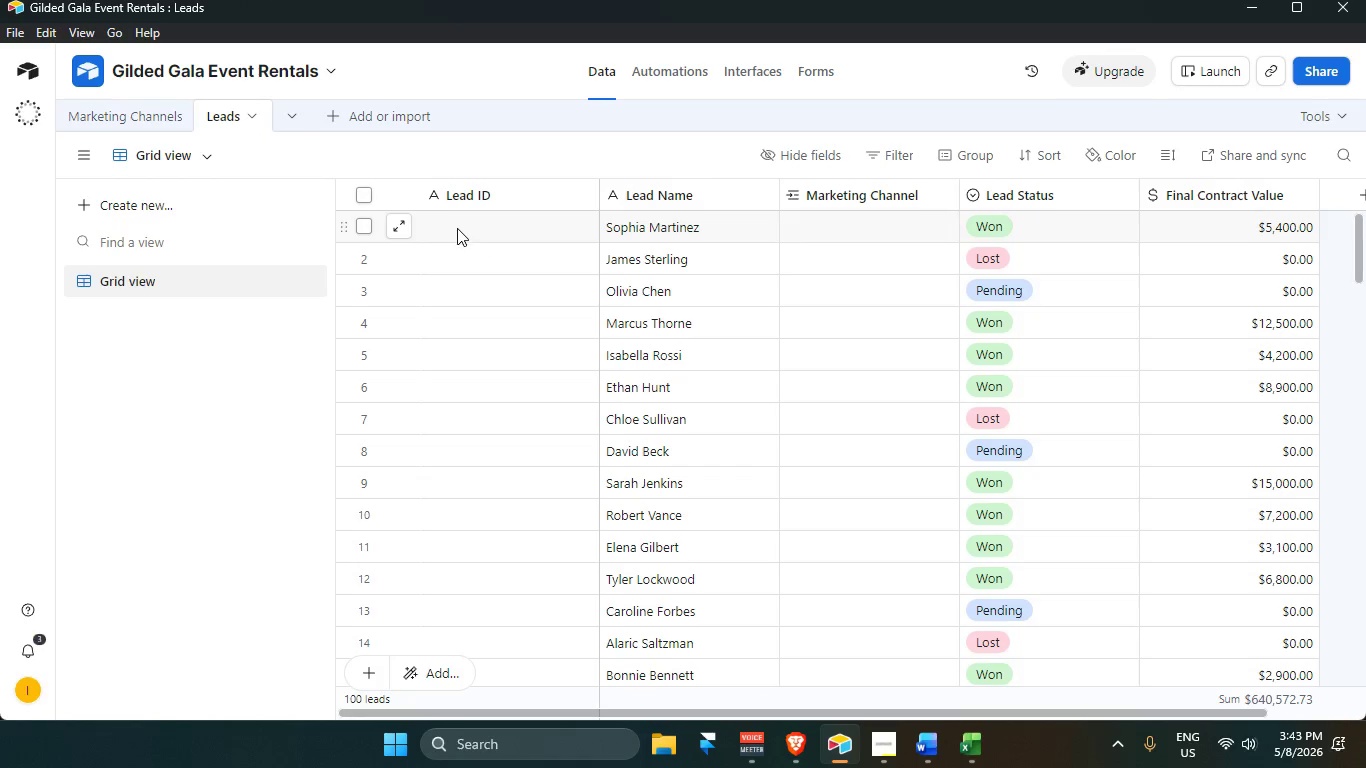 
left_click([456, 228])
 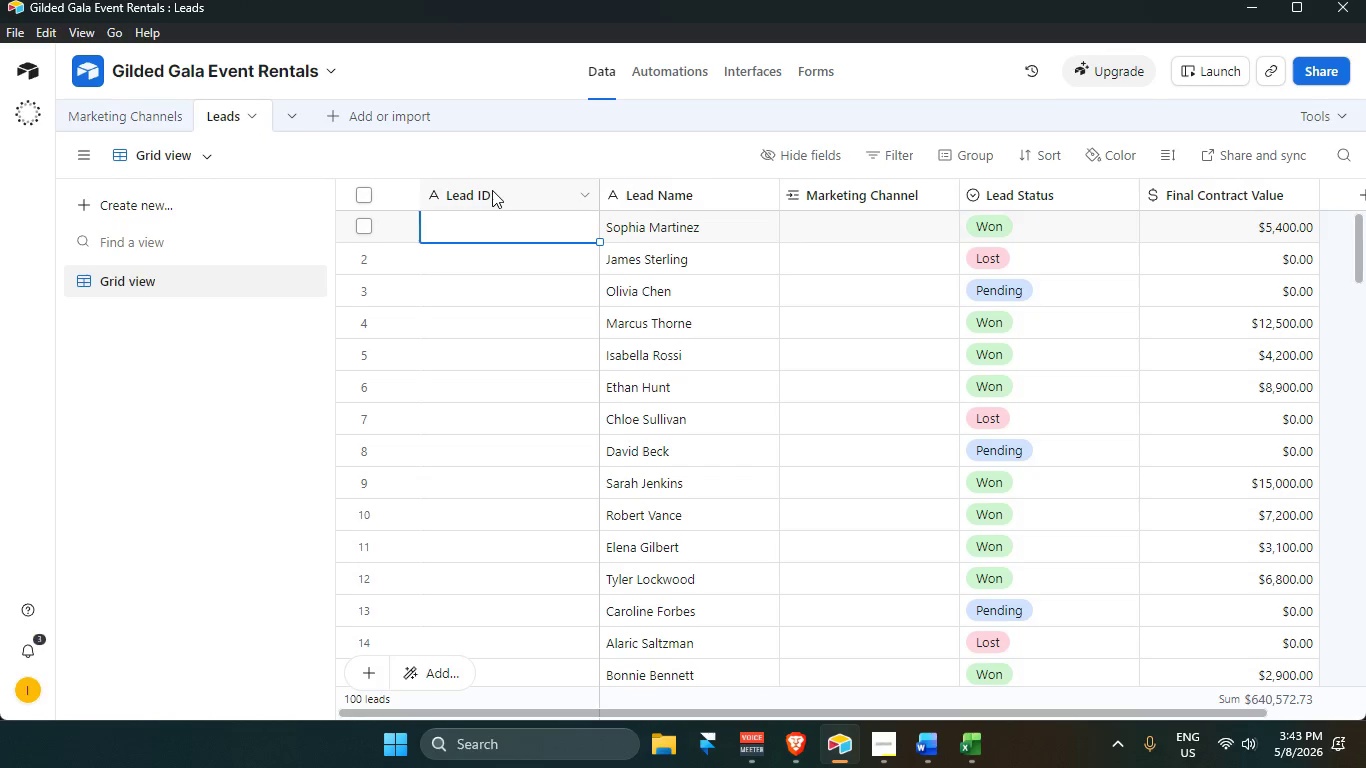 
left_click([492, 190])
 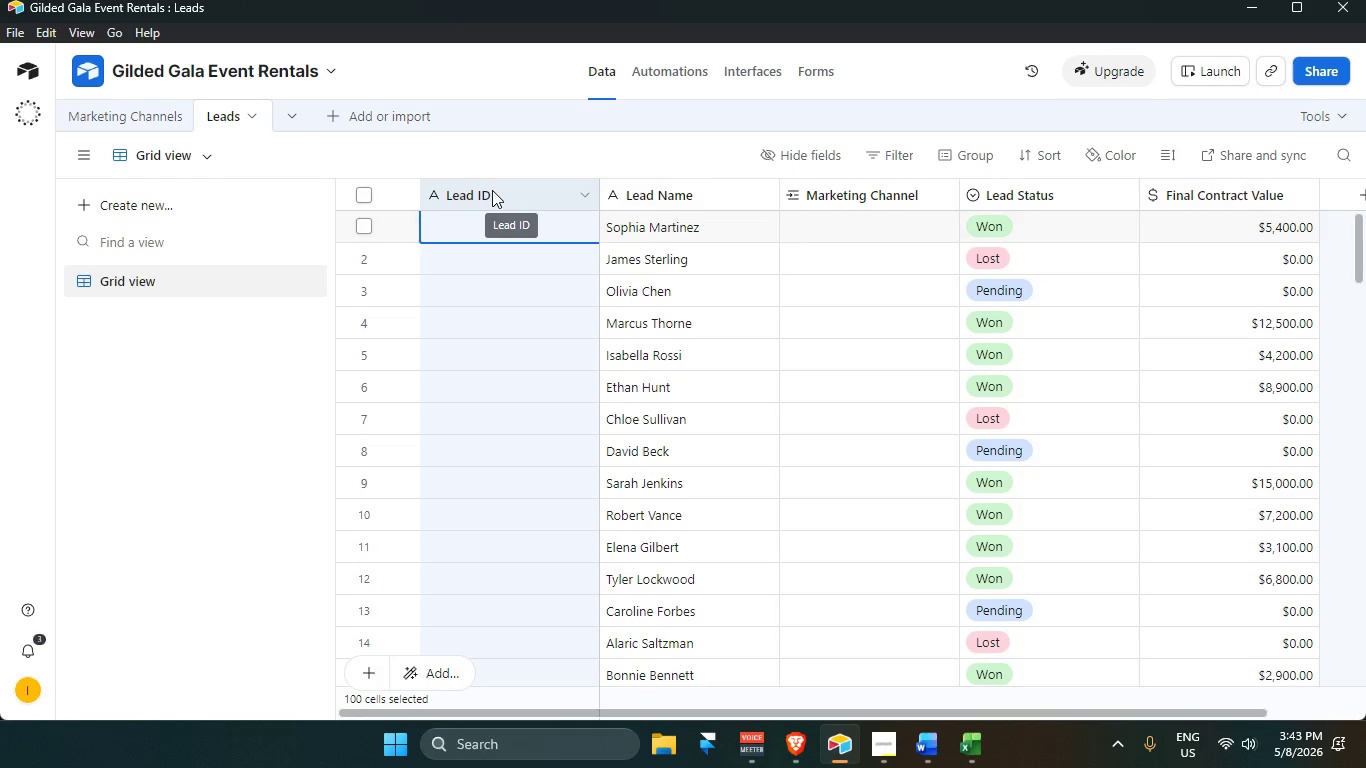 
key(Control+V)
 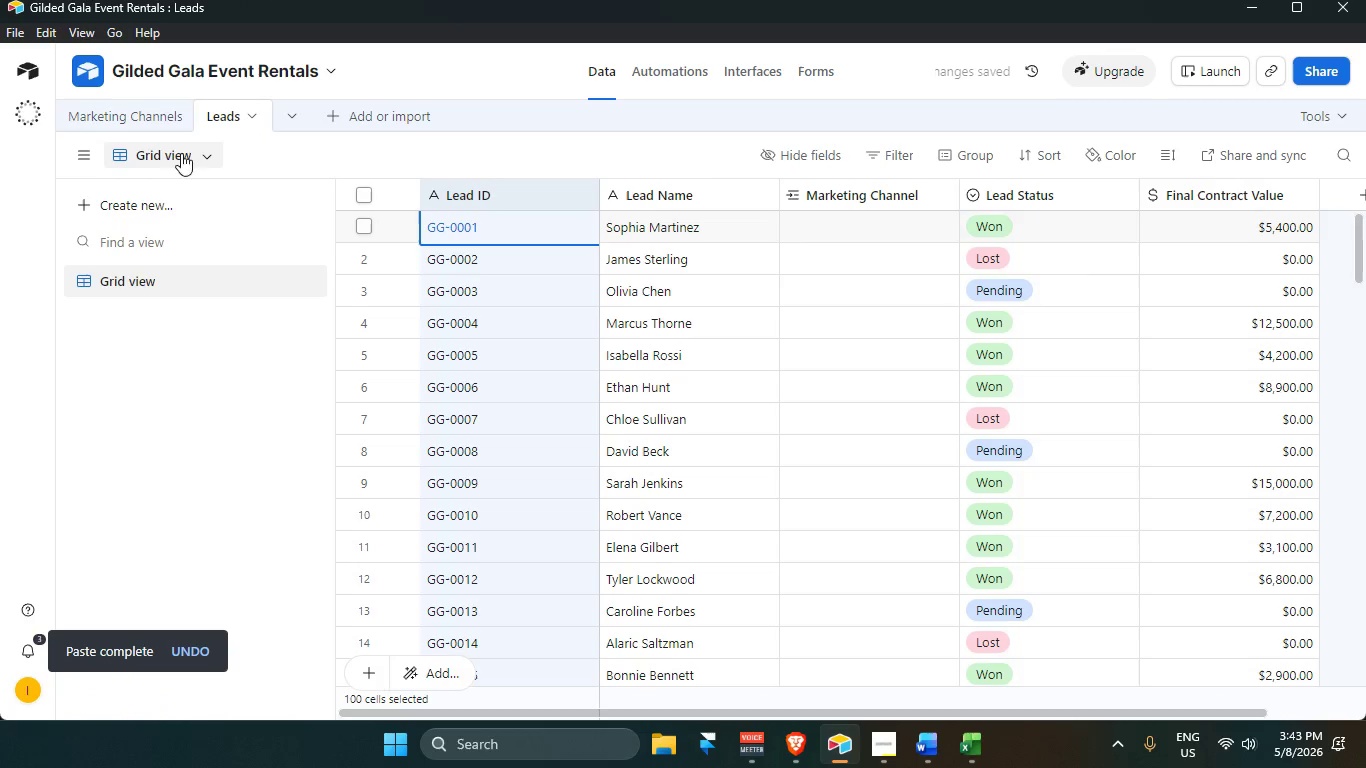 
left_click([138, 104])
 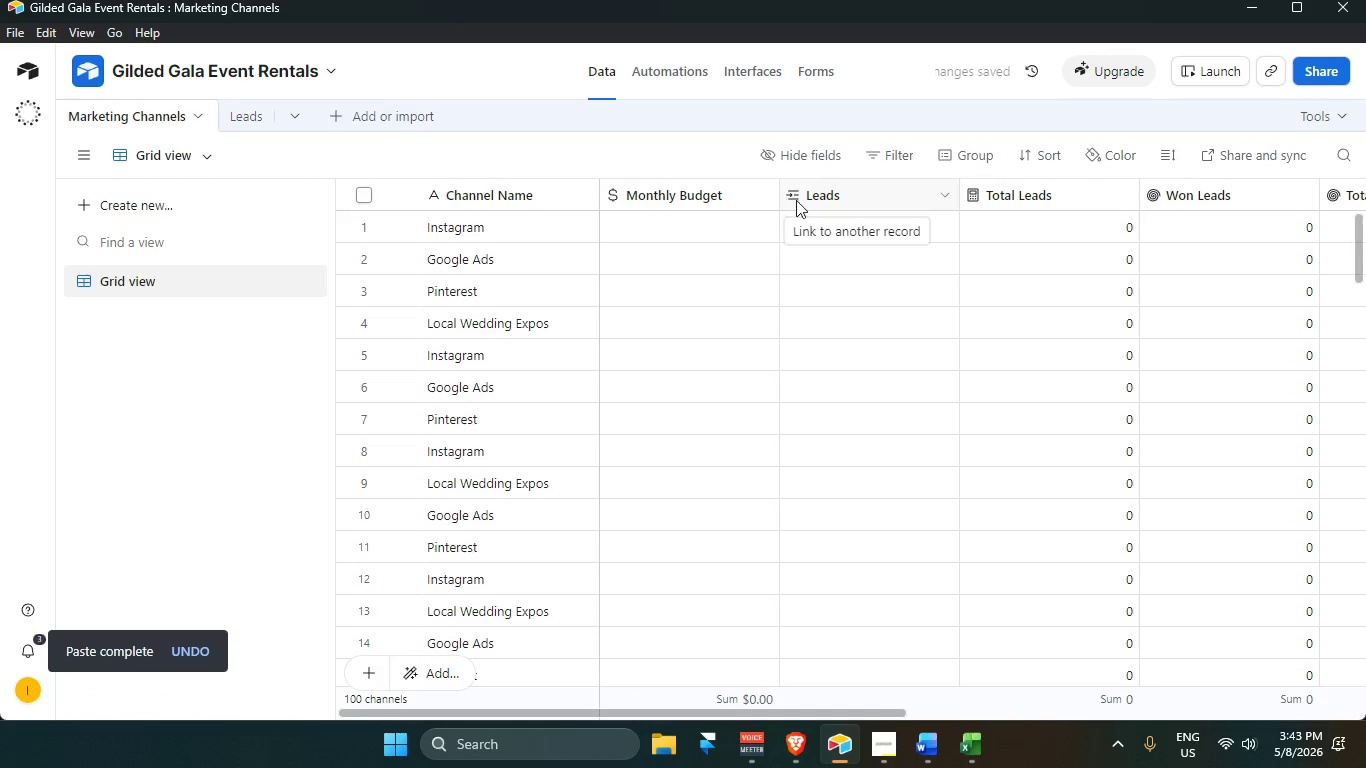 
left_click([865, 189])
 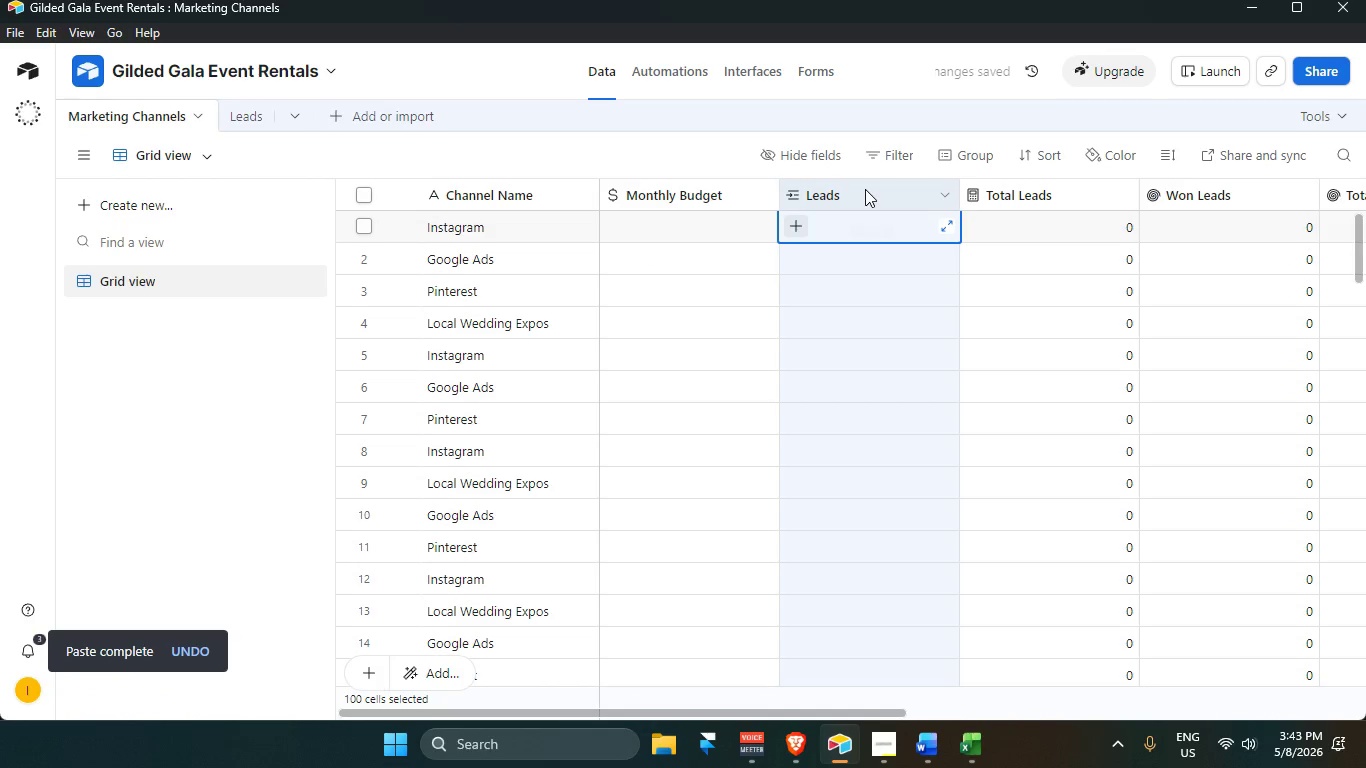 
key(Control+V)
 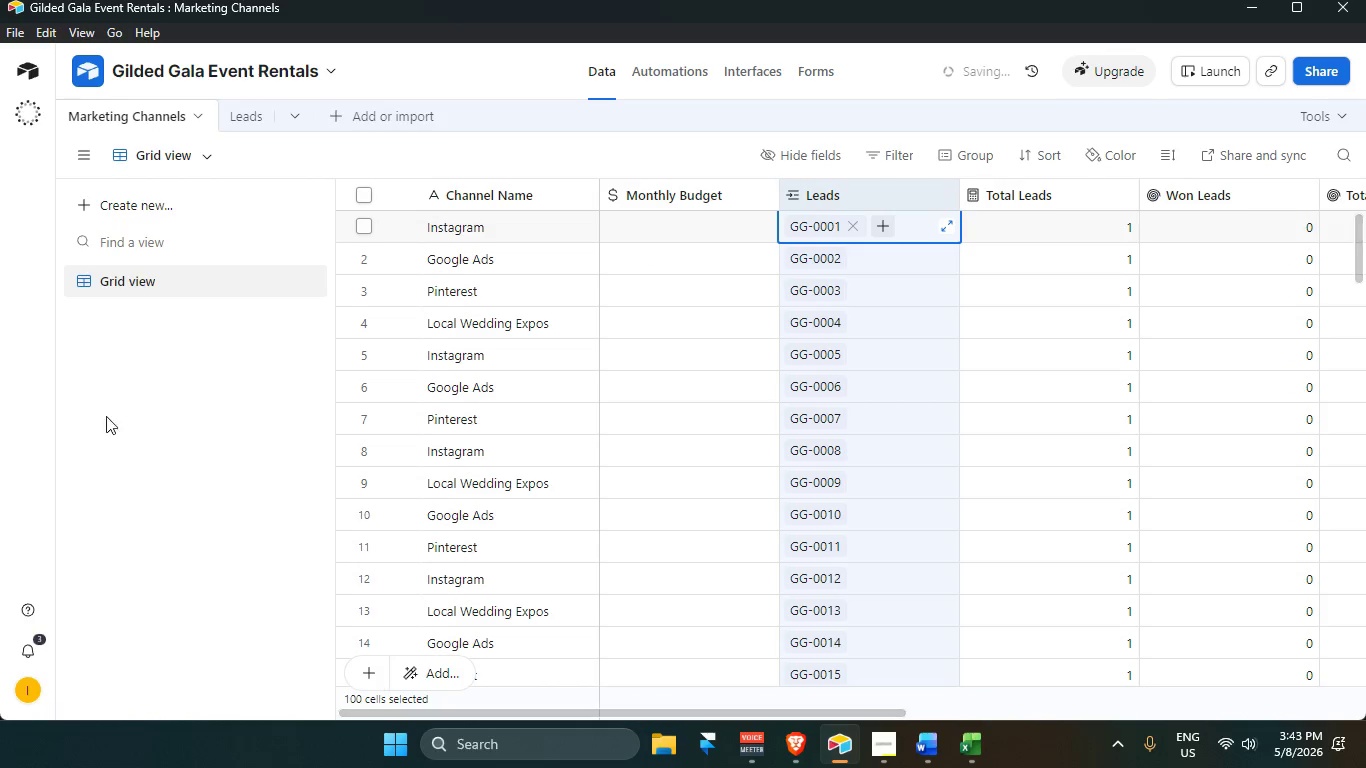 
left_click([21, 449])
 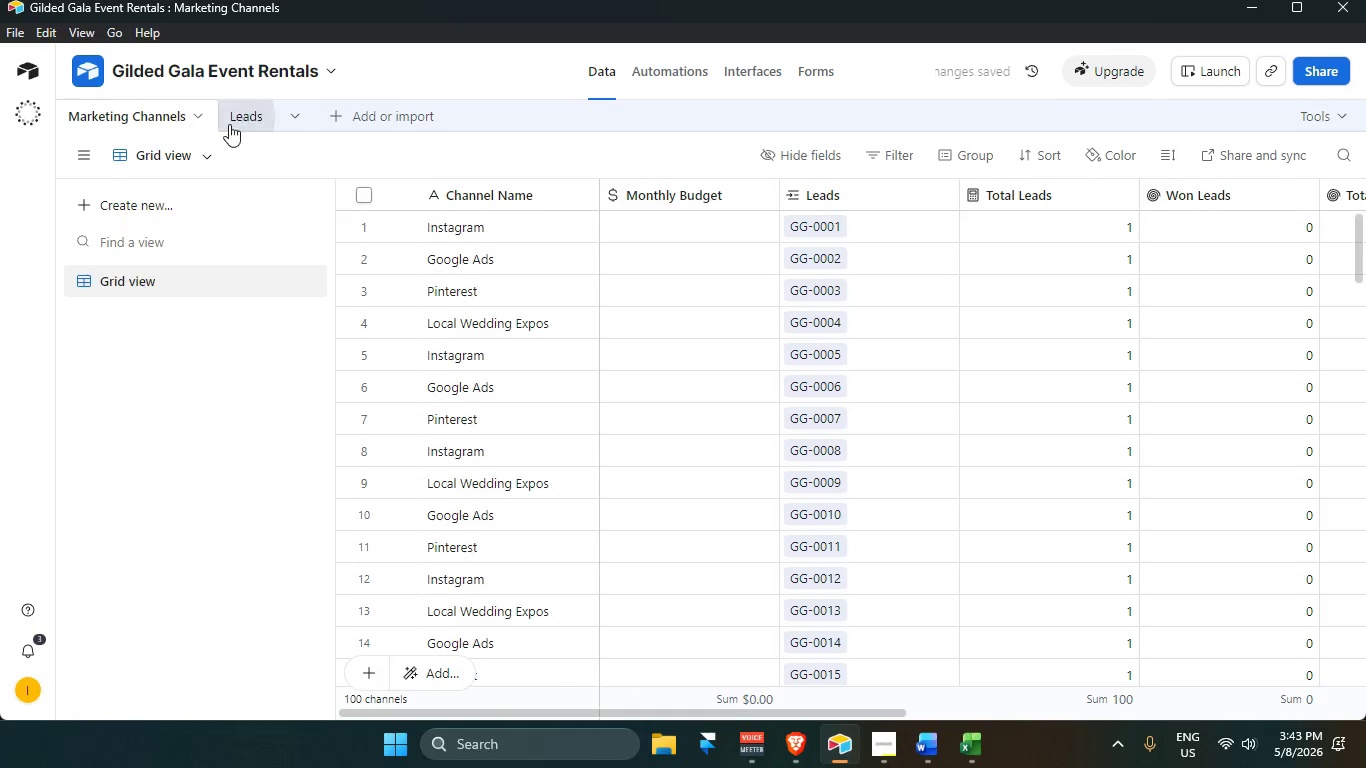 
left_click([235, 113])
 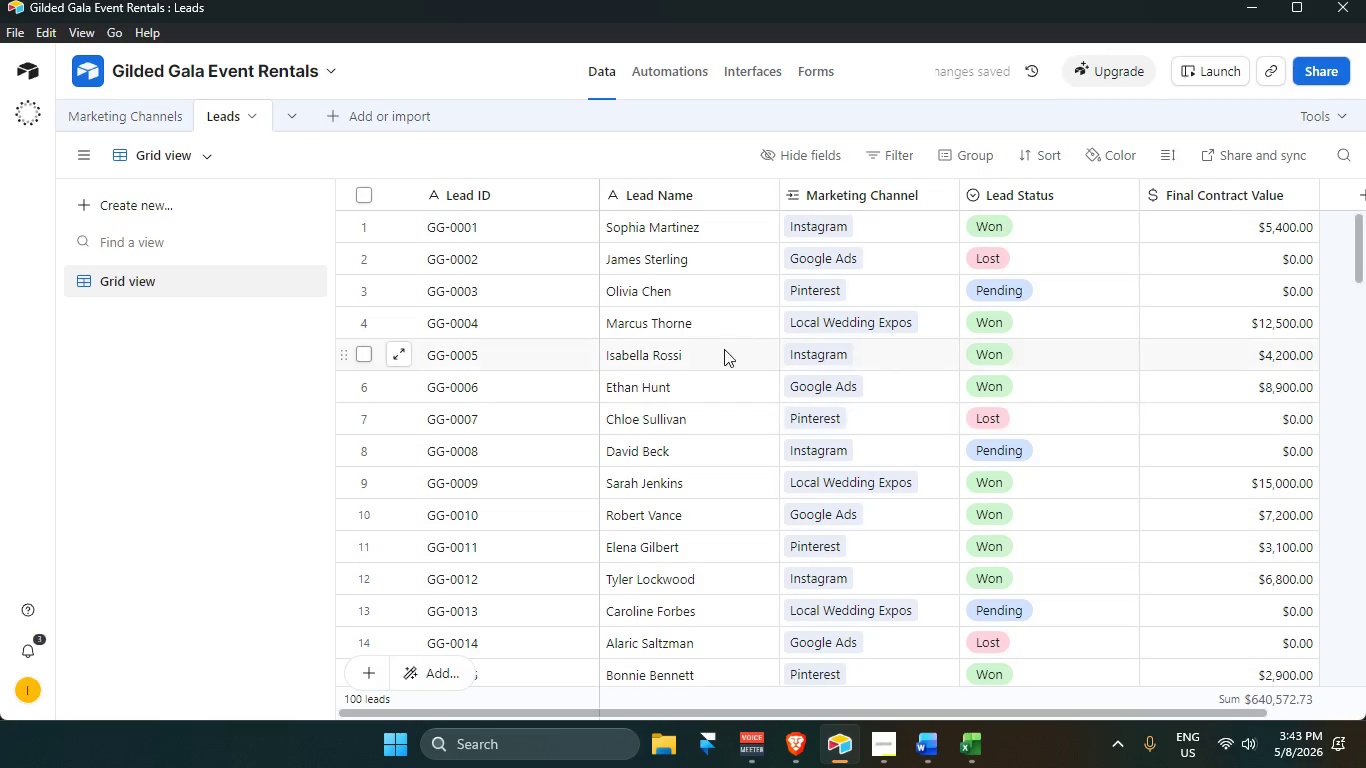 
scroll: coordinate [820, 617], scroll_direction: up, amount: 16.0
 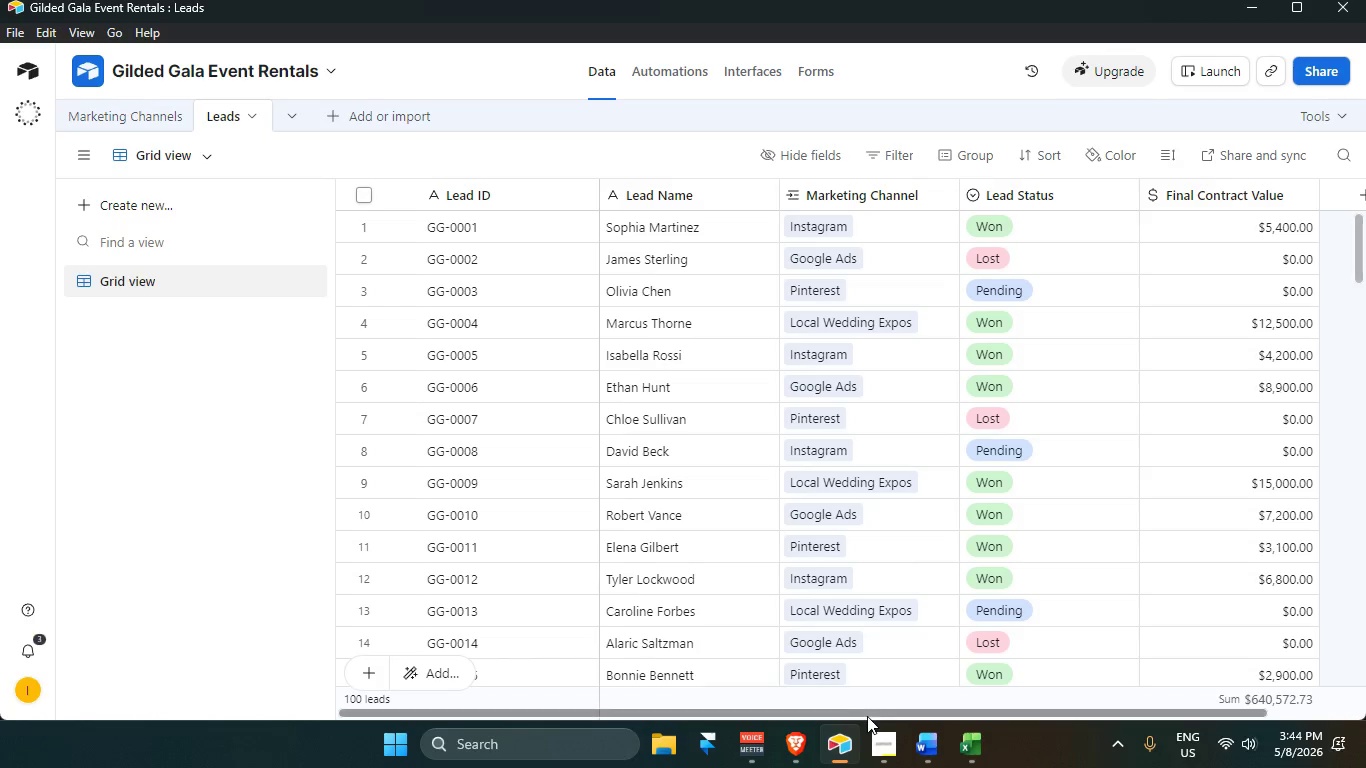 
left_click_drag(start_coordinate=[870, 713], to_coordinate=[1200, 716])
 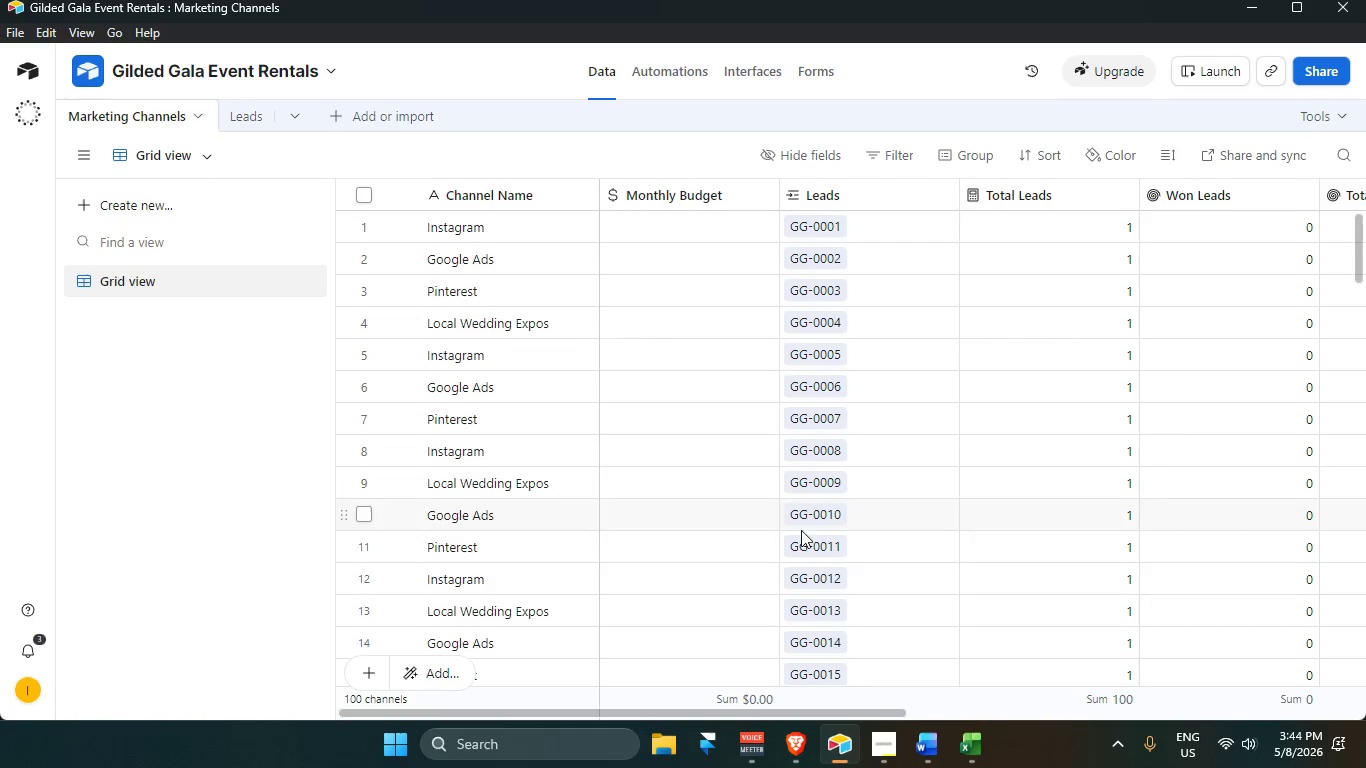 
scroll: coordinate [849, 565], scroll_direction: up, amount: 5.0
 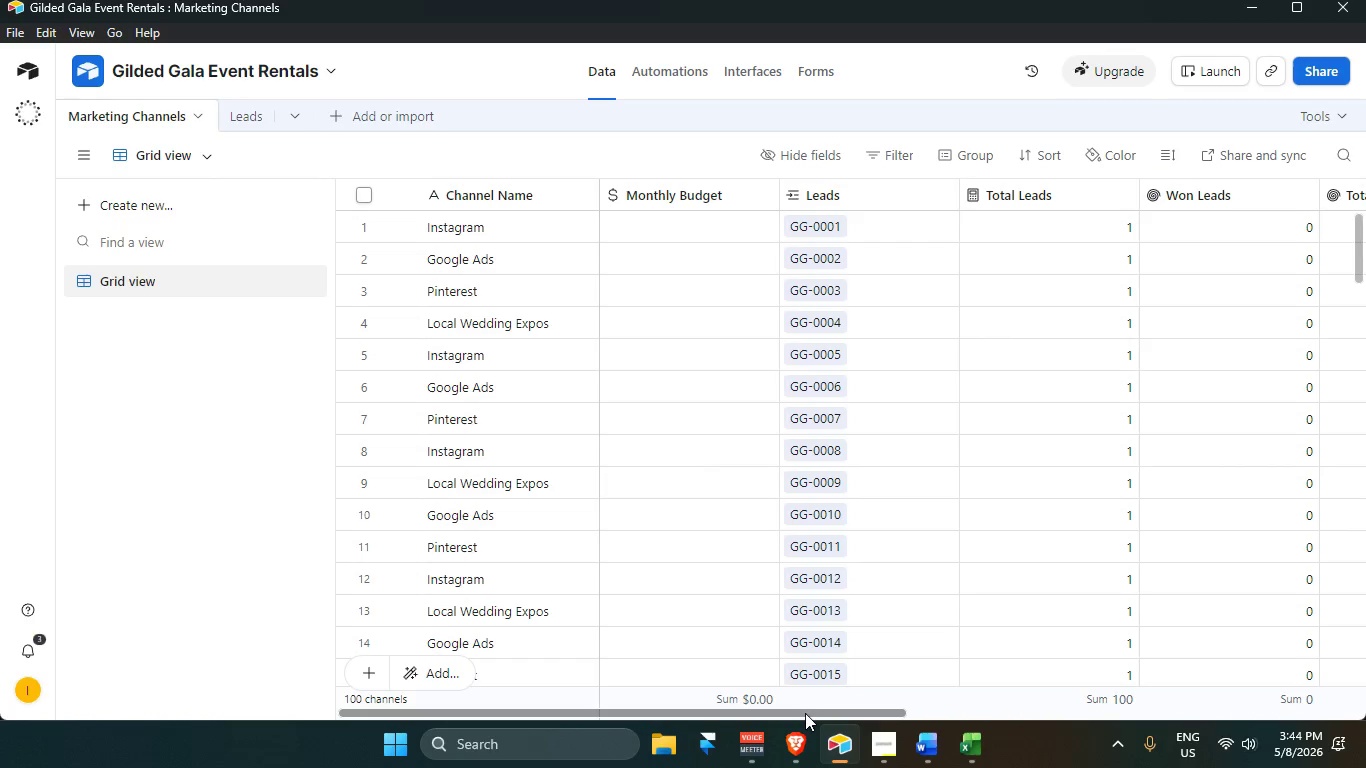 
left_click_drag(start_coordinate=[805, 709], to_coordinate=[1104, 729])
 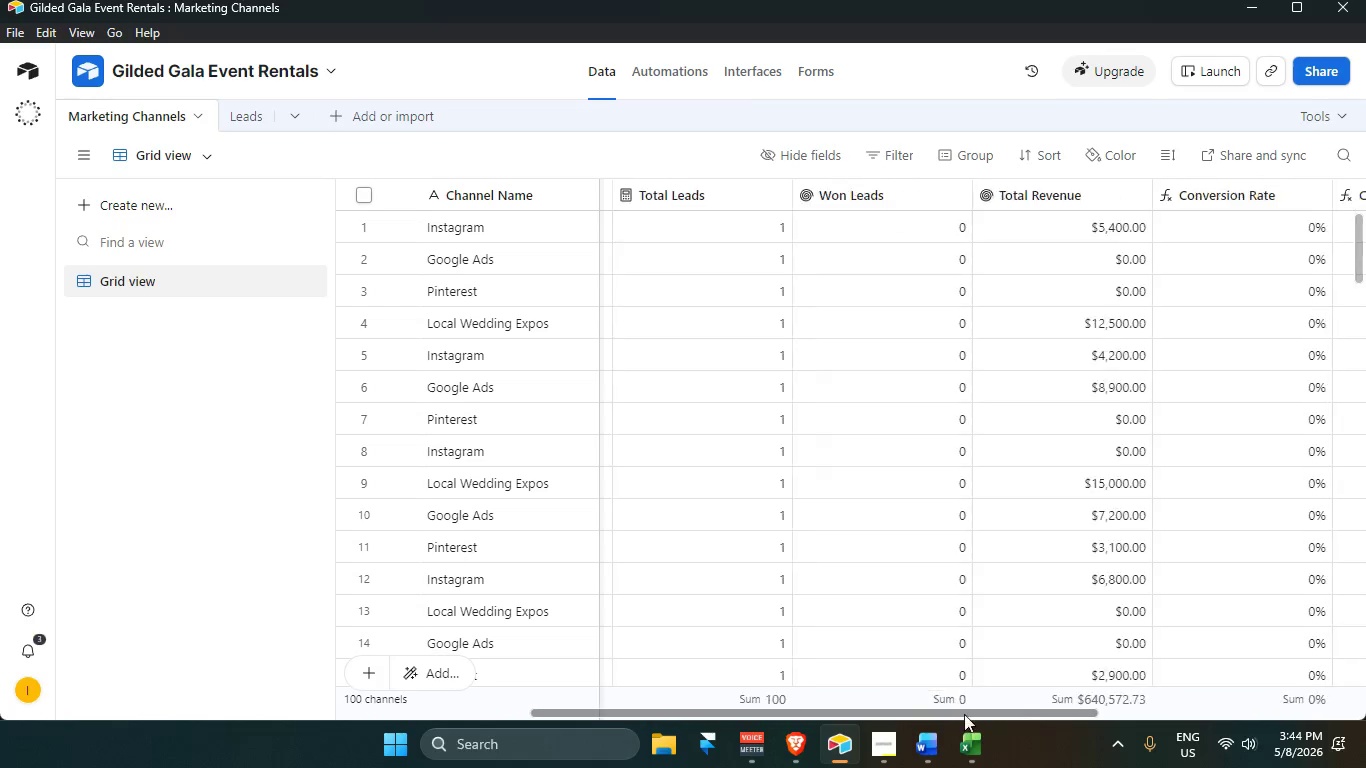 
wait(6.09)
 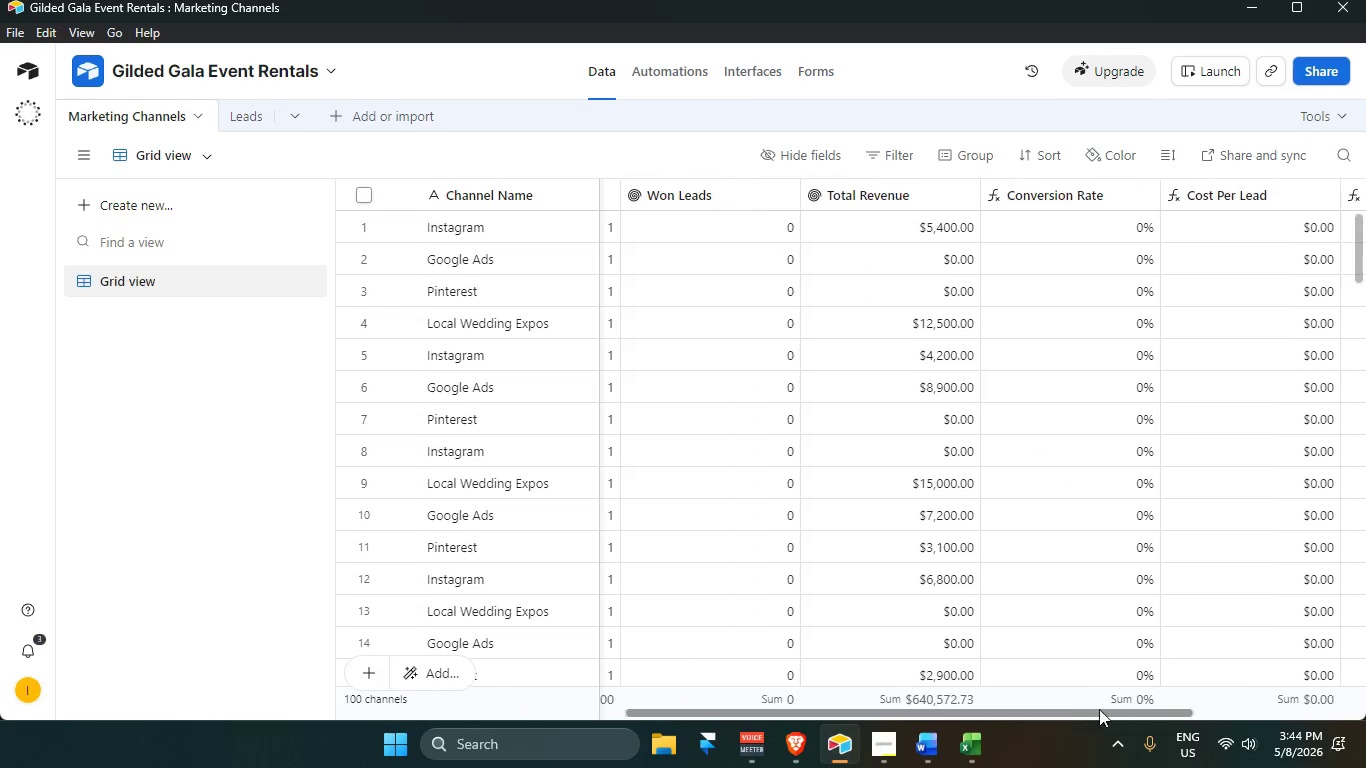 
left_click([698, 717])
 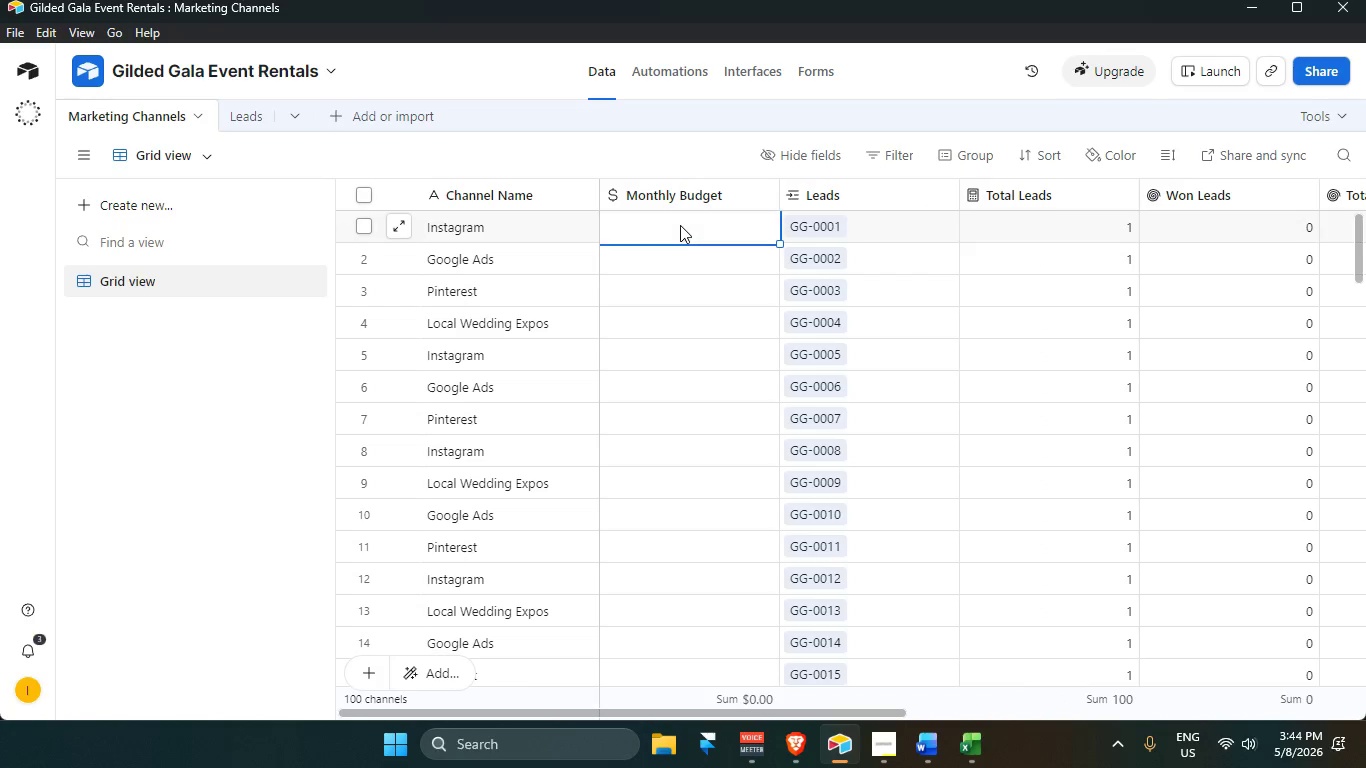 
key(Alt+AltLeft)
 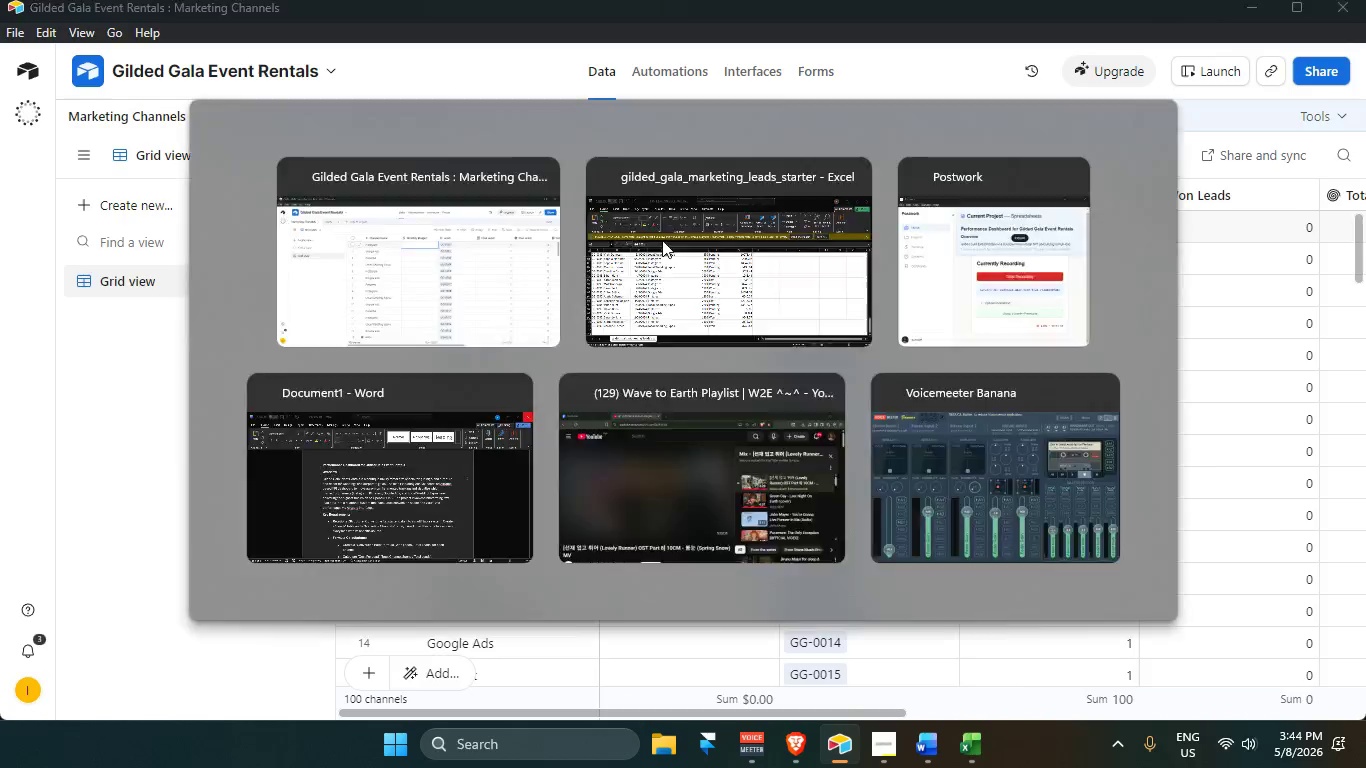 
key(Alt+Tab)
 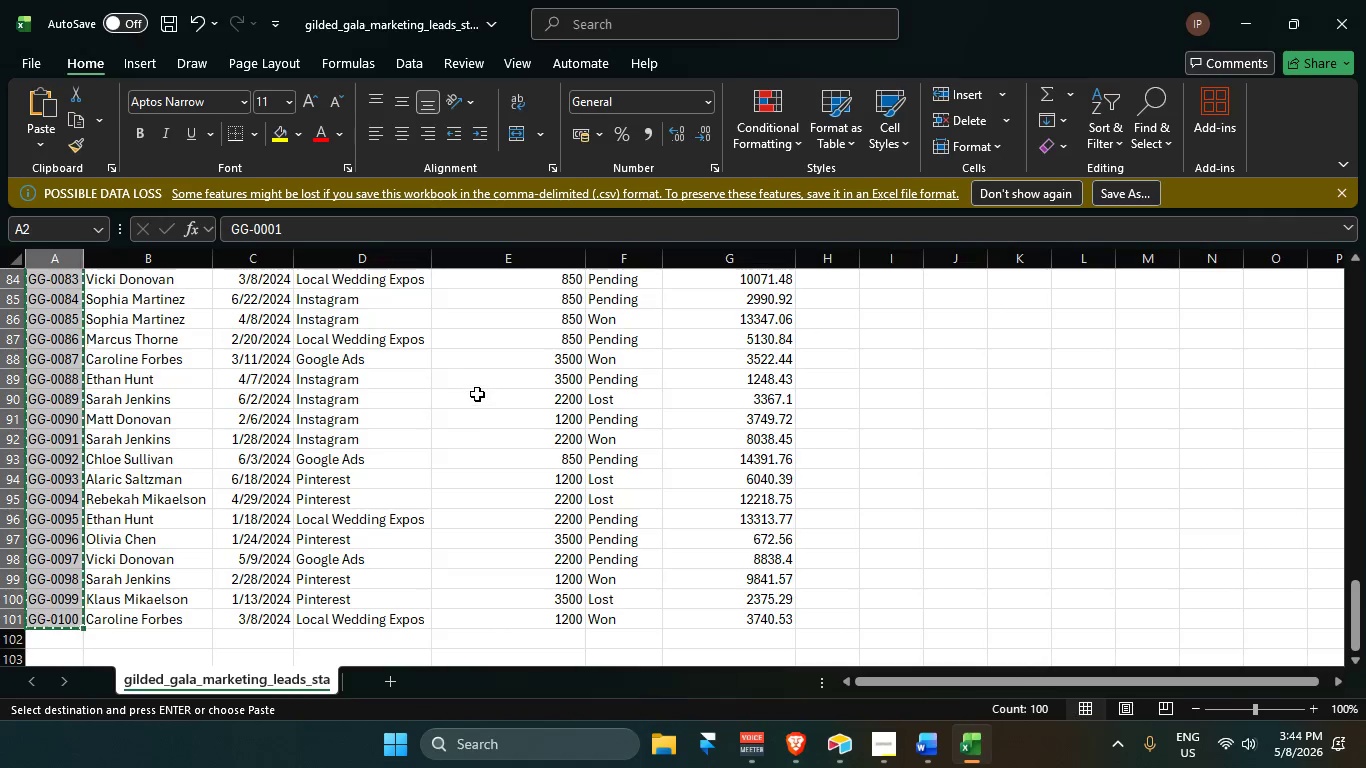 
scroll: coordinate [529, 441], scroll_direction: up, amount: 36.0
 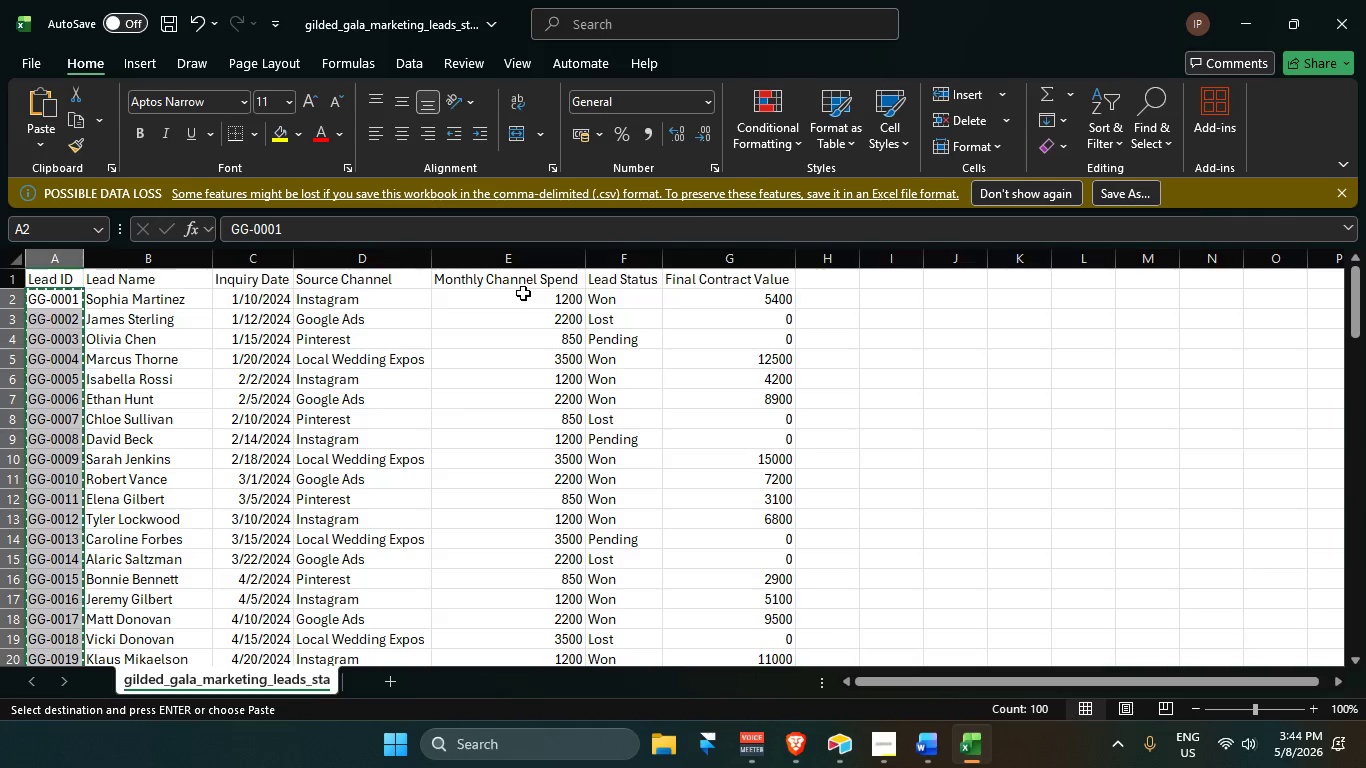 
left_click_drag(start_coordinate=[523, 293], to_coordinate=[524, 298])
 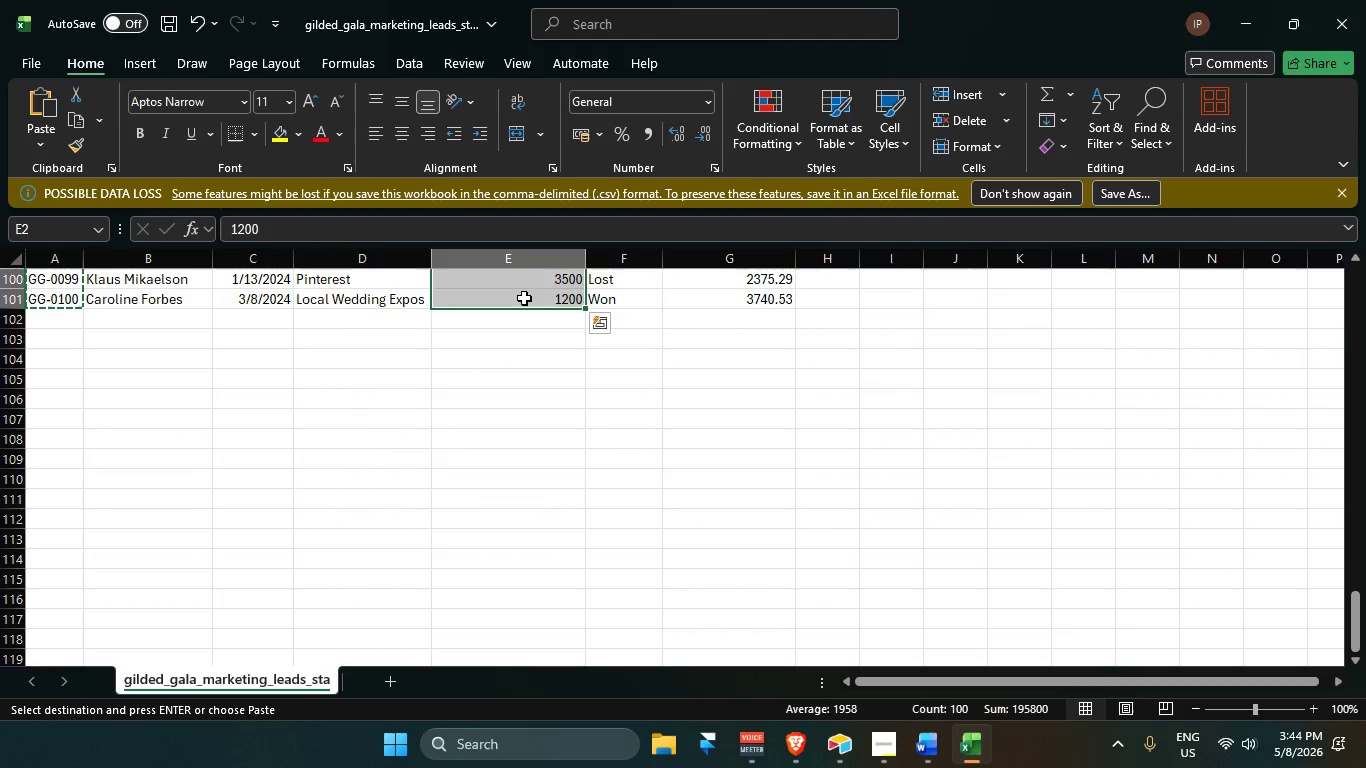 
key(Control+C)
 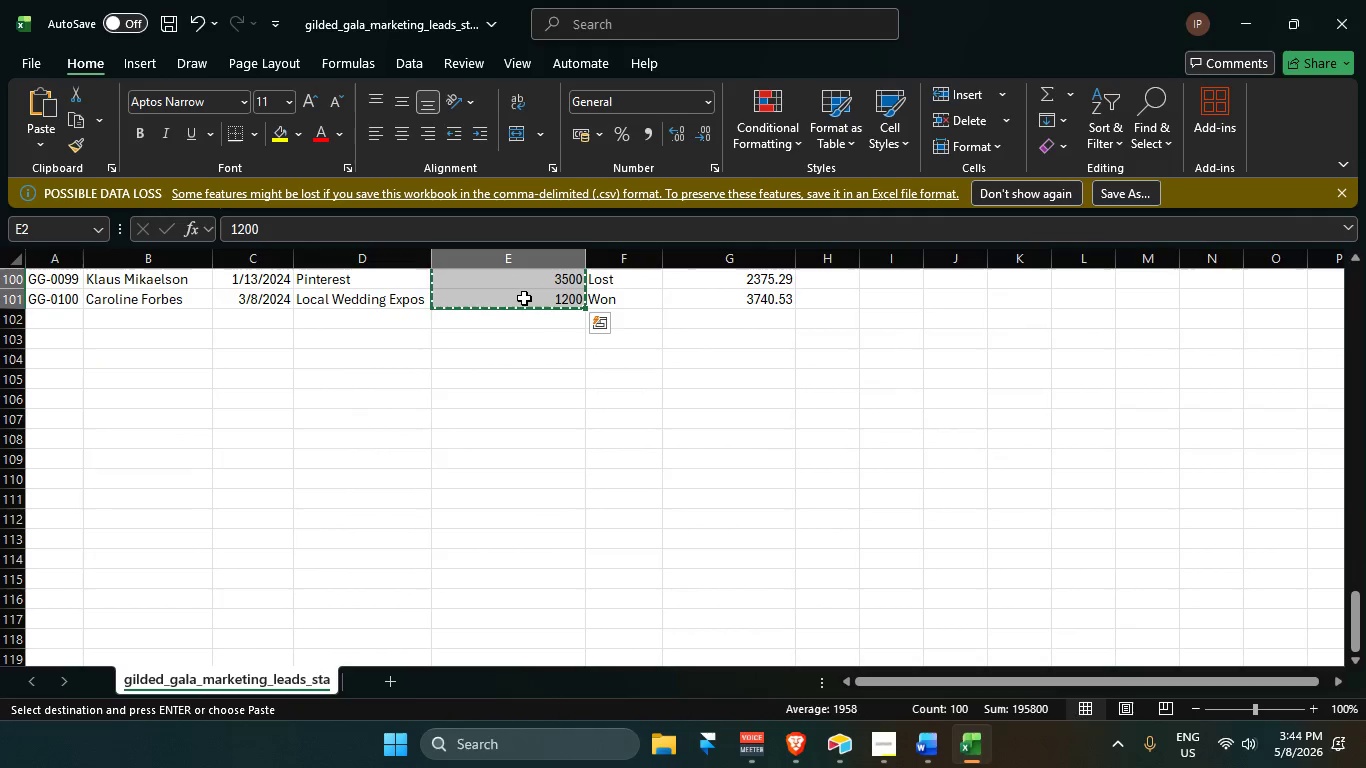 
key(Alt+AltLeft)
 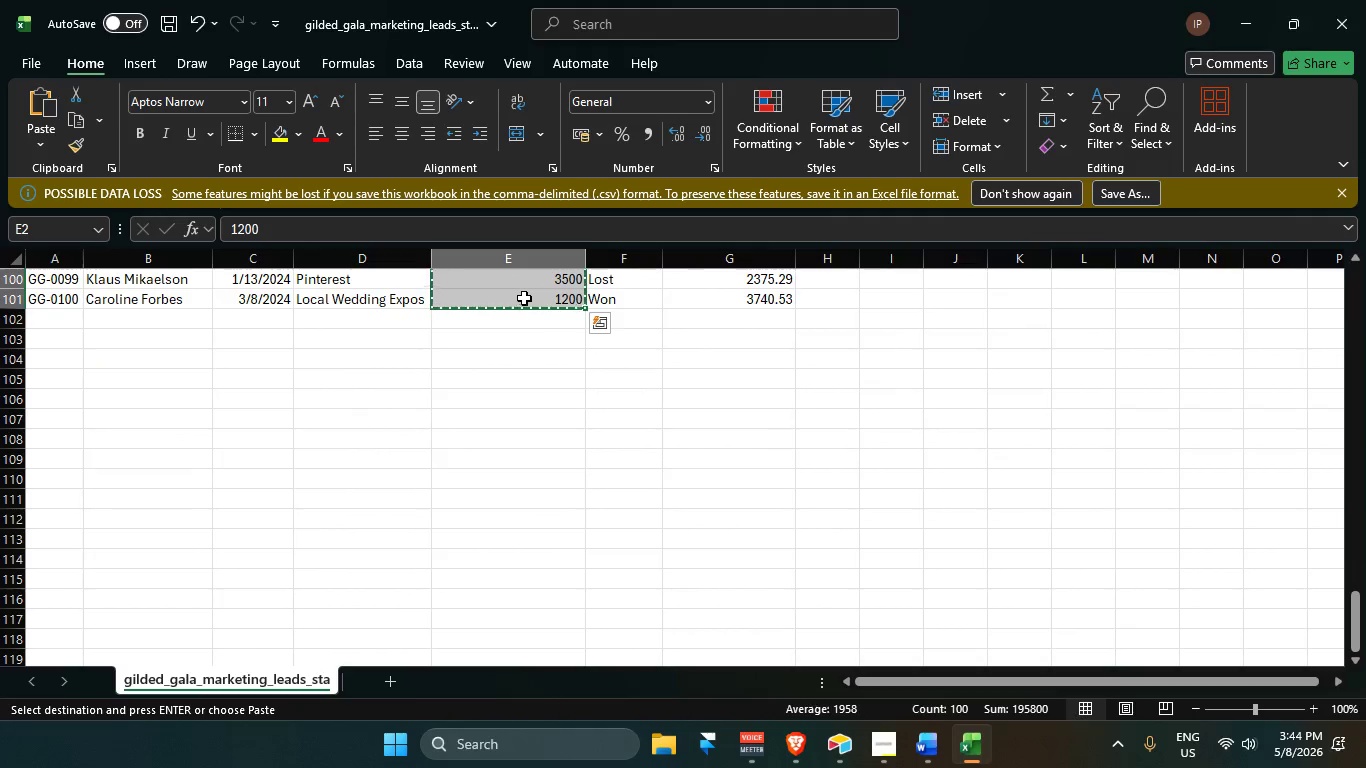 
key(Alt+Tab)
 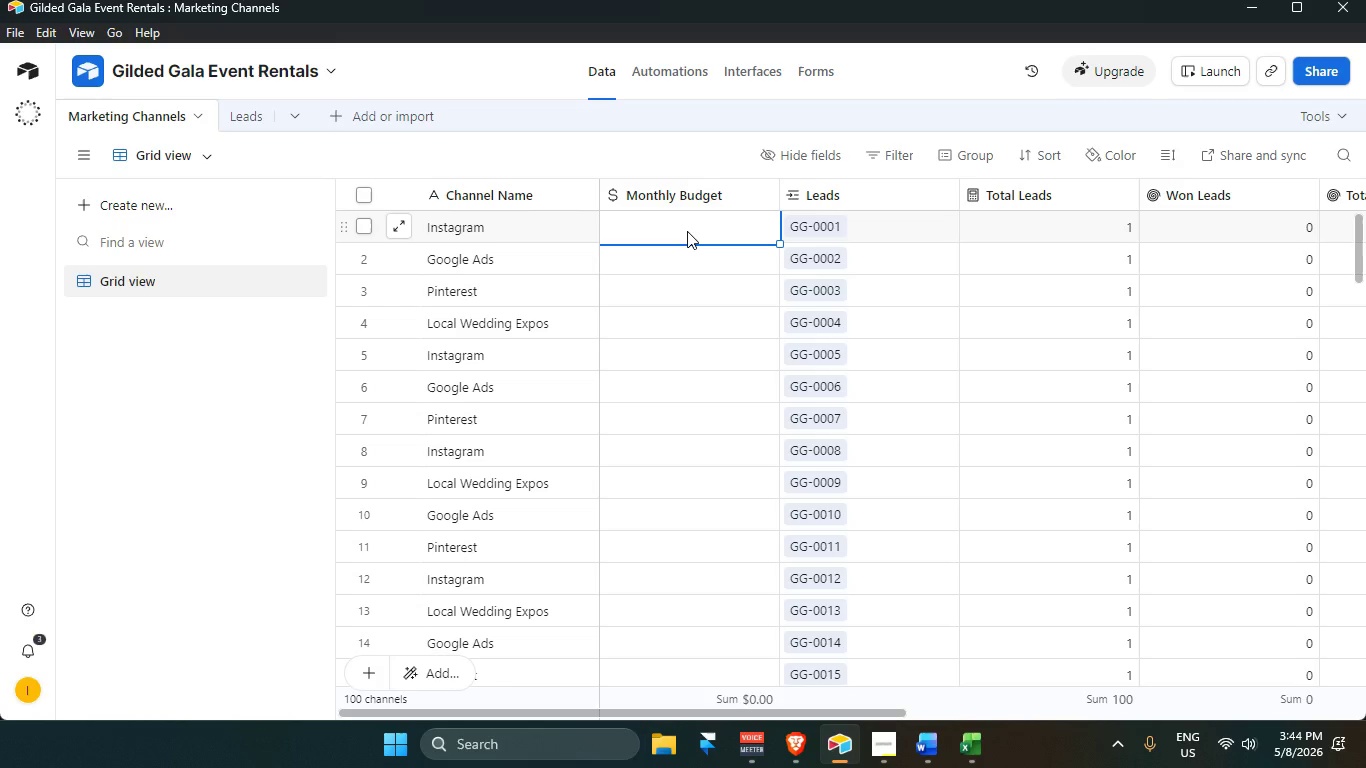 
key(Control+V)
 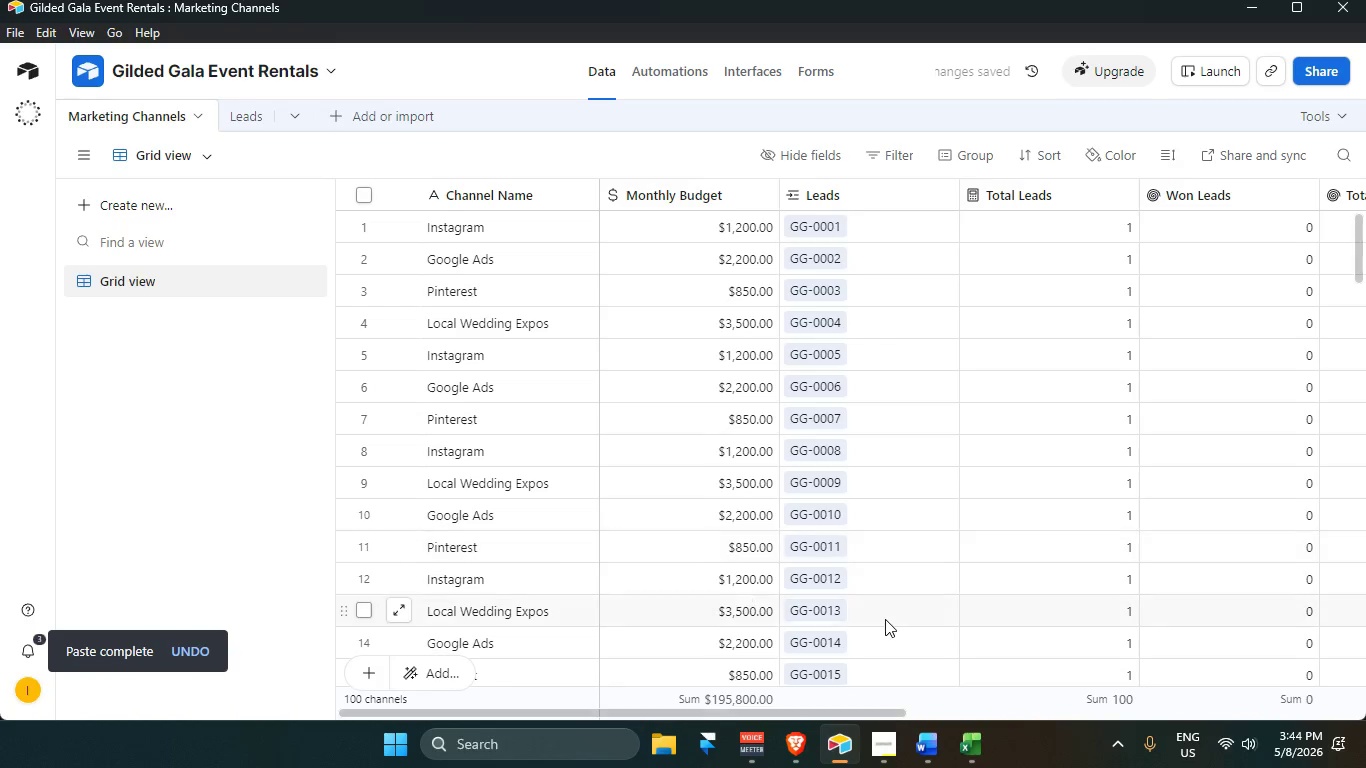 
scroll: coordinate [884, 620], scroll_direction: up, amount: 3.0
 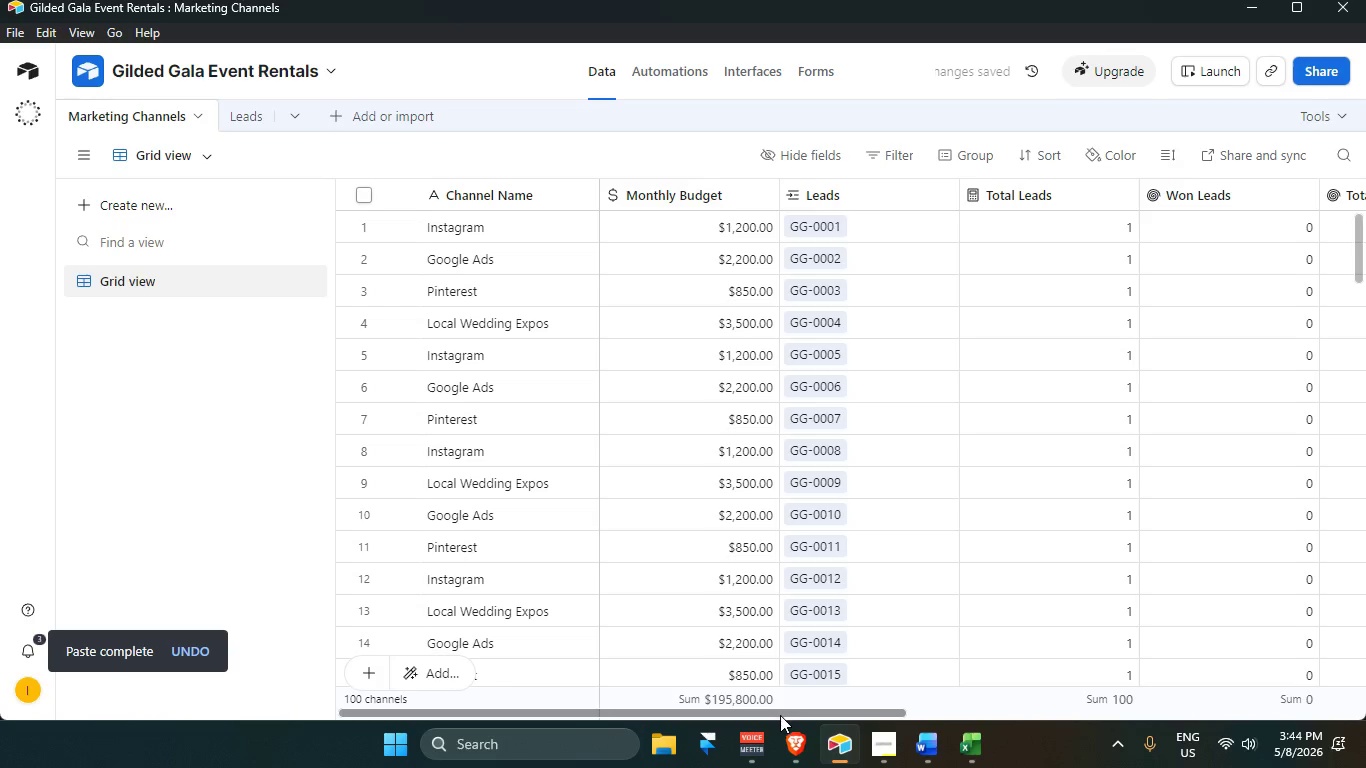 
left_click_drag(start_coordinate=[780, 714], to_coordinate=[998, 698])
 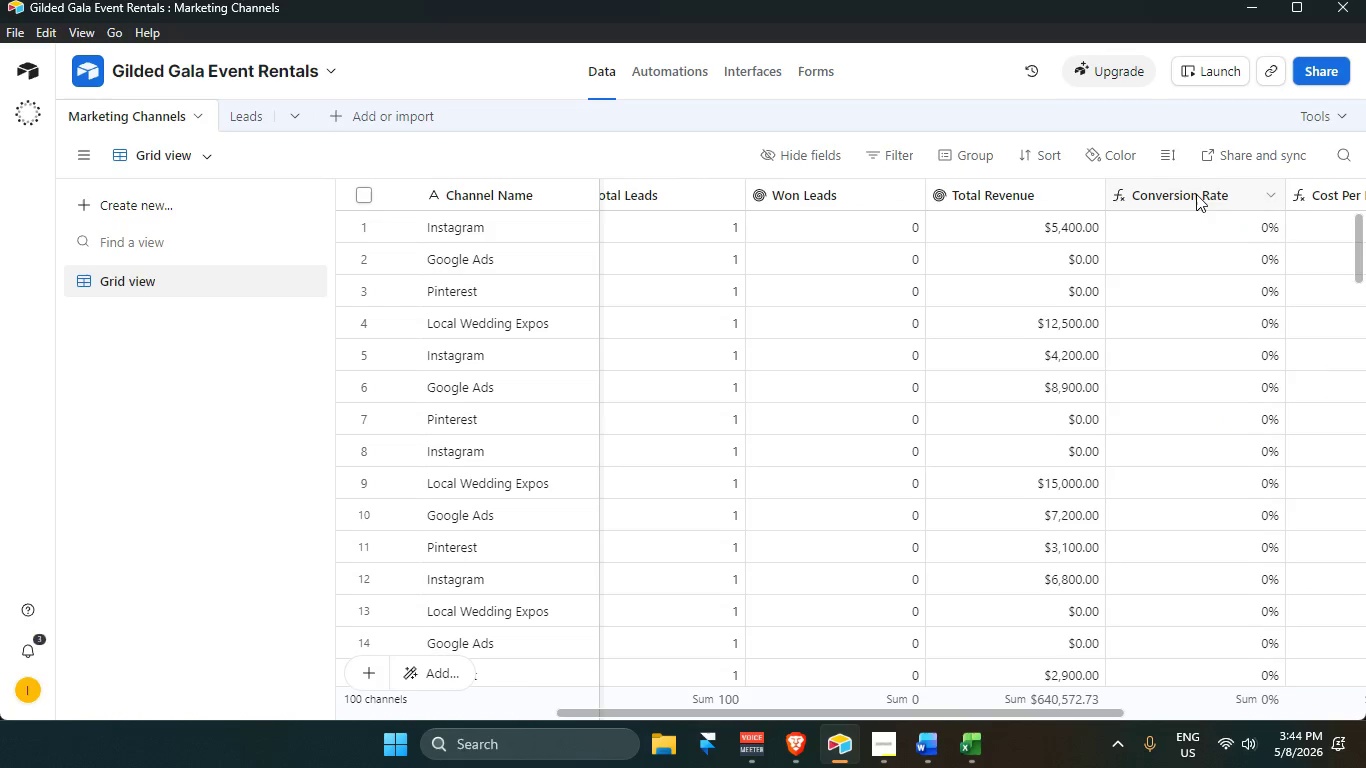 
double_click([1195, 193])
 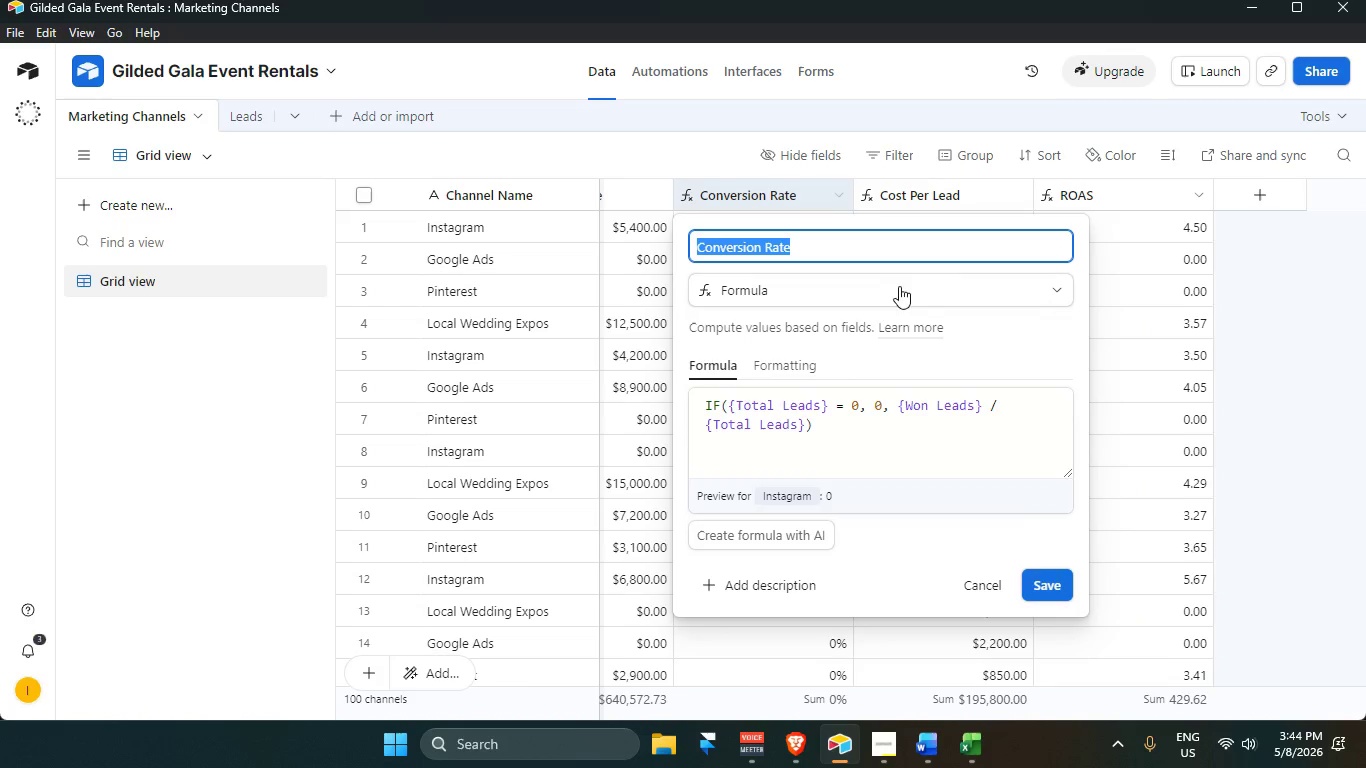 
scroll: coordinate [861, 384], scroll_direction: up, amount: 3.0
 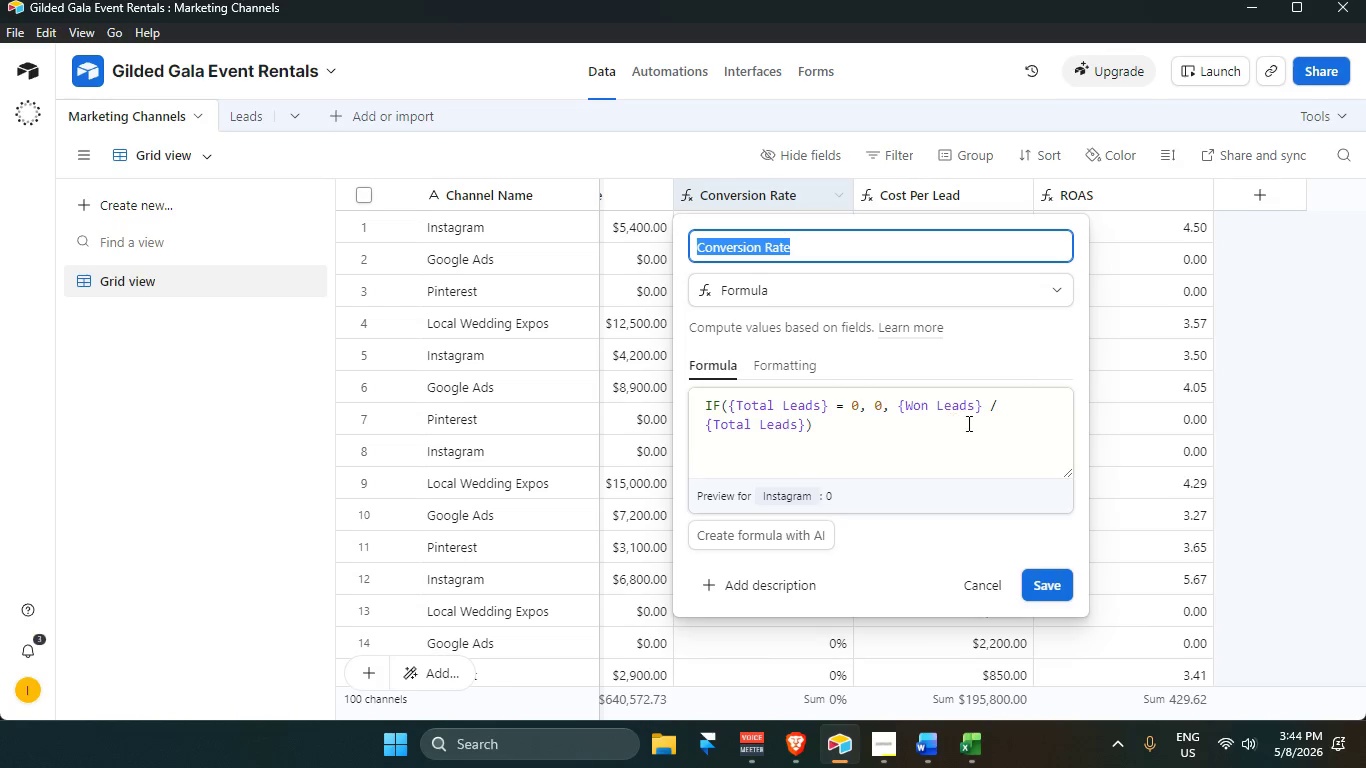 
left_click([184, 467])
 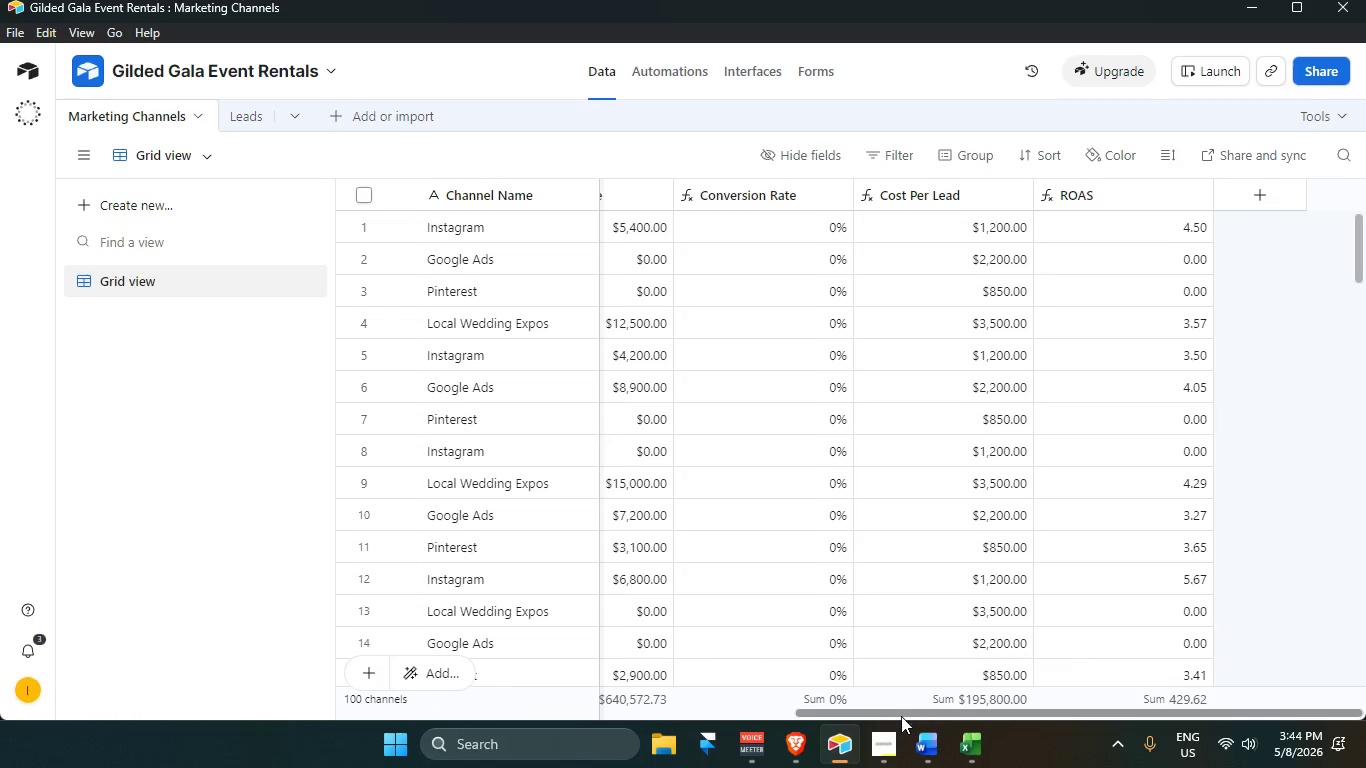 
scroll: coordinate [896, 455], scroll_direction: down, amount: 3.0
 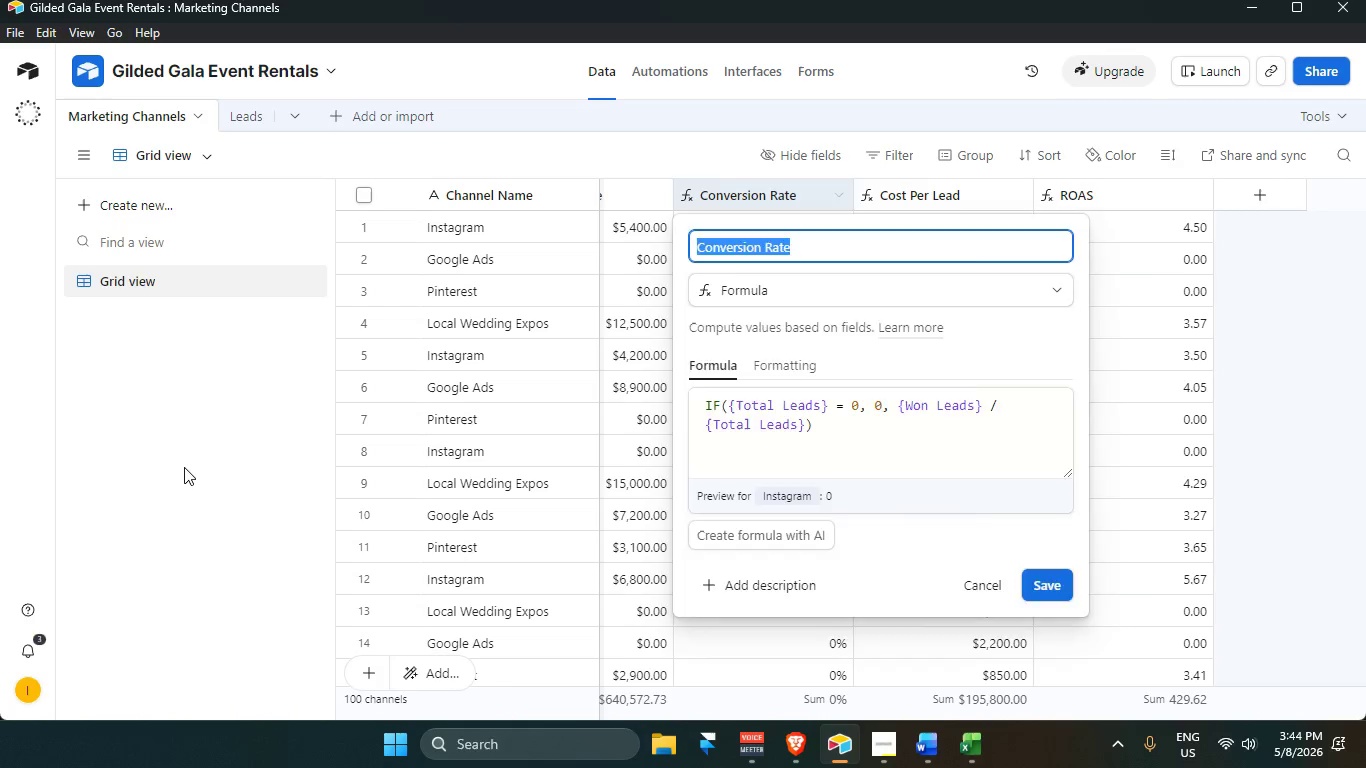 
left_click_drag(start_coordinate=[898, 713], to_coordinate=[622, 713])
 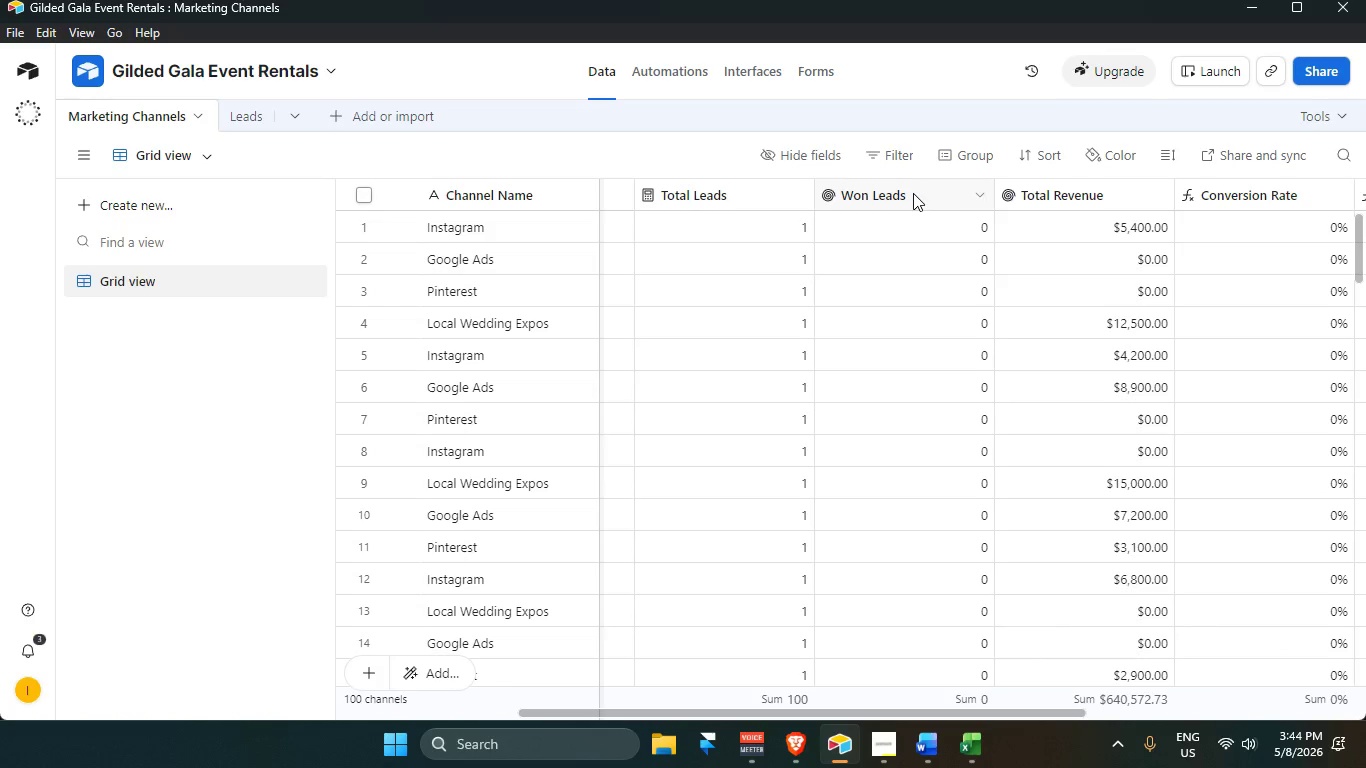 
double_click([913, 193])
 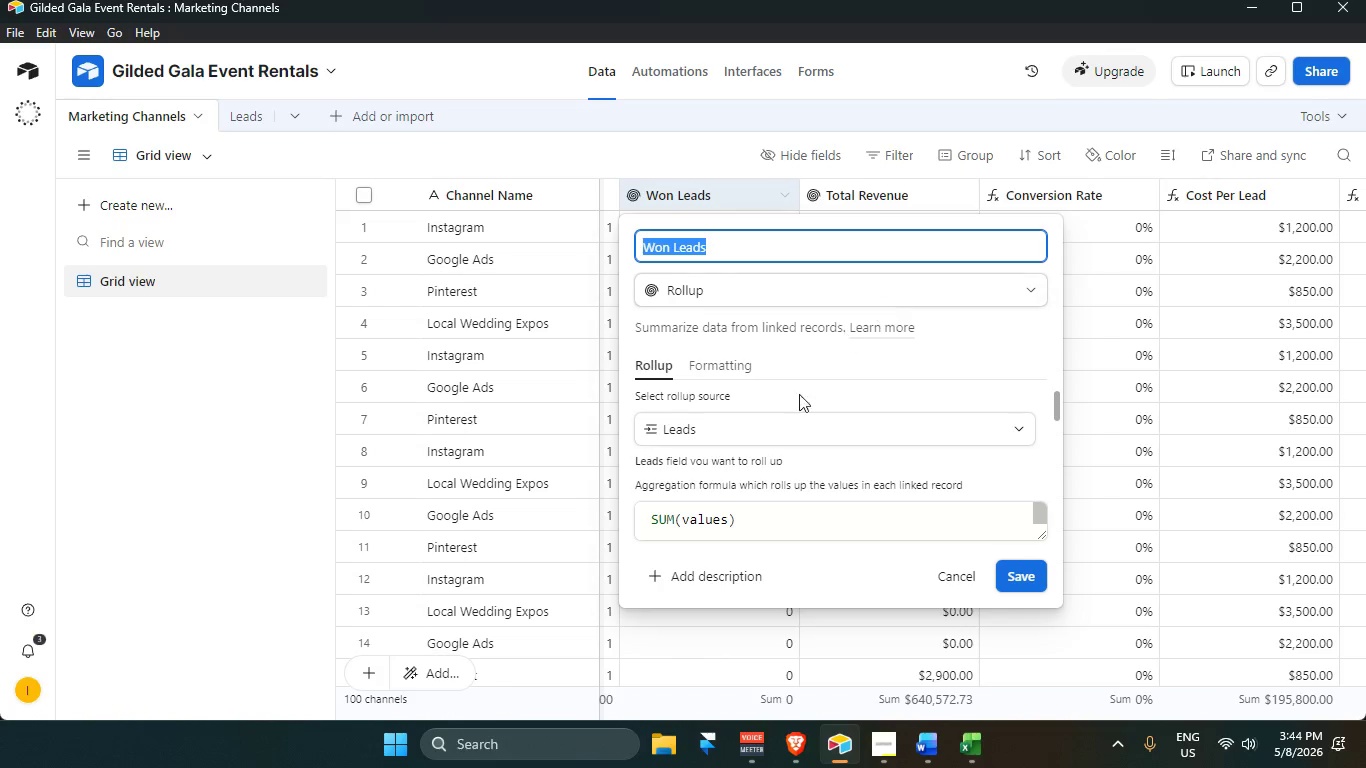 
scroll: coordinate [798, 446], scroll_direction: up, amount: 1.0
 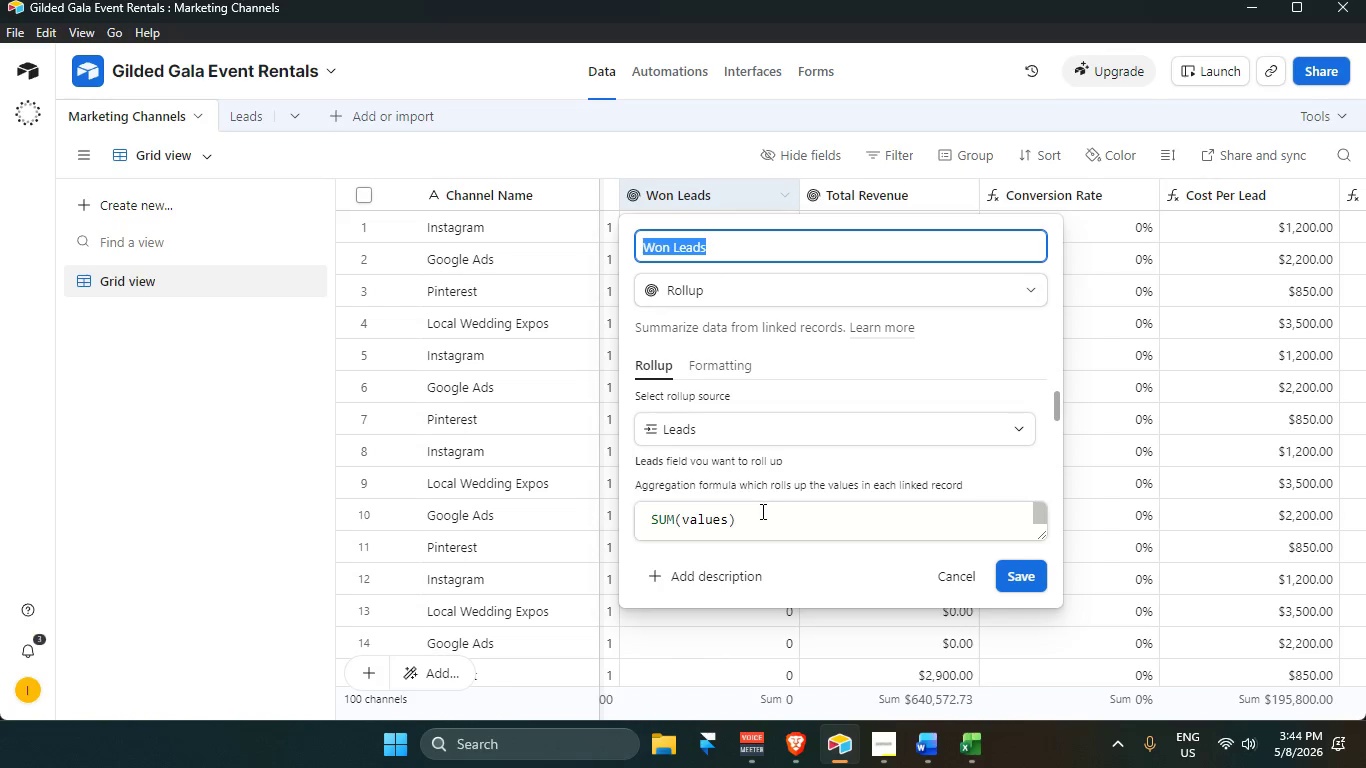 
scroll: coordinate [761, 510], scroll_direction: down, amount: 1.0
 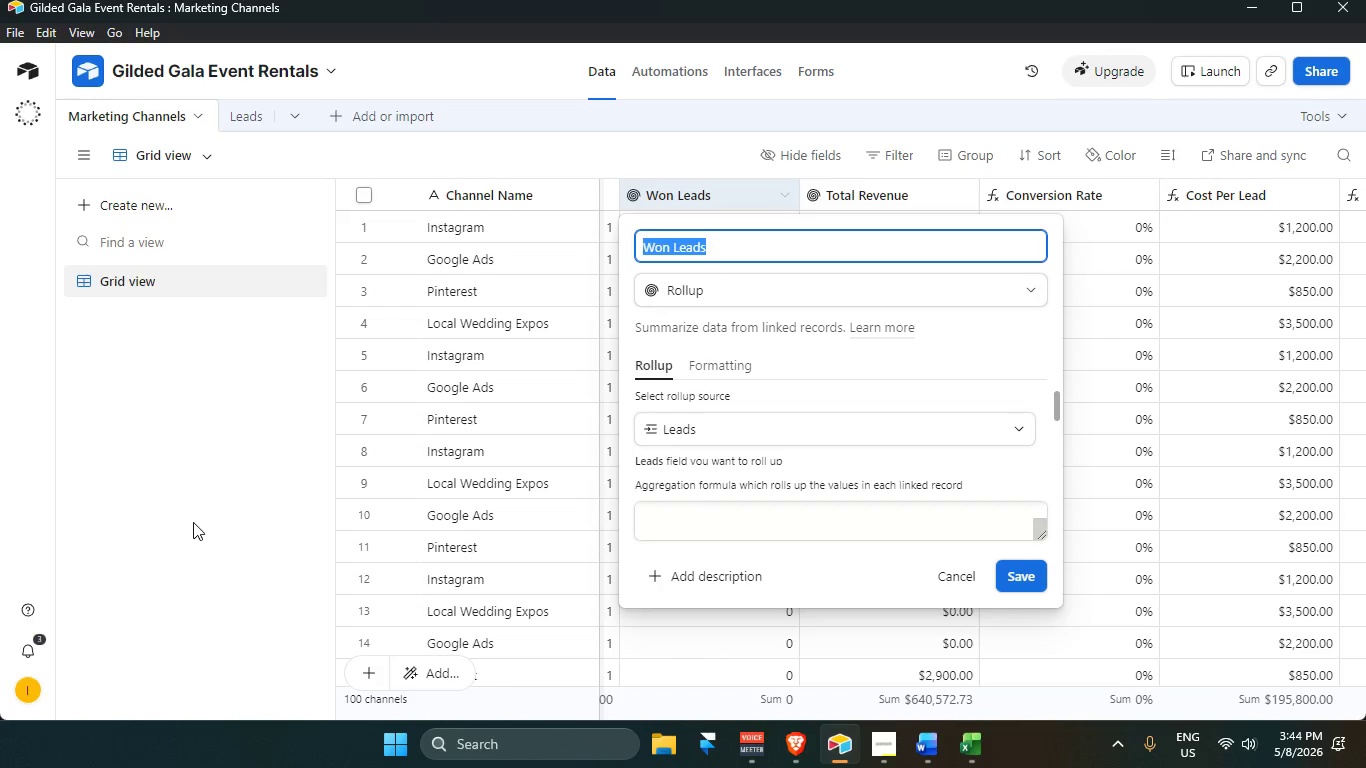 
left_click([193, 521])
 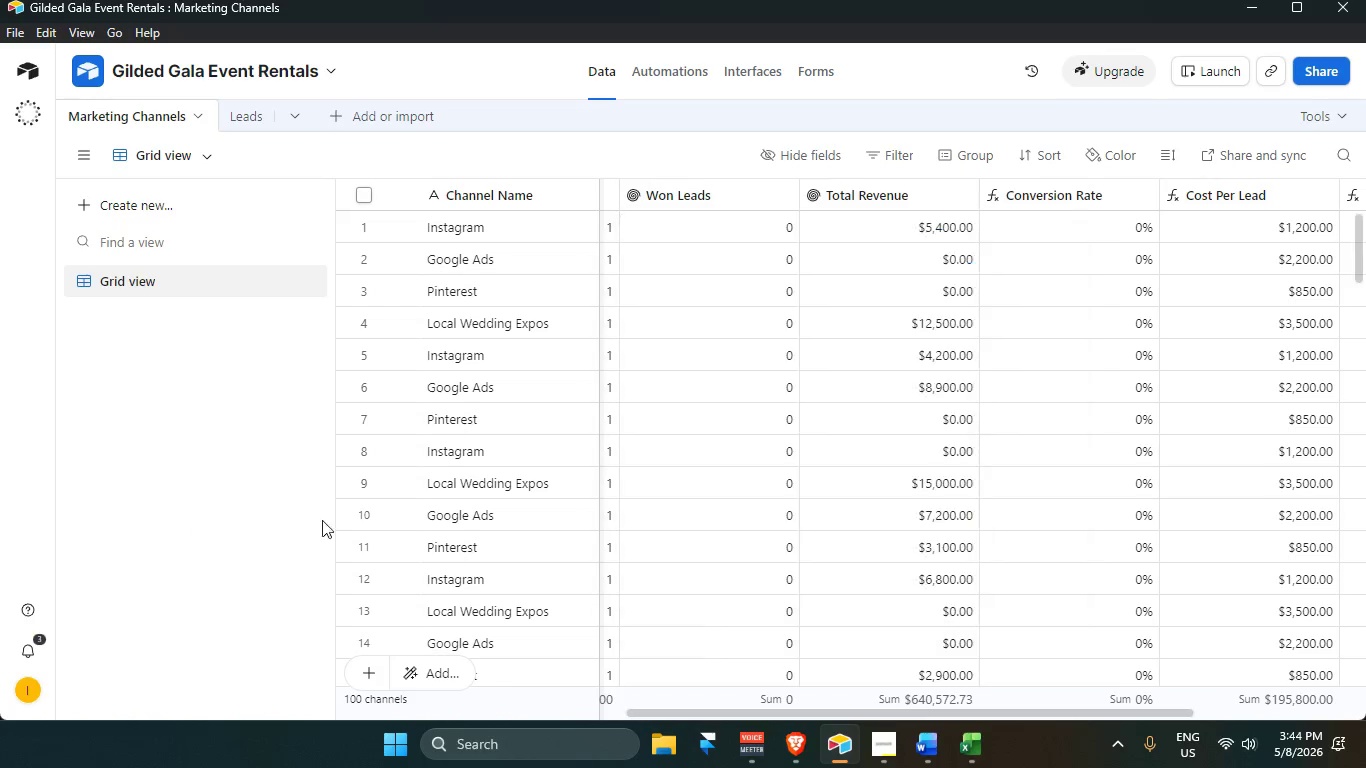 
key(Alt+AltLeft)
 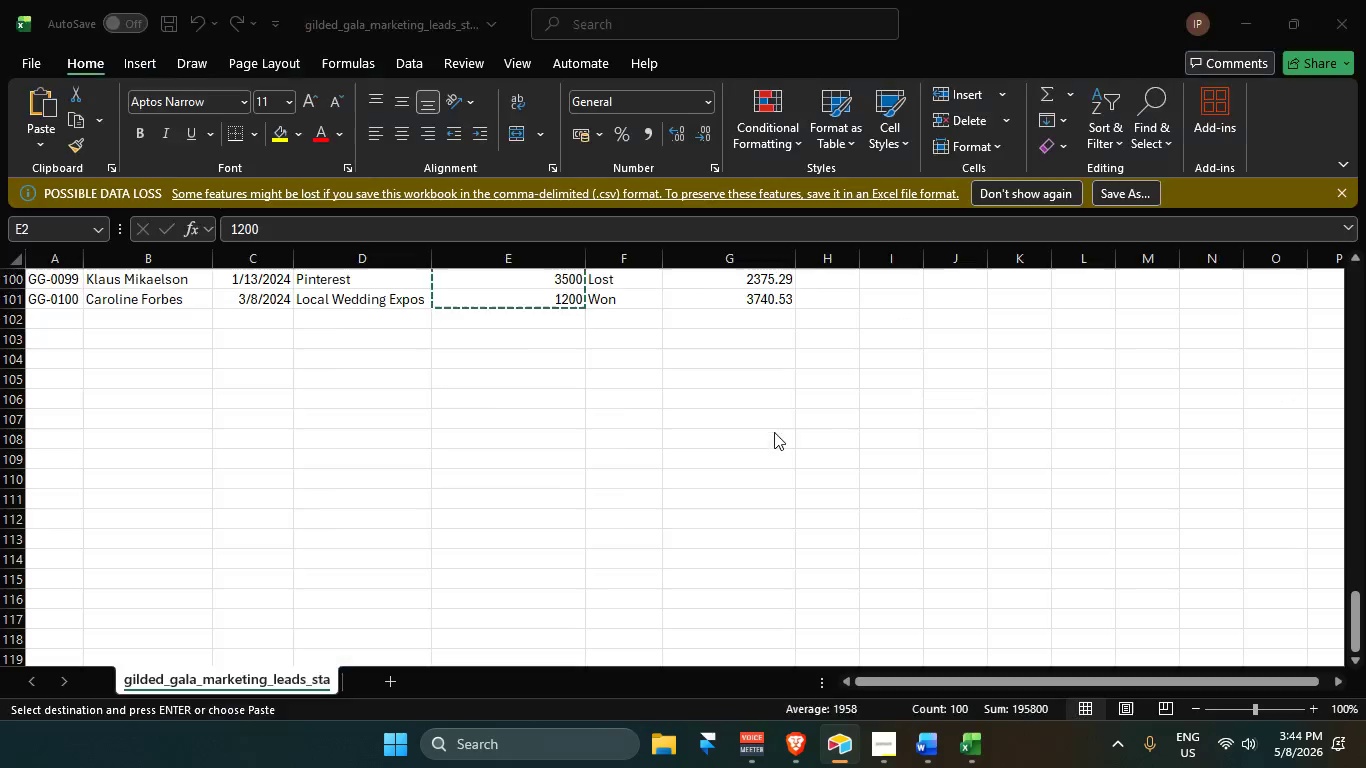 
key(Alt+Tab)
 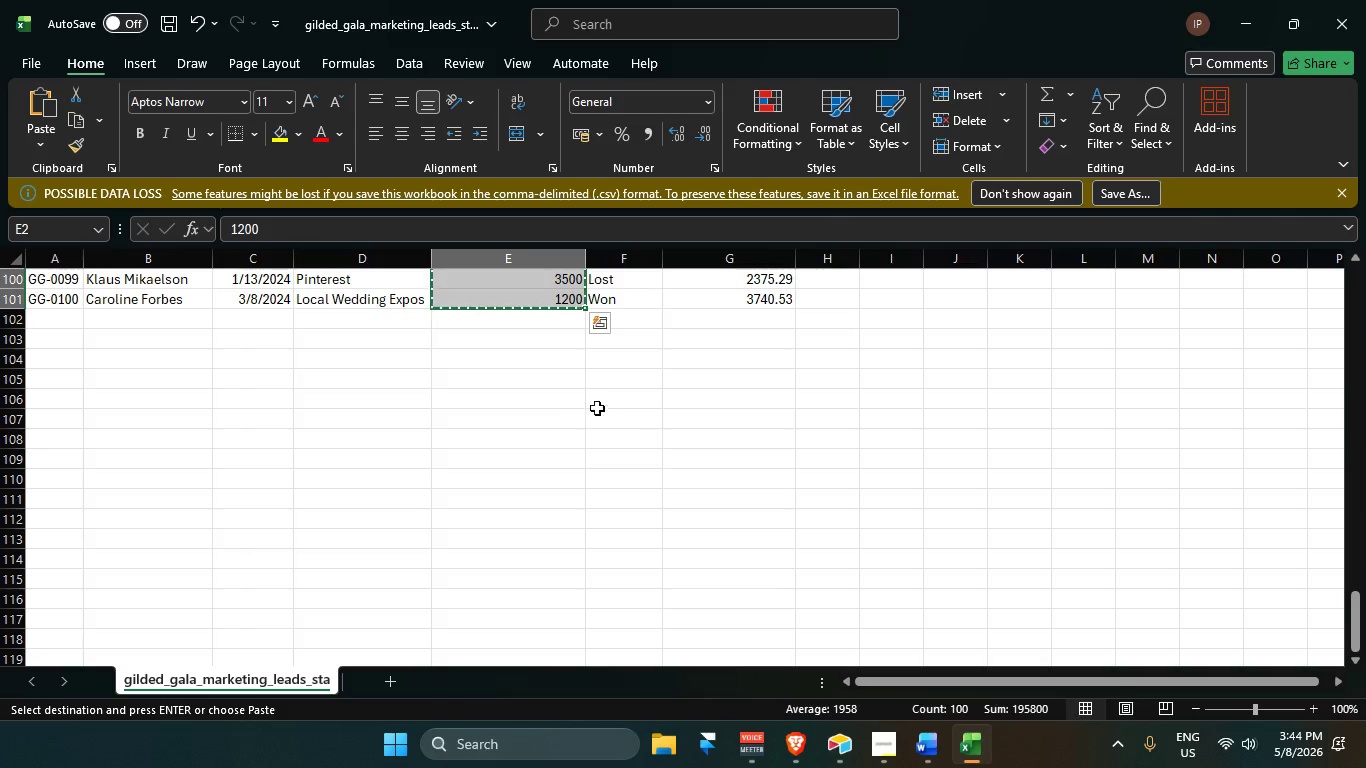 
scroll: coordinate [606, 459], scroll_direction: up, amount: 43.0
 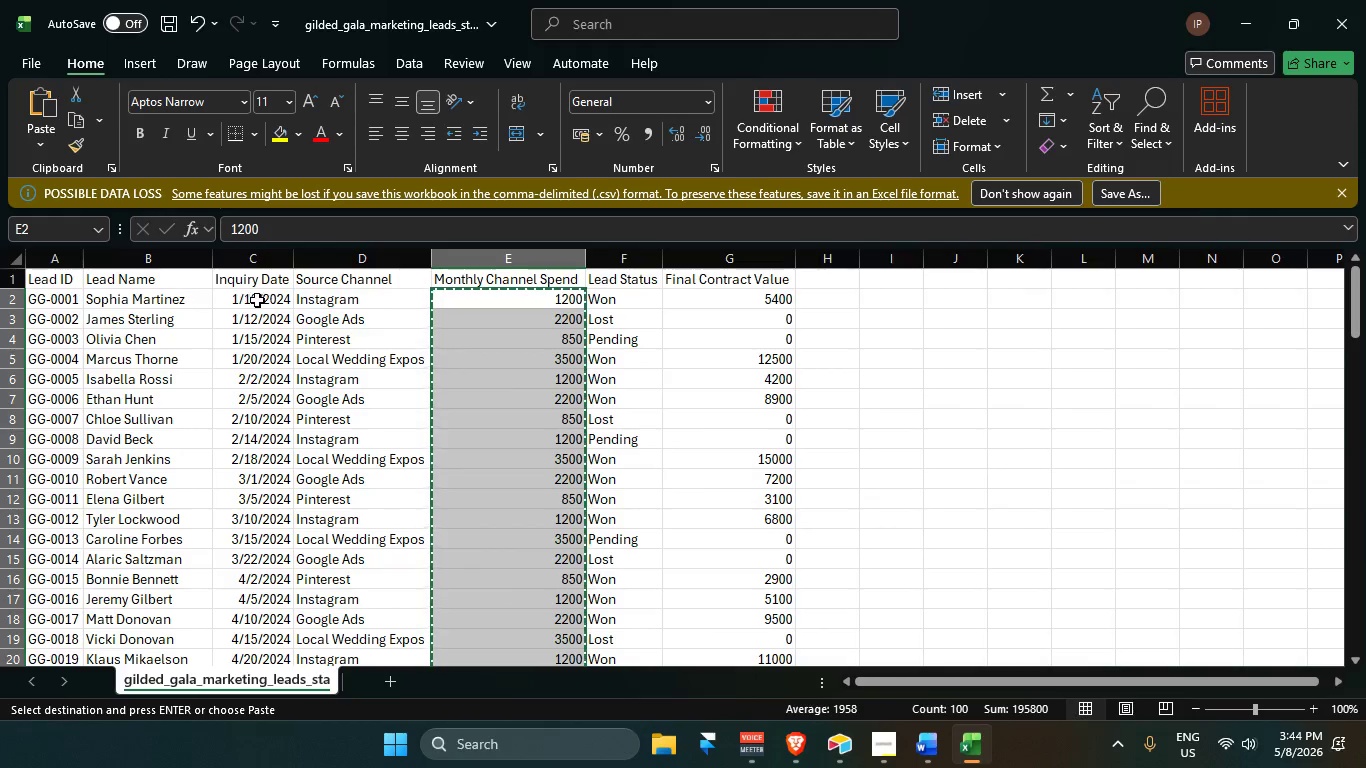 
left_click_drag(start_coordinate=[257, 300], to_coordinate=[271, 622])
 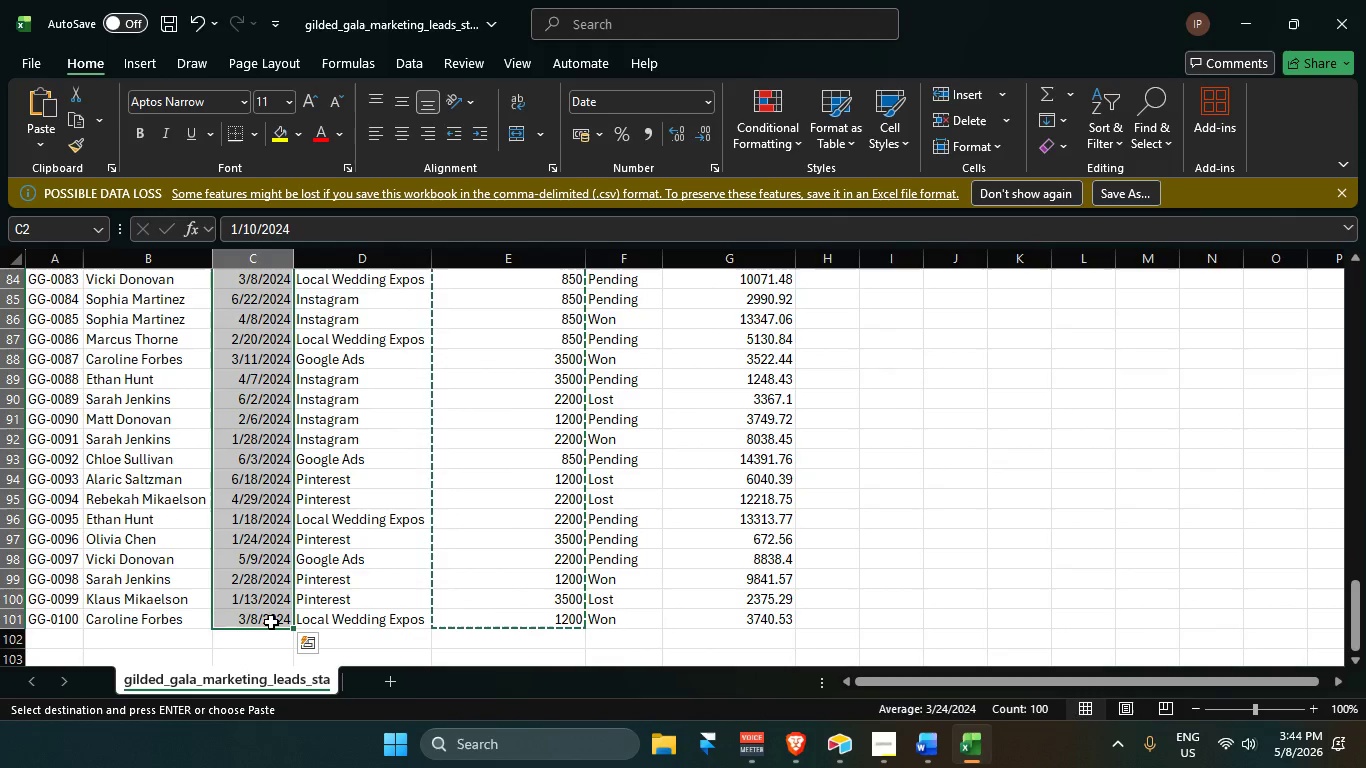 
key(Control+C)
 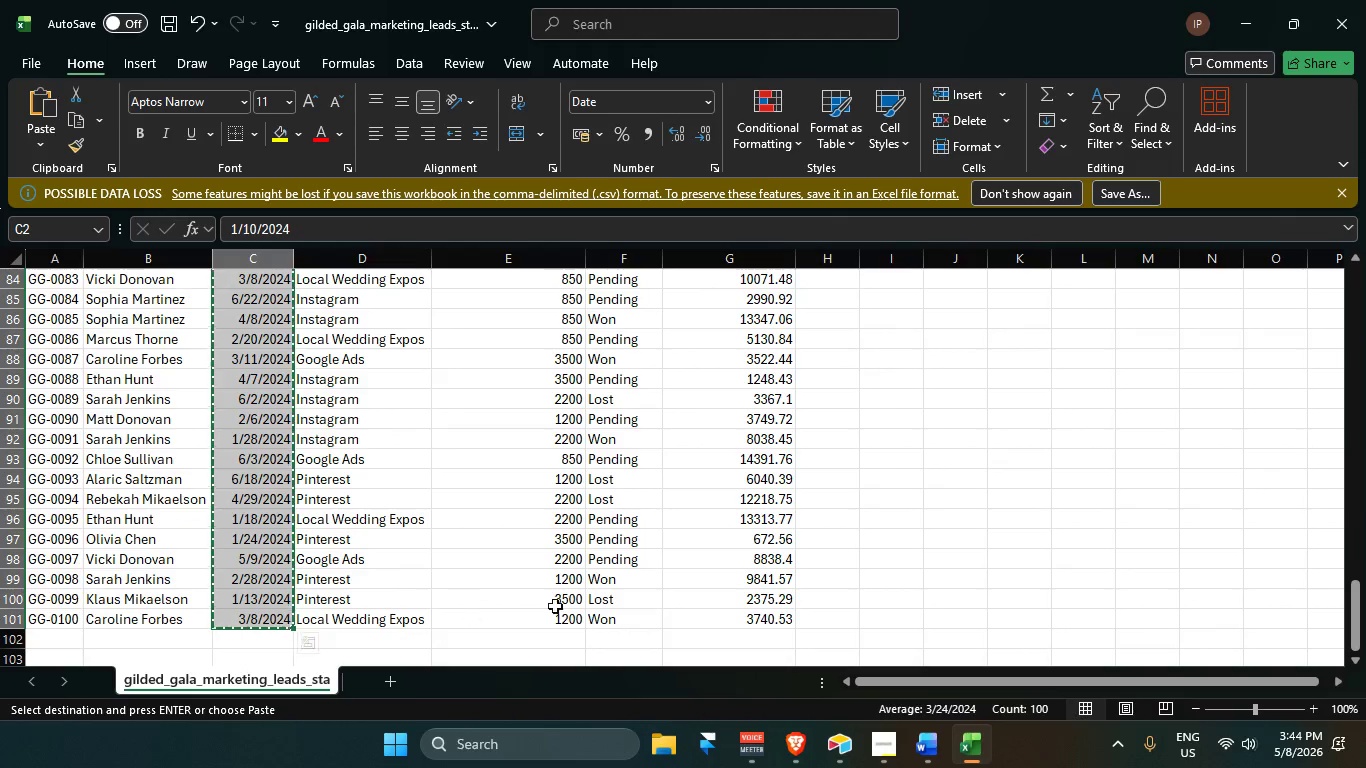 
scroll: coordinate [614, 566], scroll_direction: up, amount: 47.0
 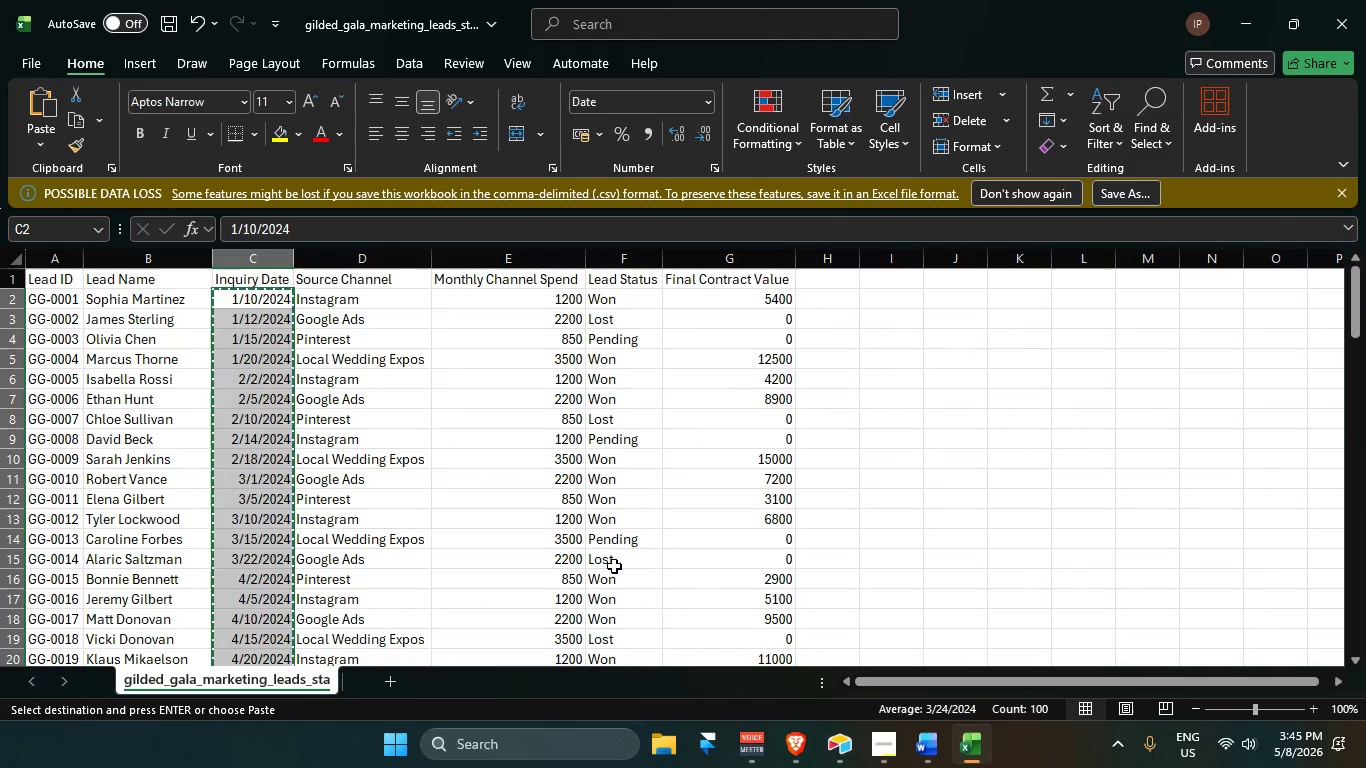 
key(Alt+AltLeft)
 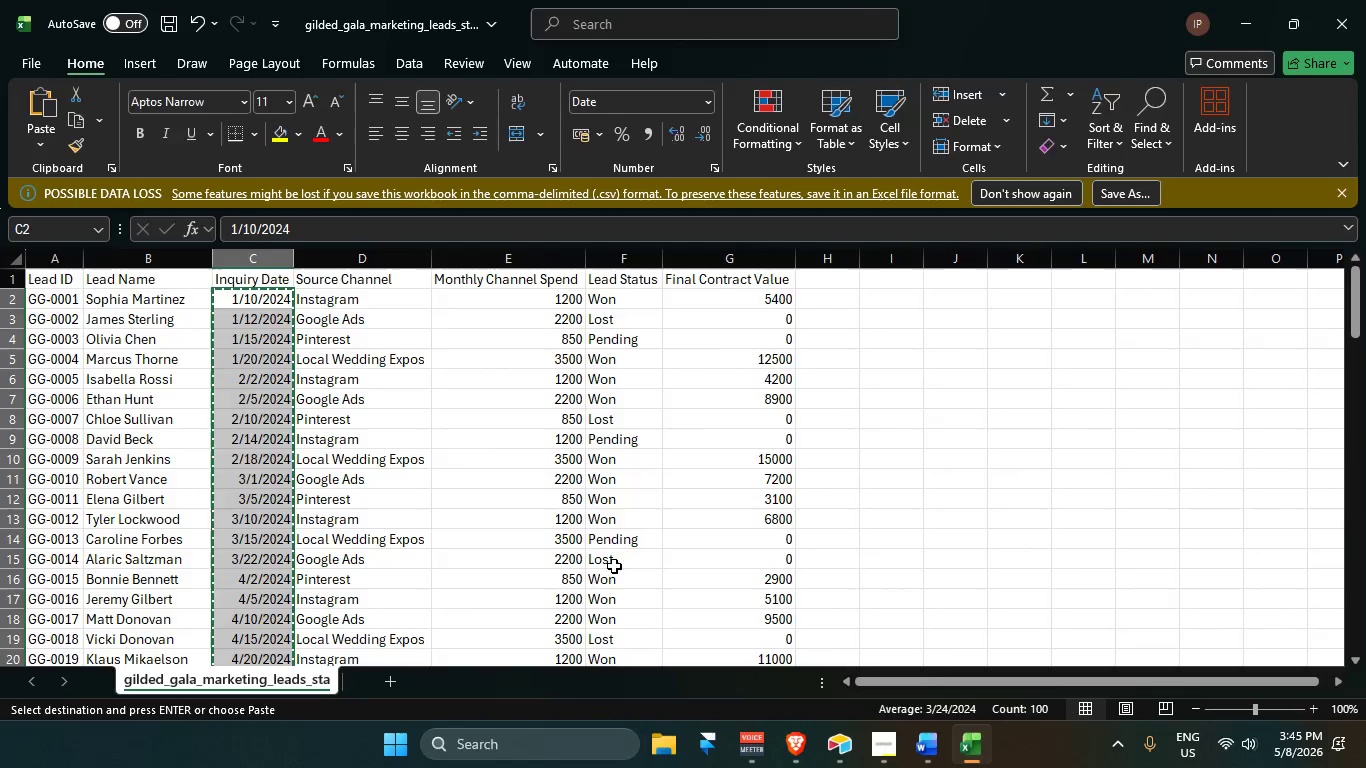 
key(Alt+Tab)
 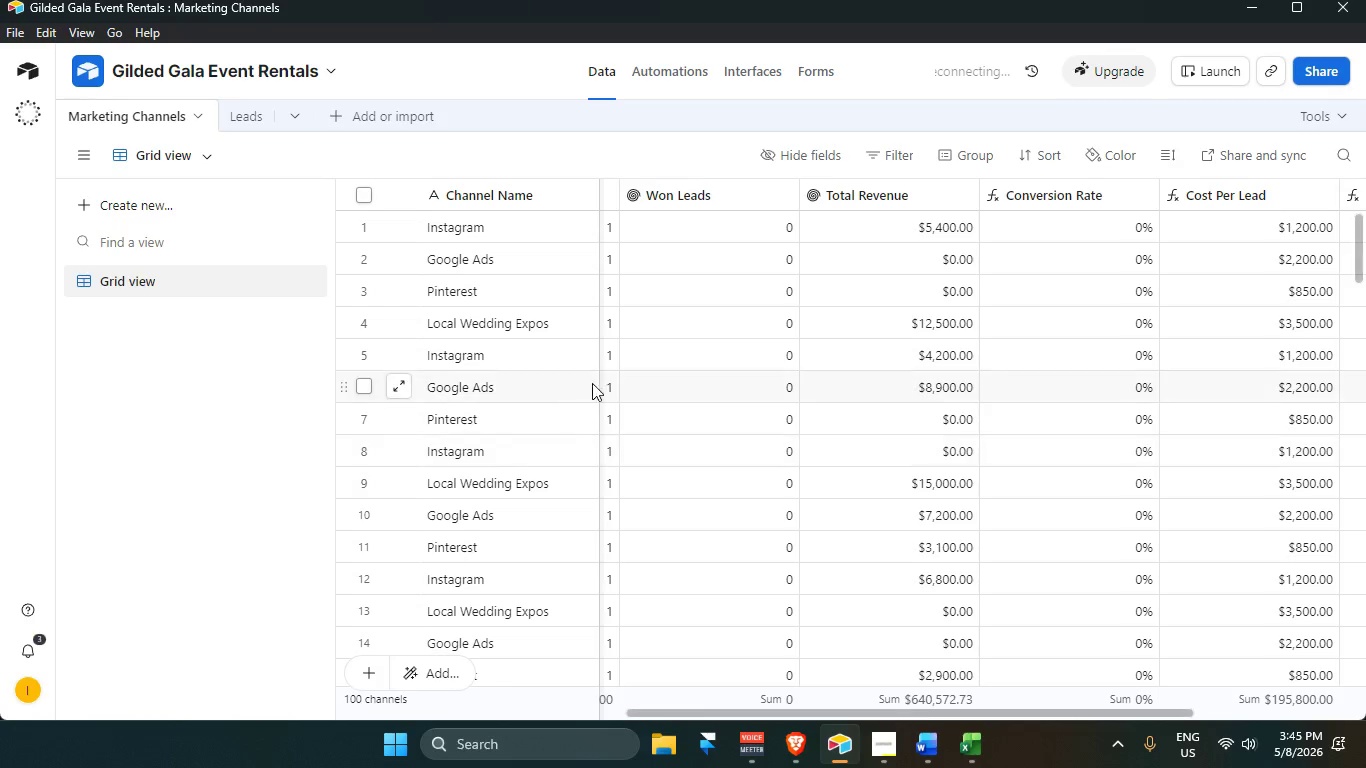 
scroll: coordinate [894, 543], scroll_direction: up, amount: 4.0
 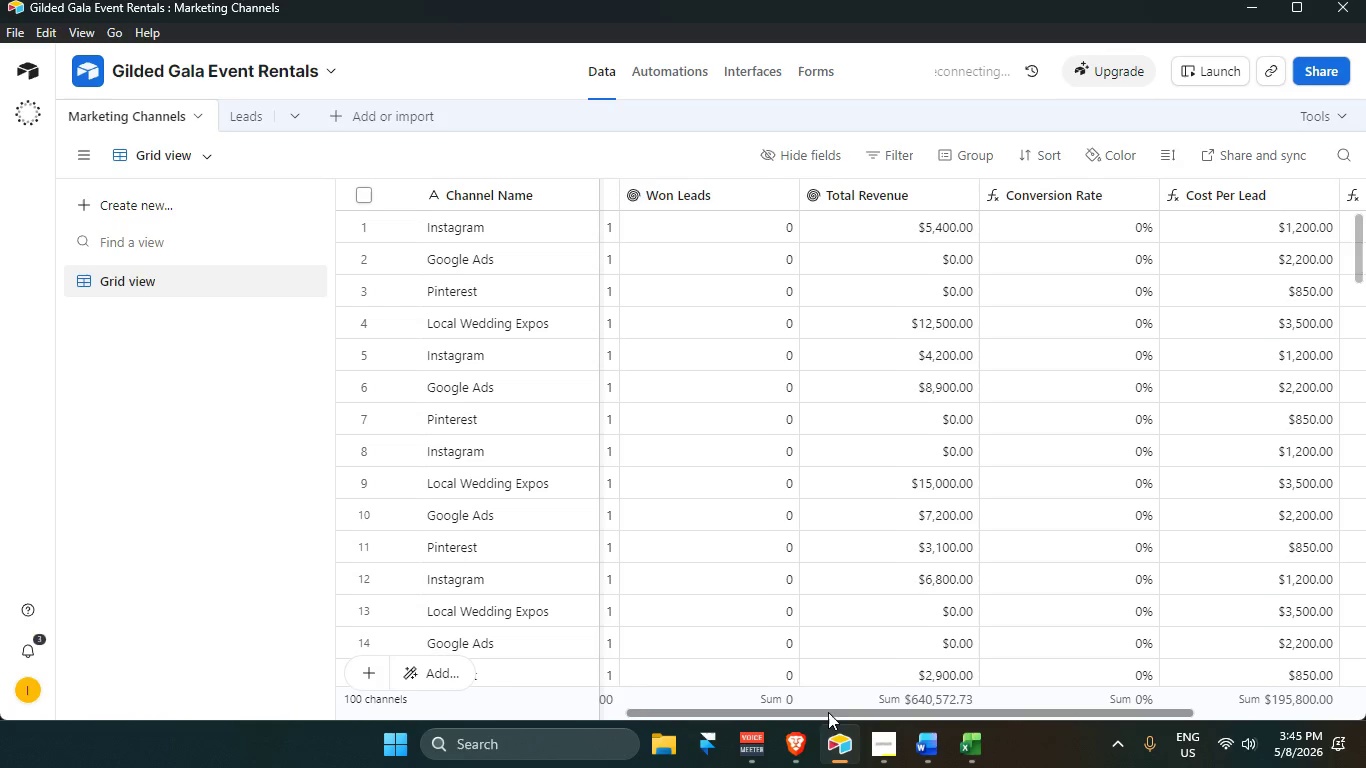 
left_click_drag(start_coordinate=[827, 712], to_coordinate=[434, 716])
 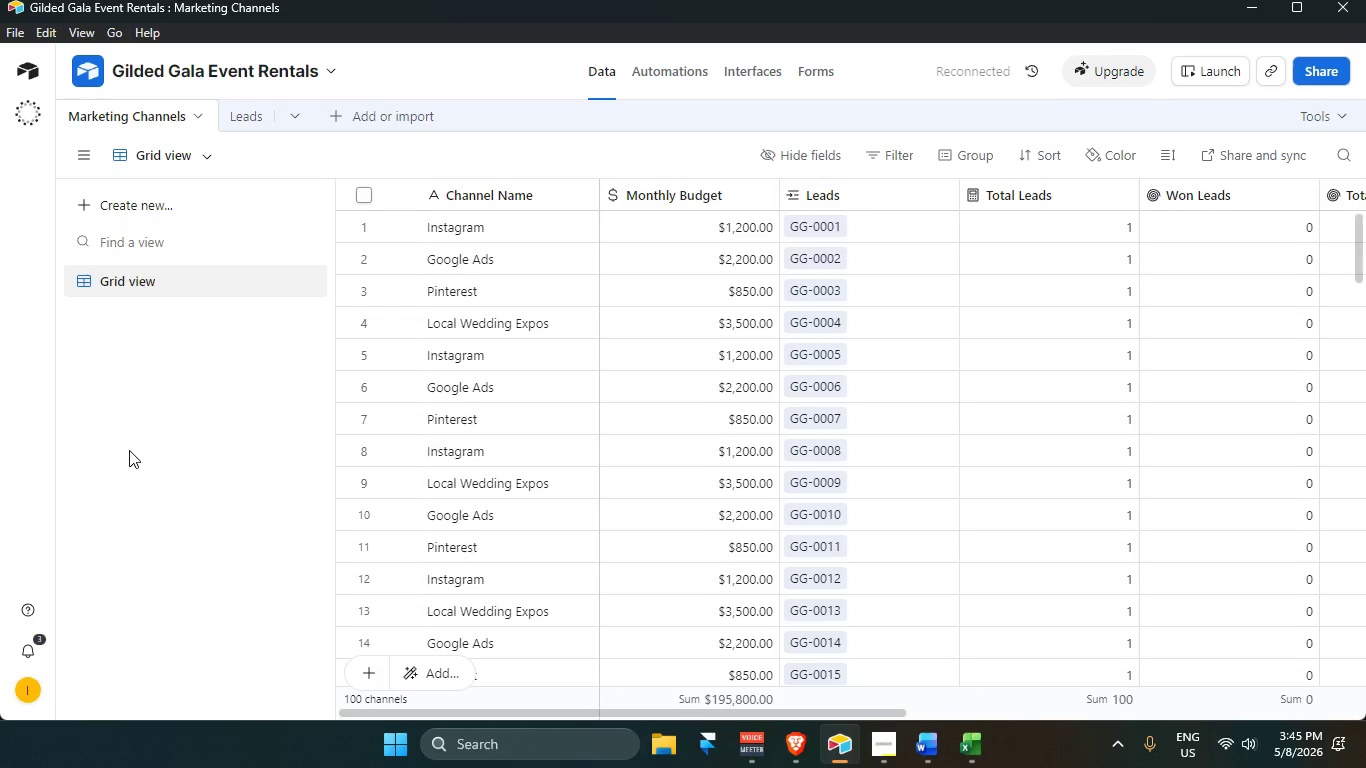 
left_click([138, 444])
 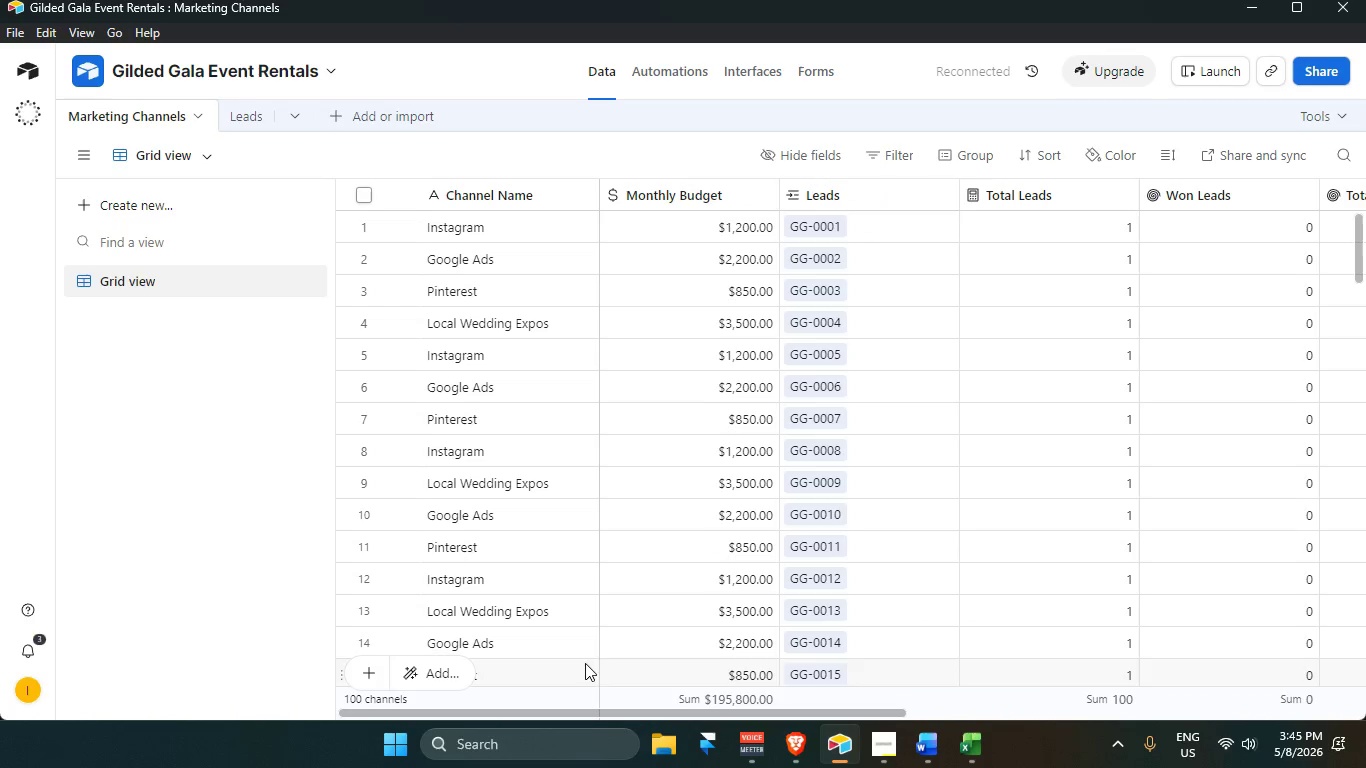 
left_click_drag(start_coordinate=[583, 712], to_coordinate=[257, 666])
 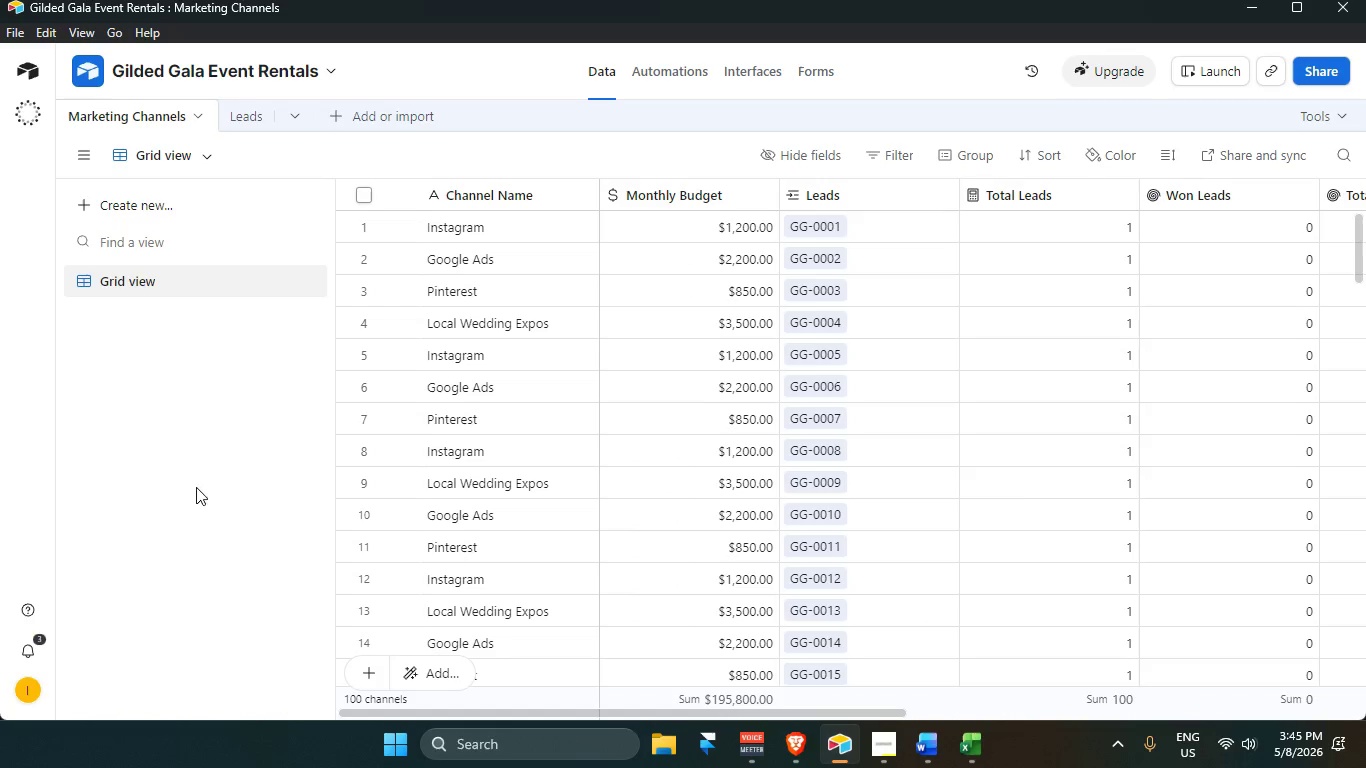 
left_click_drag(start_coordinate=[197, 477], to_coordinate=[200, 471])
 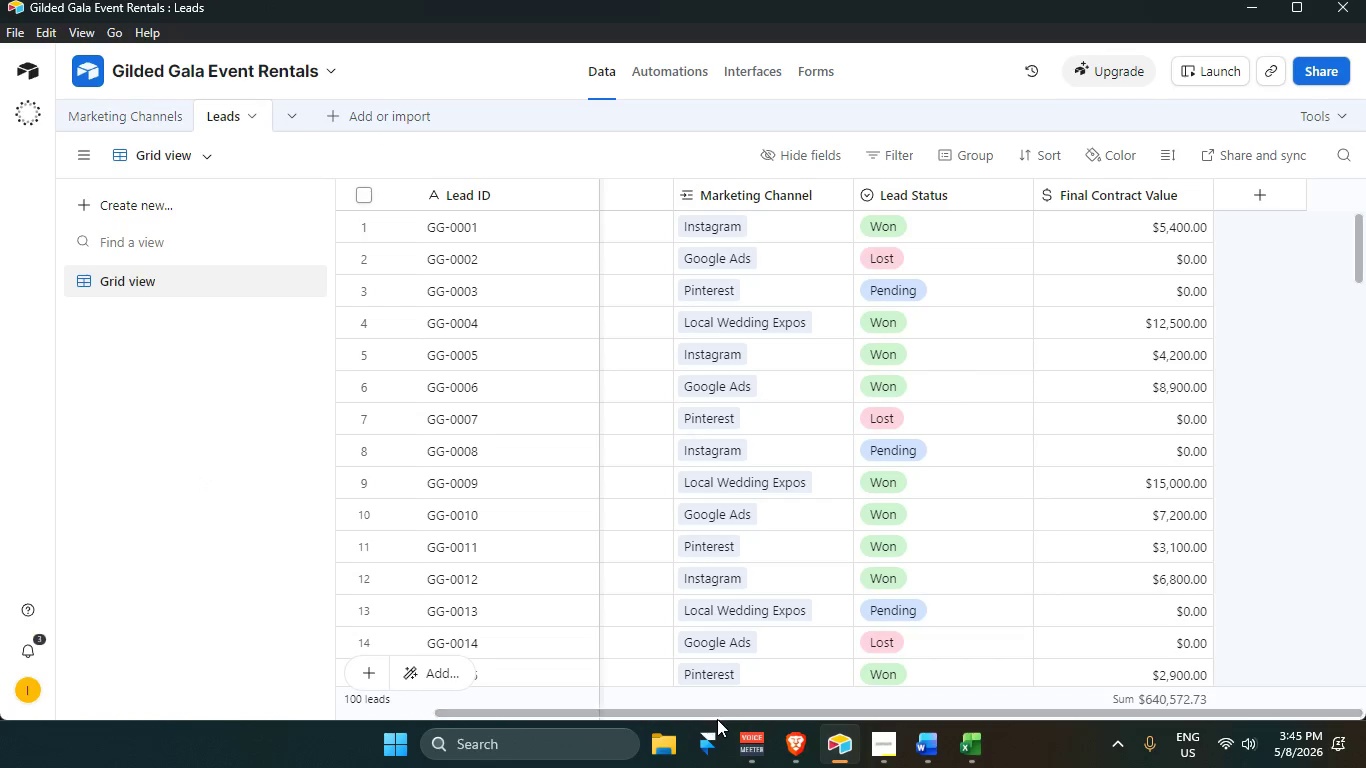 
left_click_drag(start_coordinate=[717, 715], to_coordinate=[334, 700])
 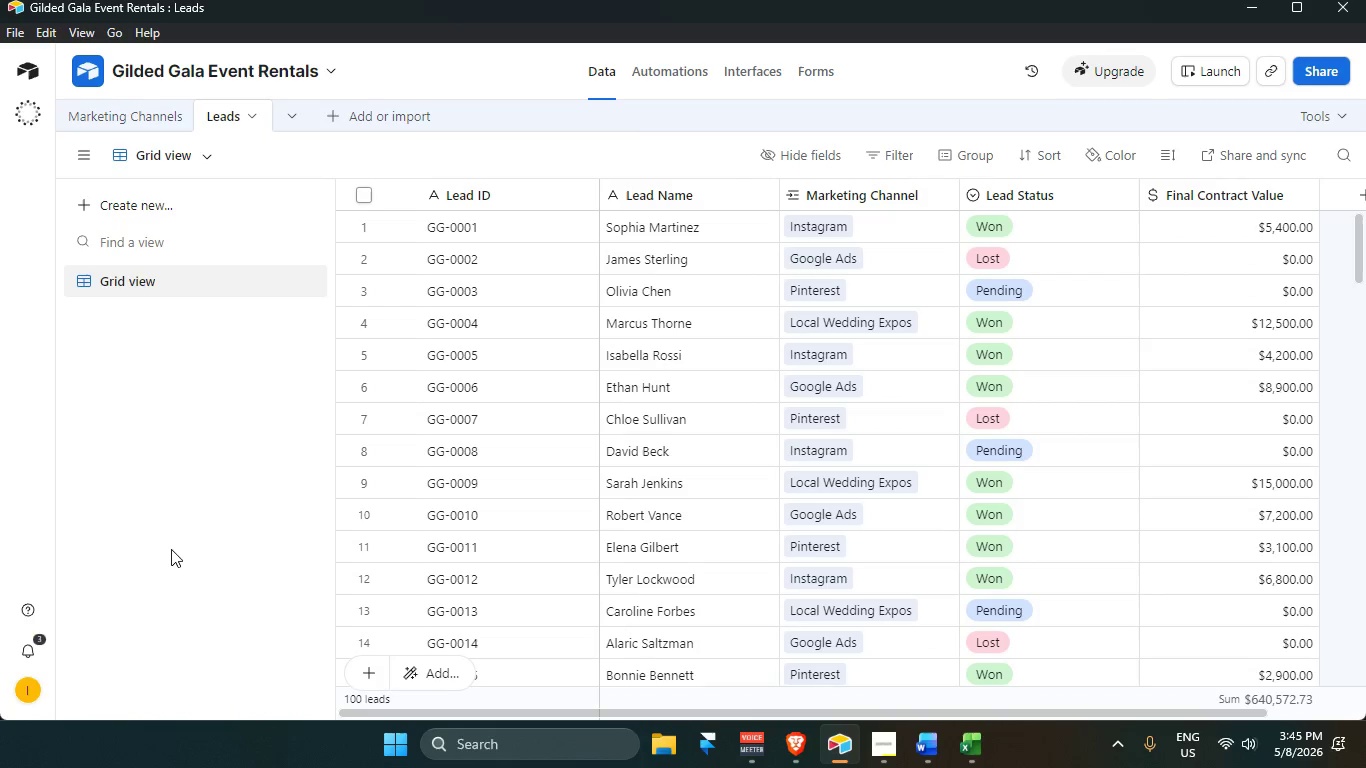 
left_click([171, 548])
 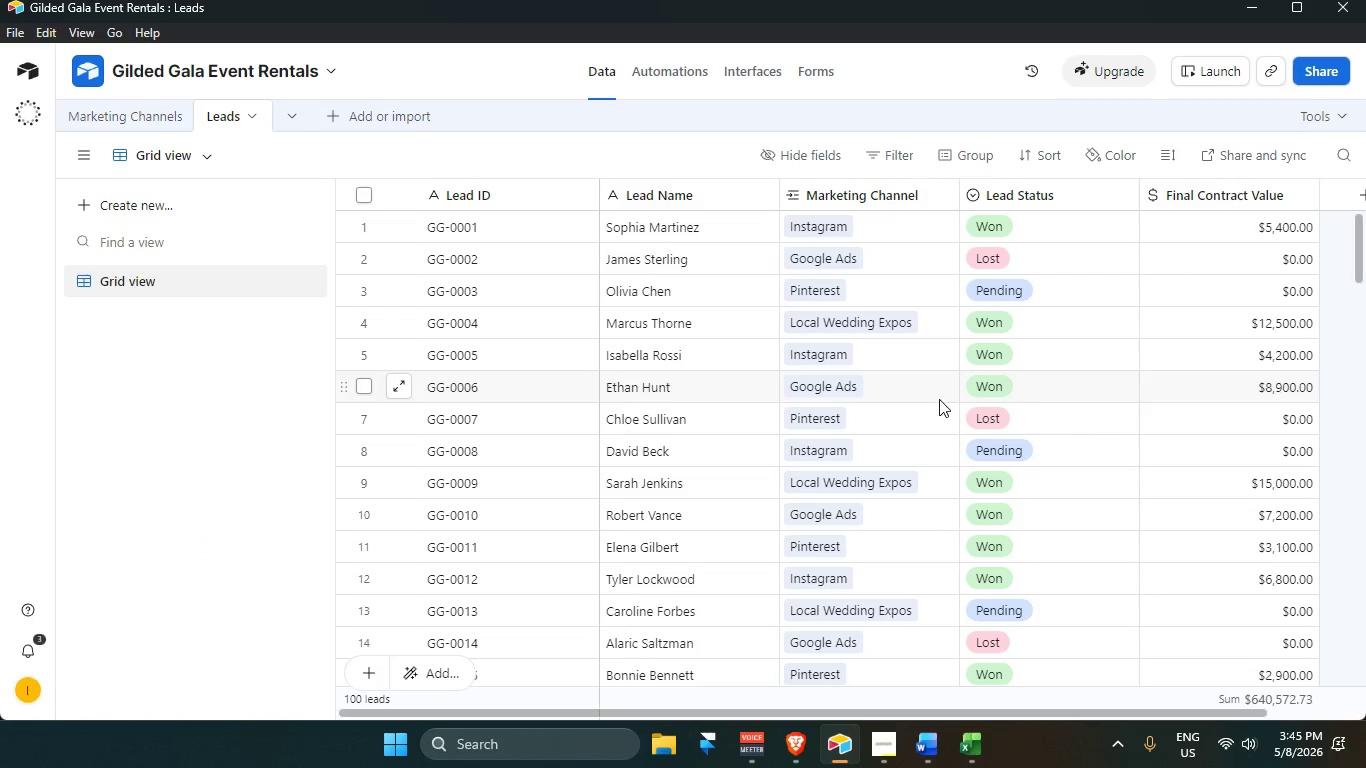 
key(Alt+AltLeft)
 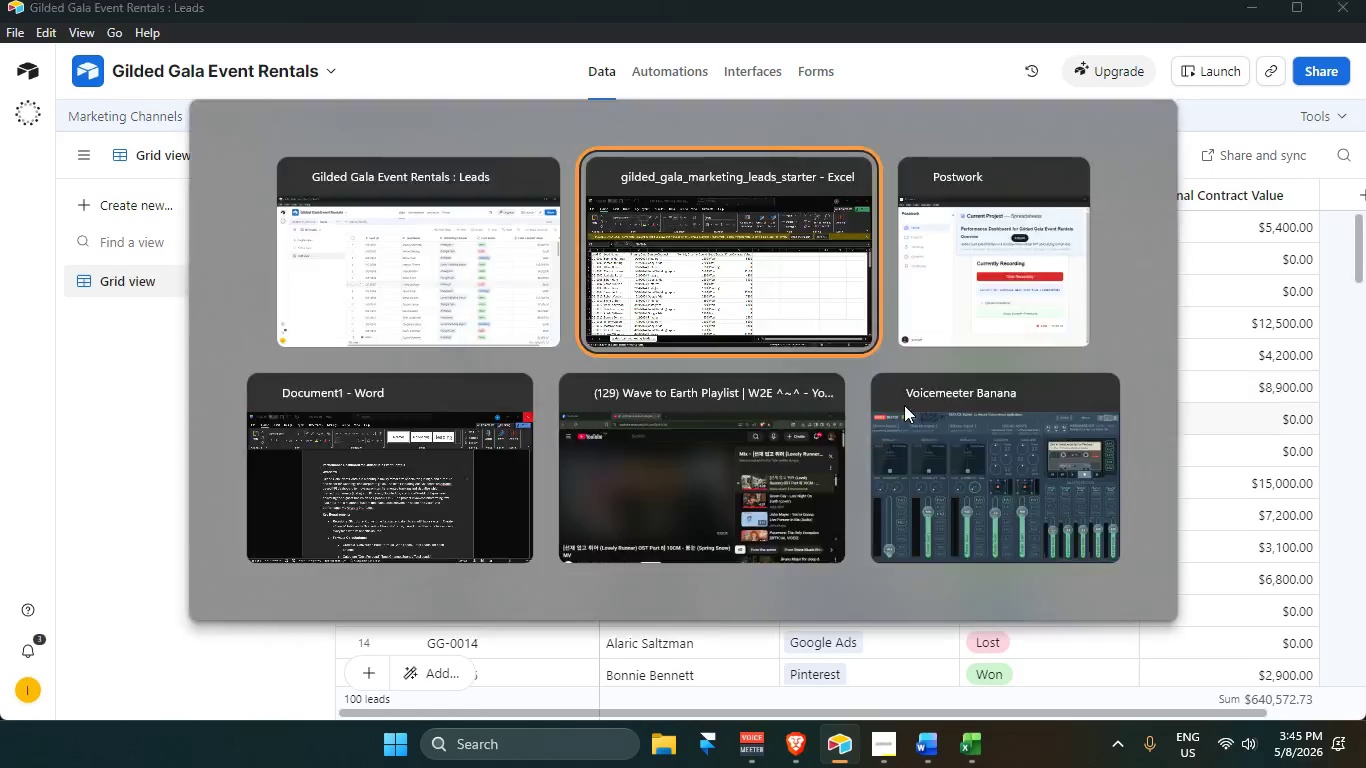 
key(Alt+Tab)
 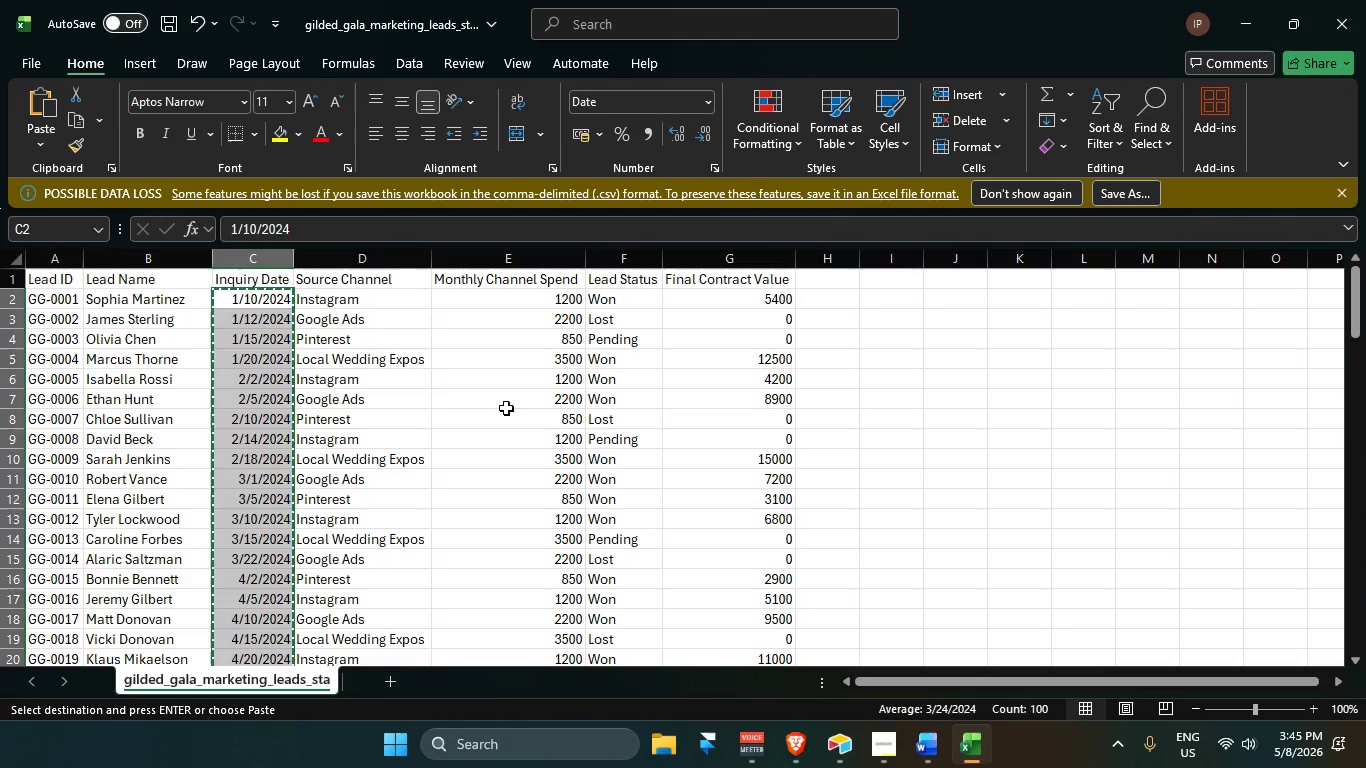 
scroll: coordinate [441, 449], scroll_direction: up, amount: 8.0
 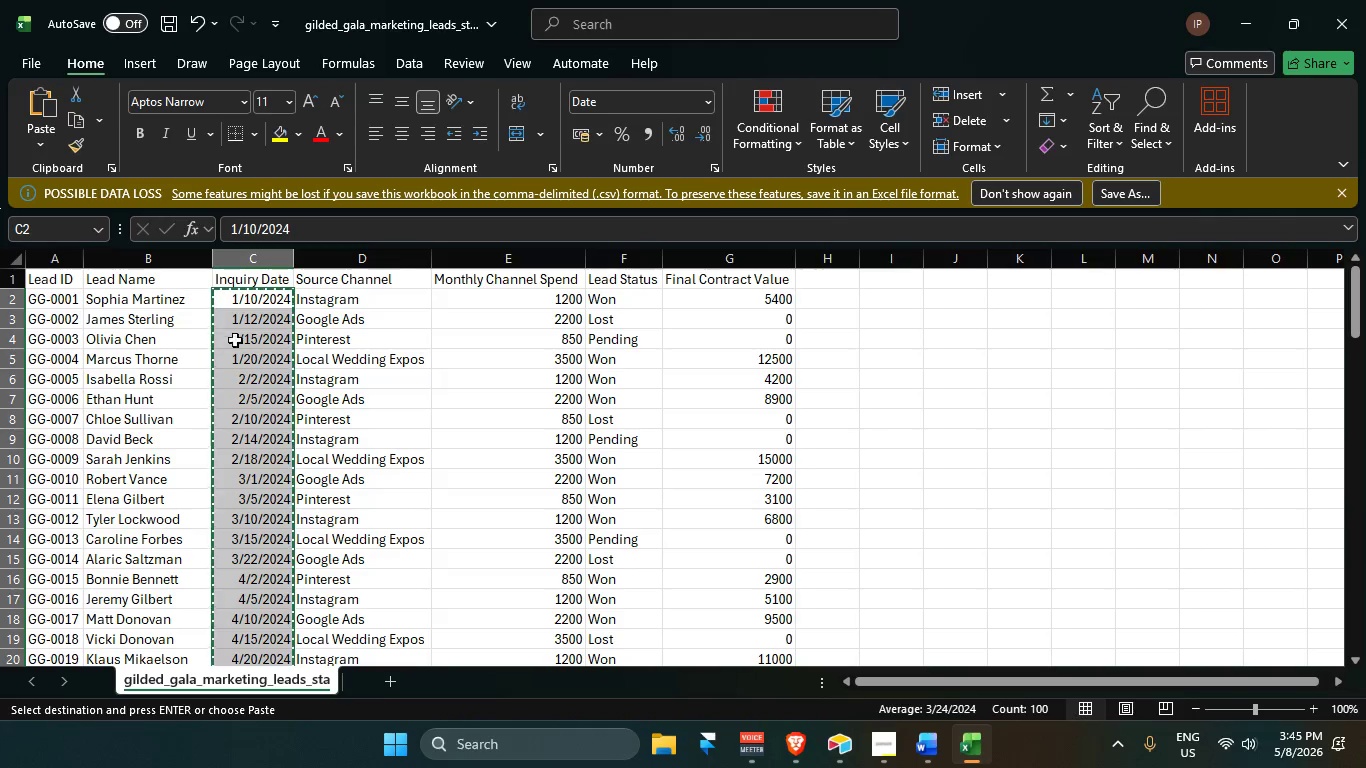 
key(Alt+AltLeft)
 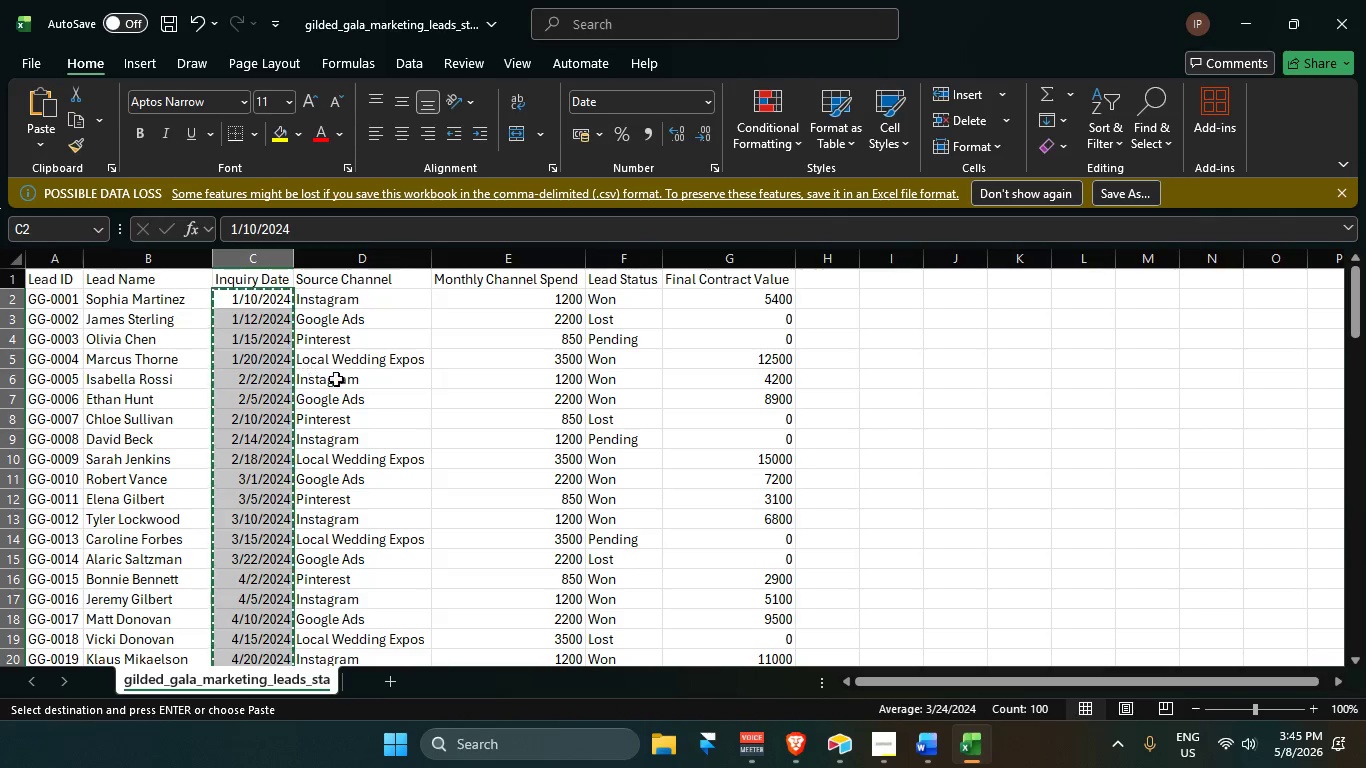 
key(Alt+Tab)
 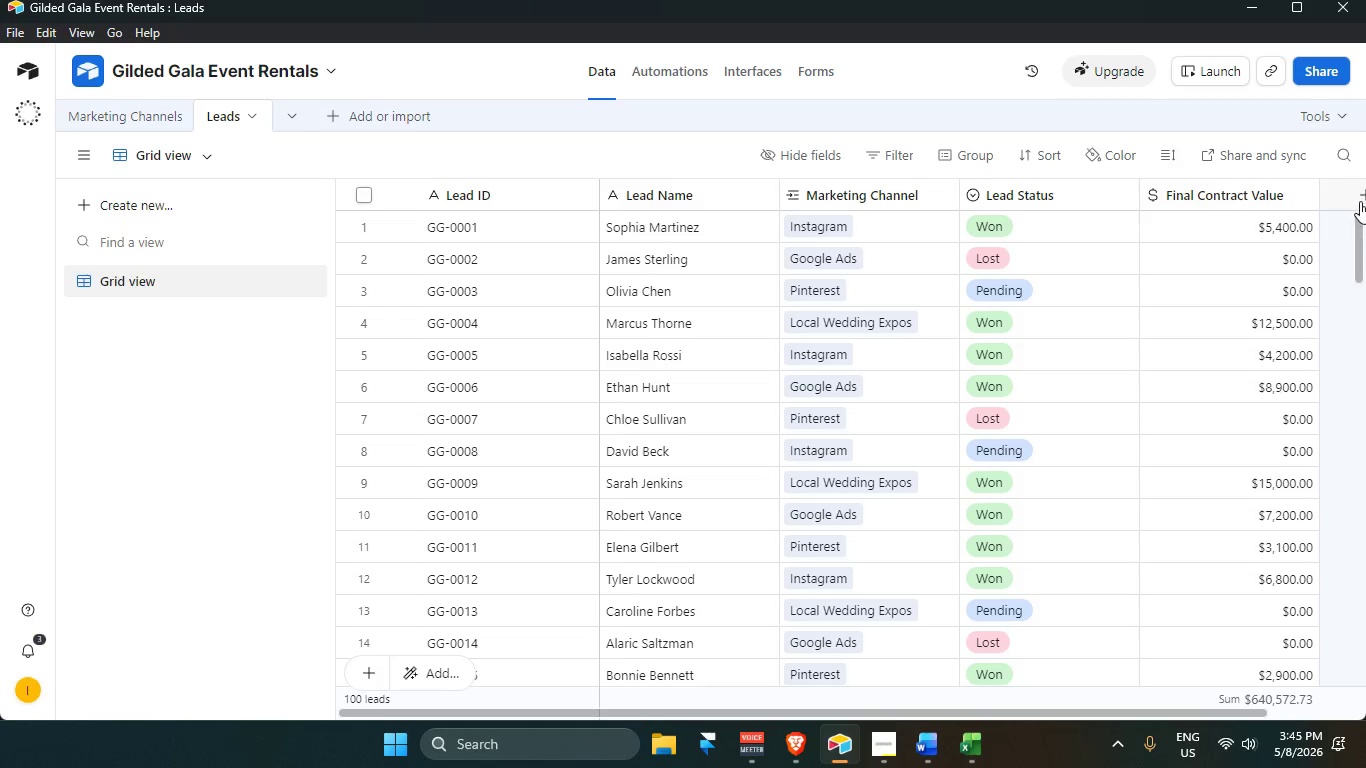 
left_click([1355, 196])
 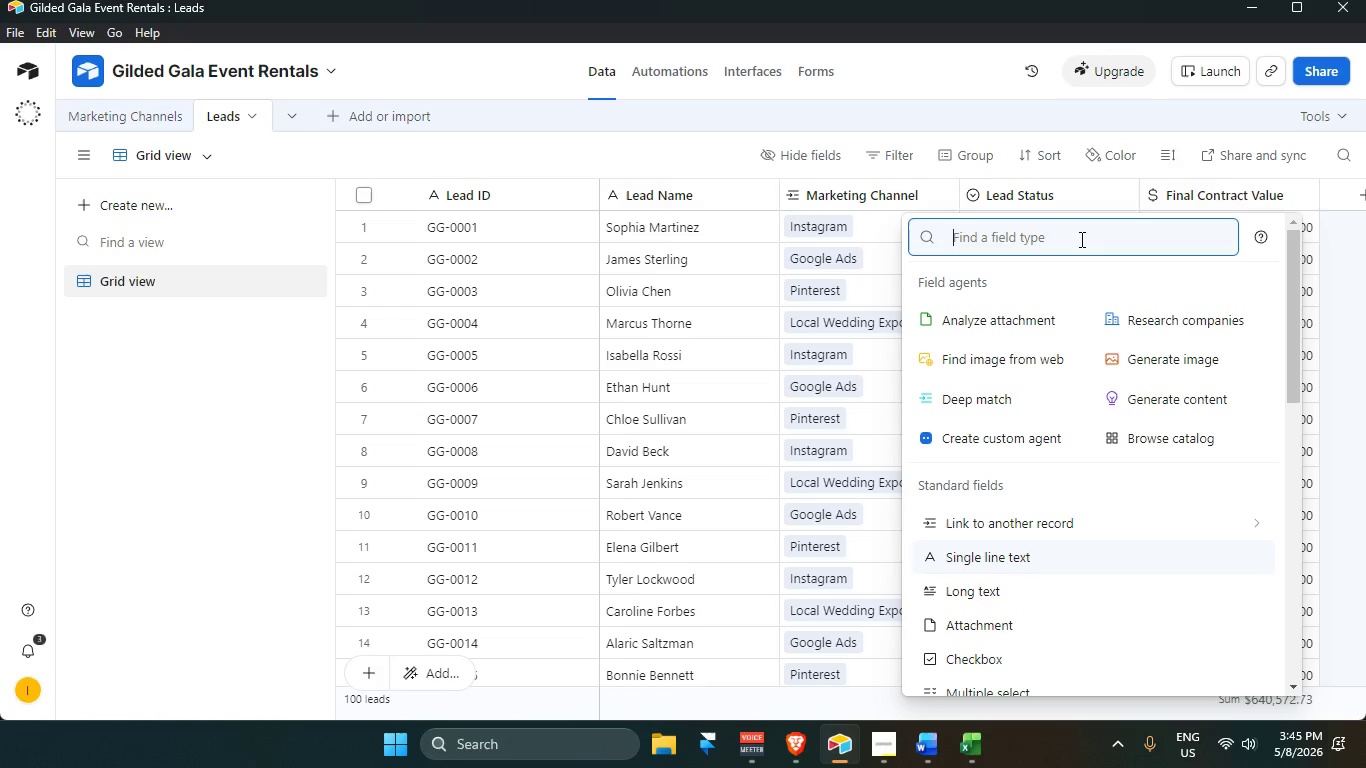 
type(dat)
 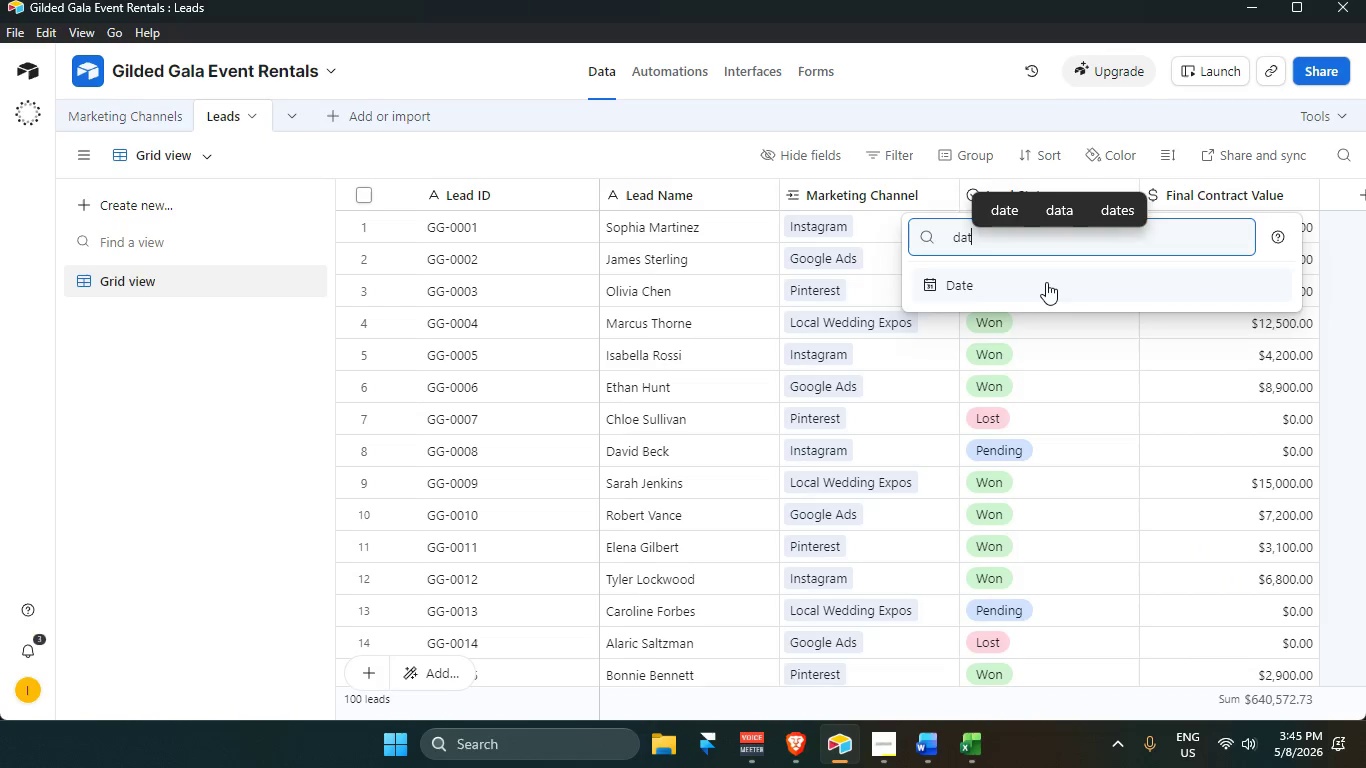 
left_click([1047, 282])
 